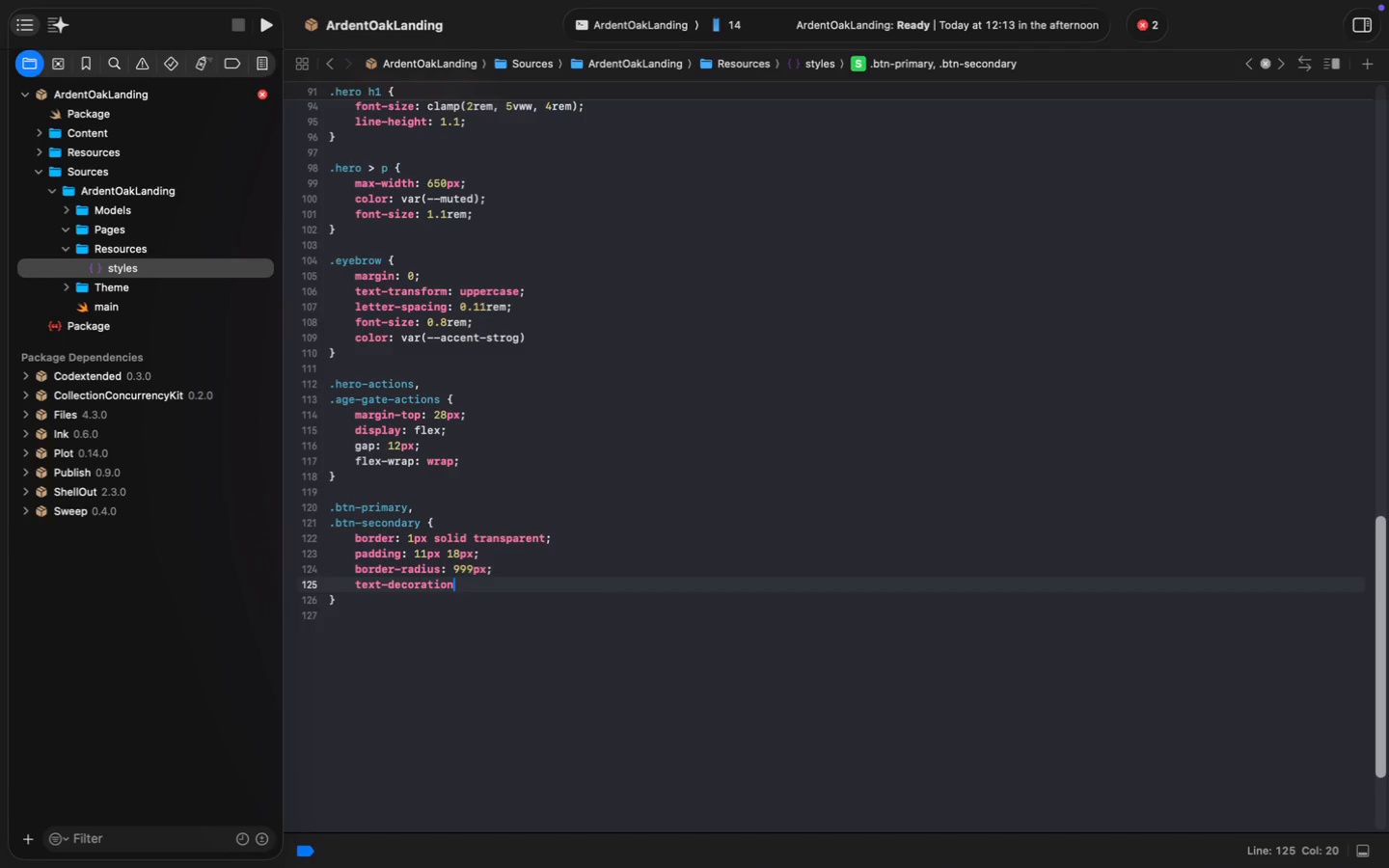 
type(text-dec)
key(Tab)
type(: none;)
 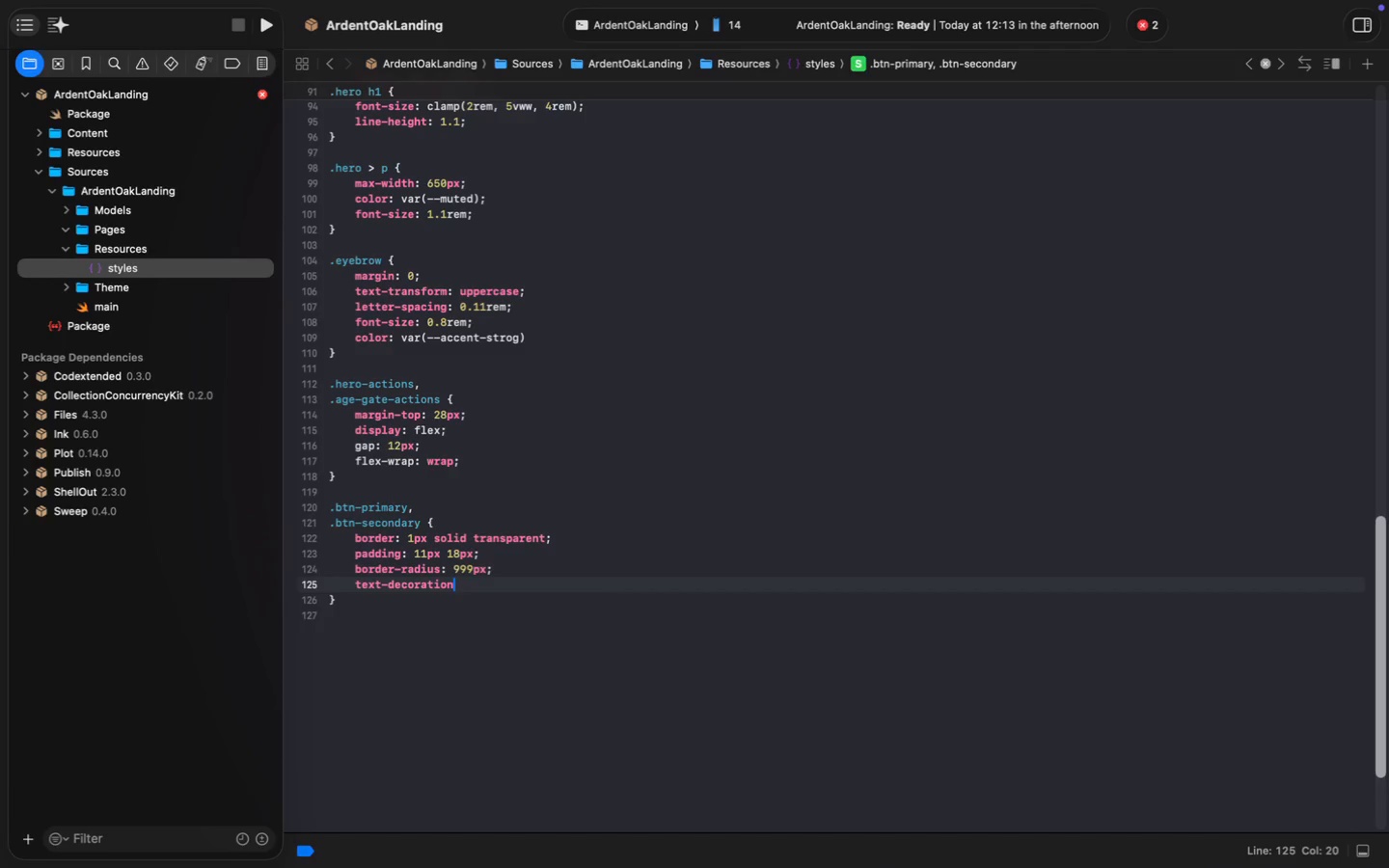 
key(Enter)
 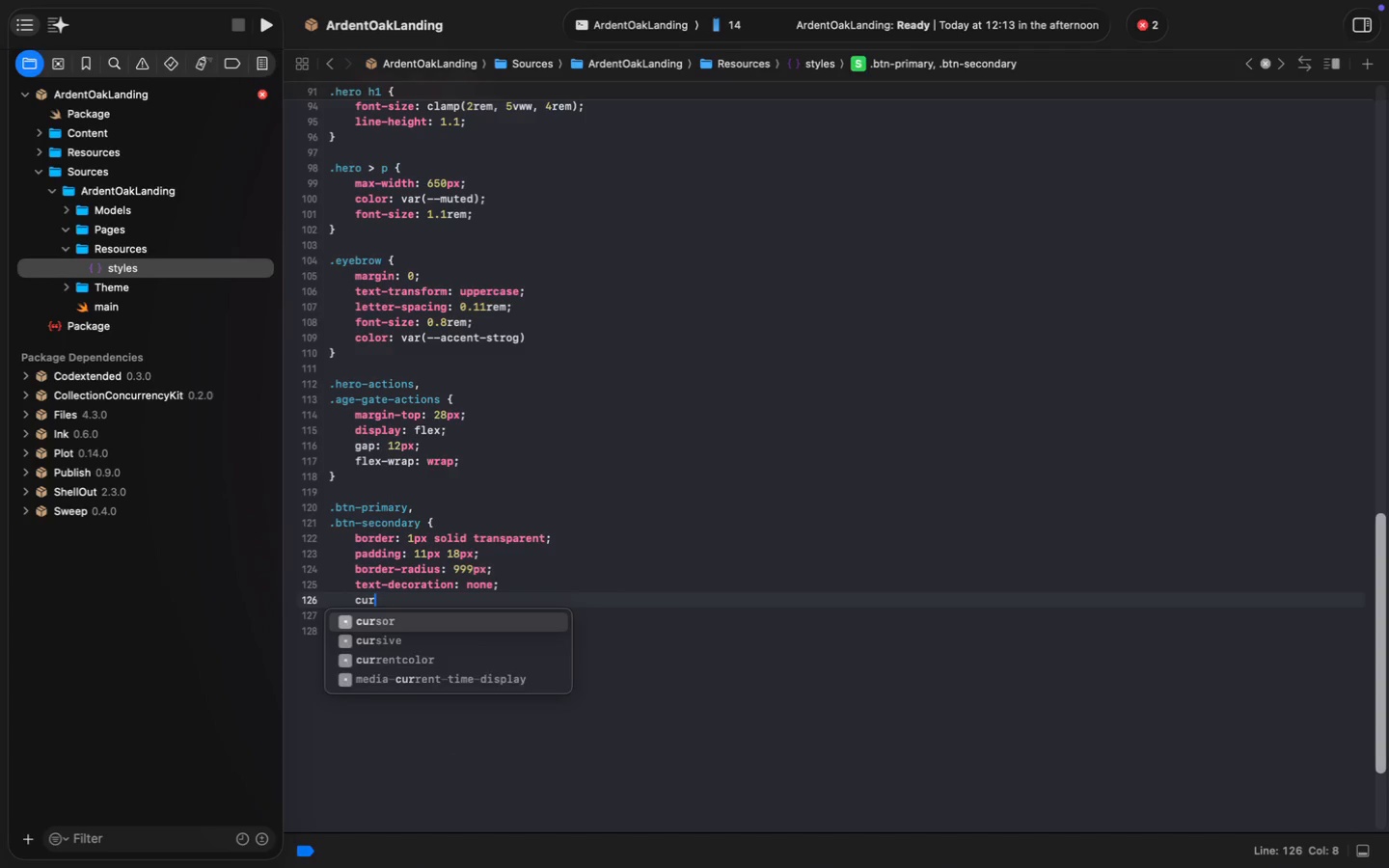 
type(curs)
 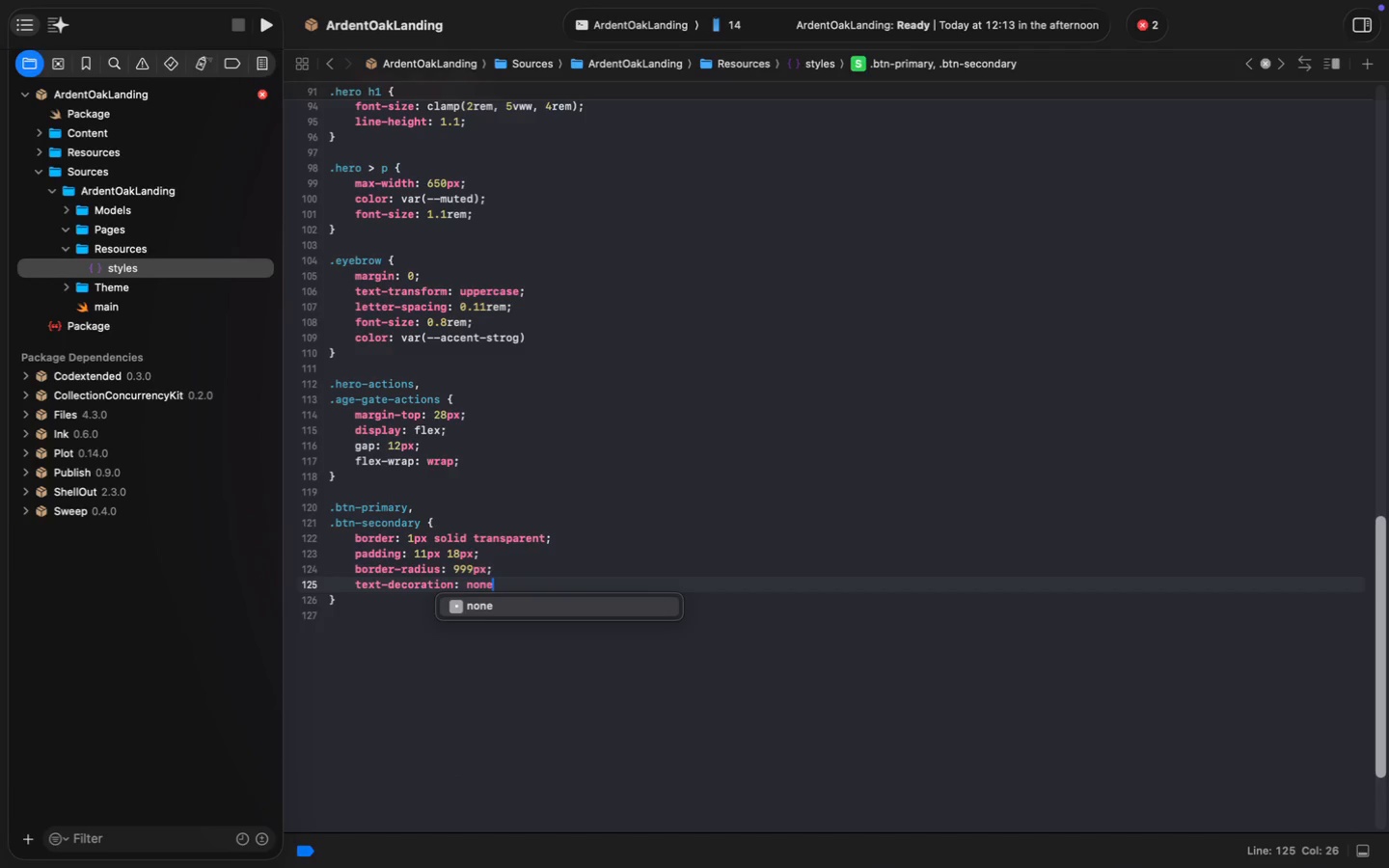 
key(Enter)
 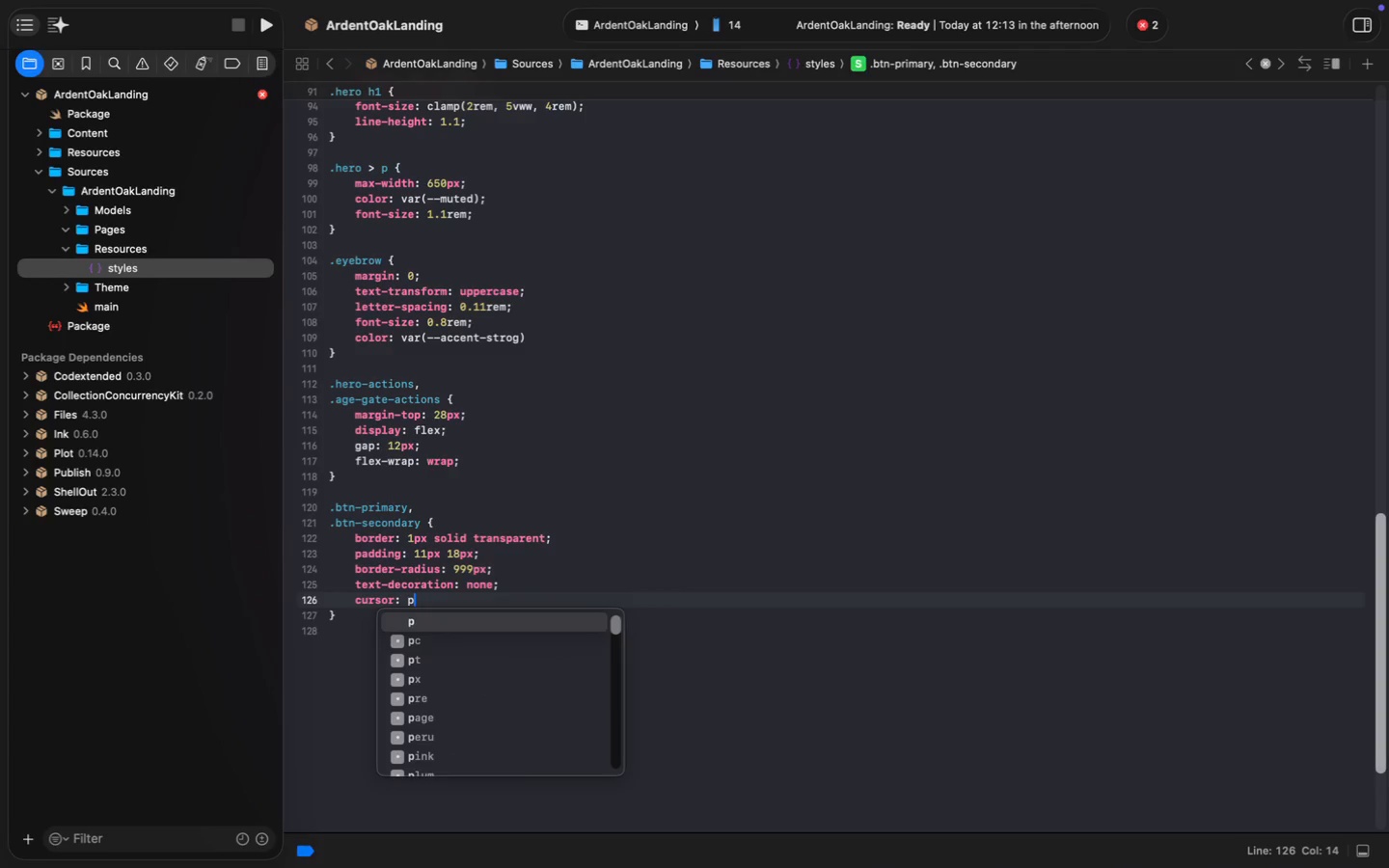 
type(: pointer;)
 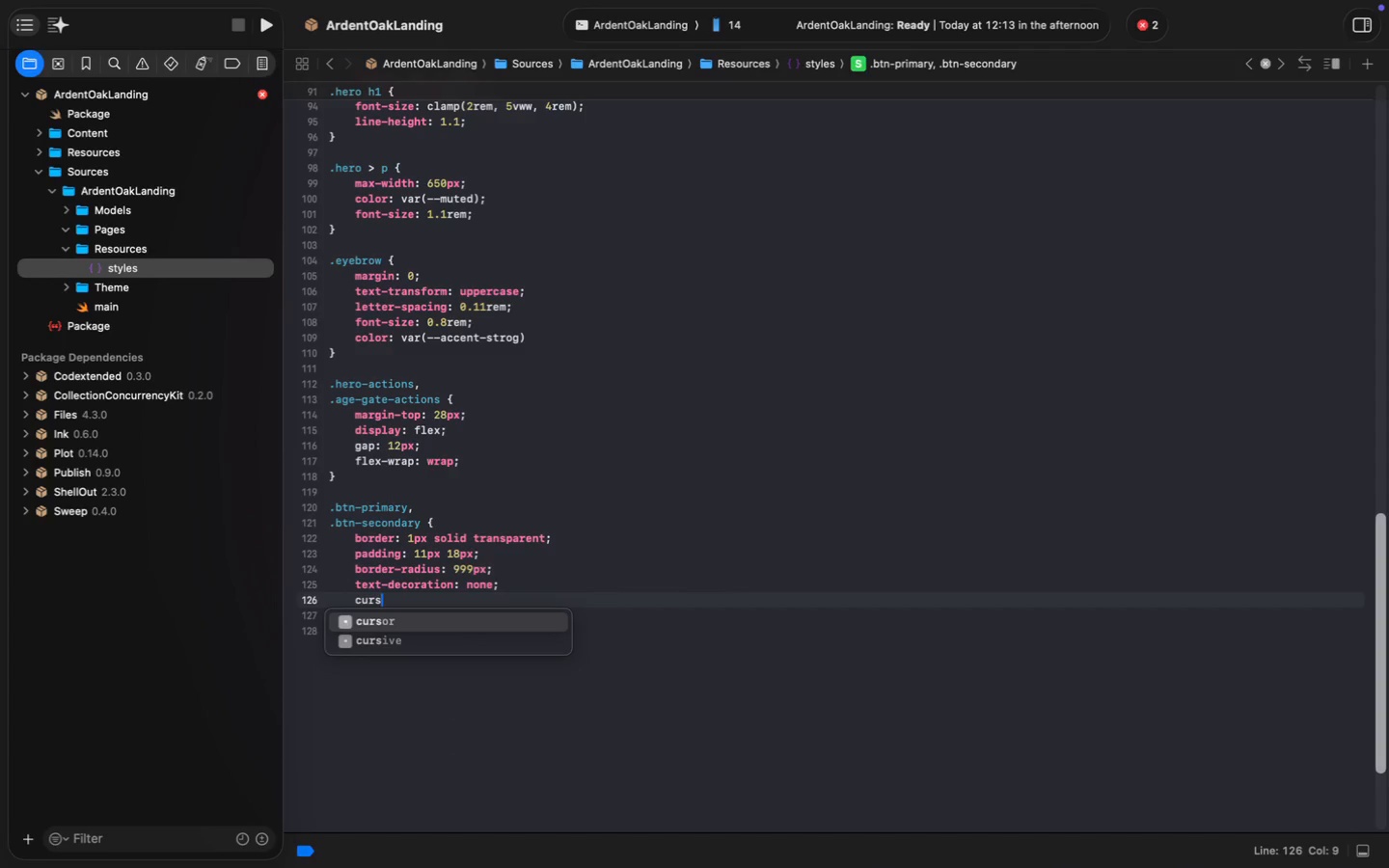 
key(Enter)
 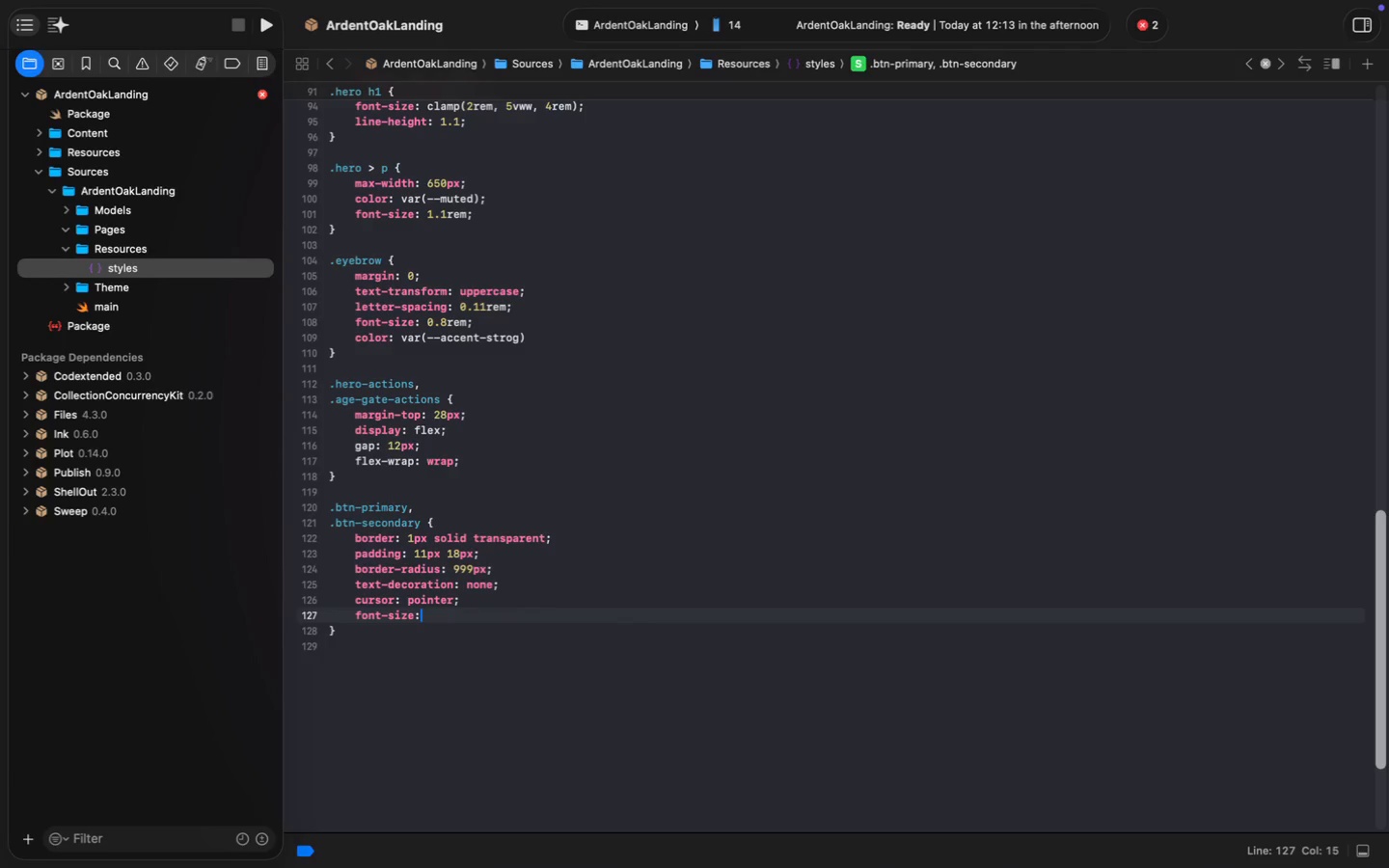 
type(font-size: 0.95rem:)
key(Backspace)
type(;)
 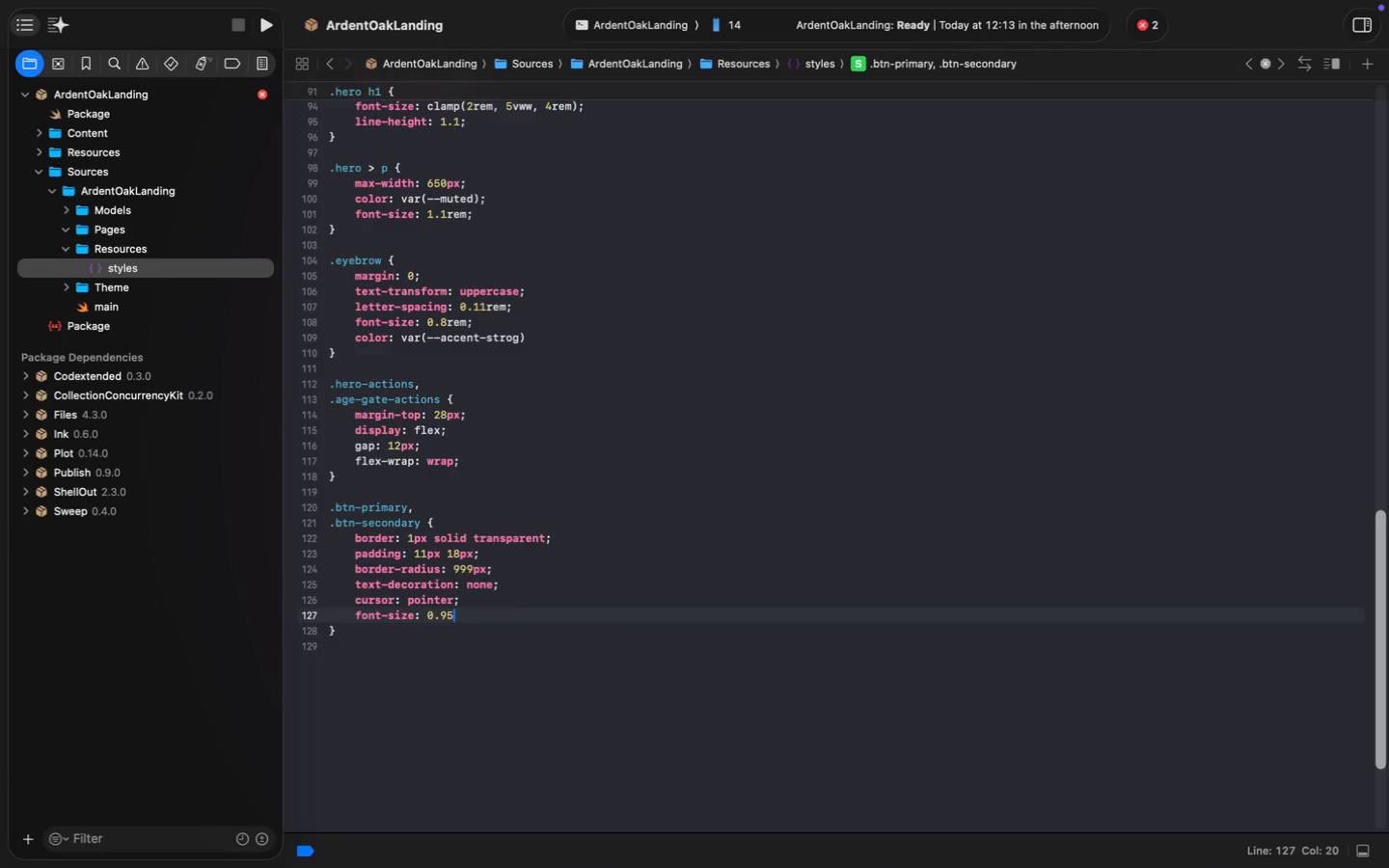 
 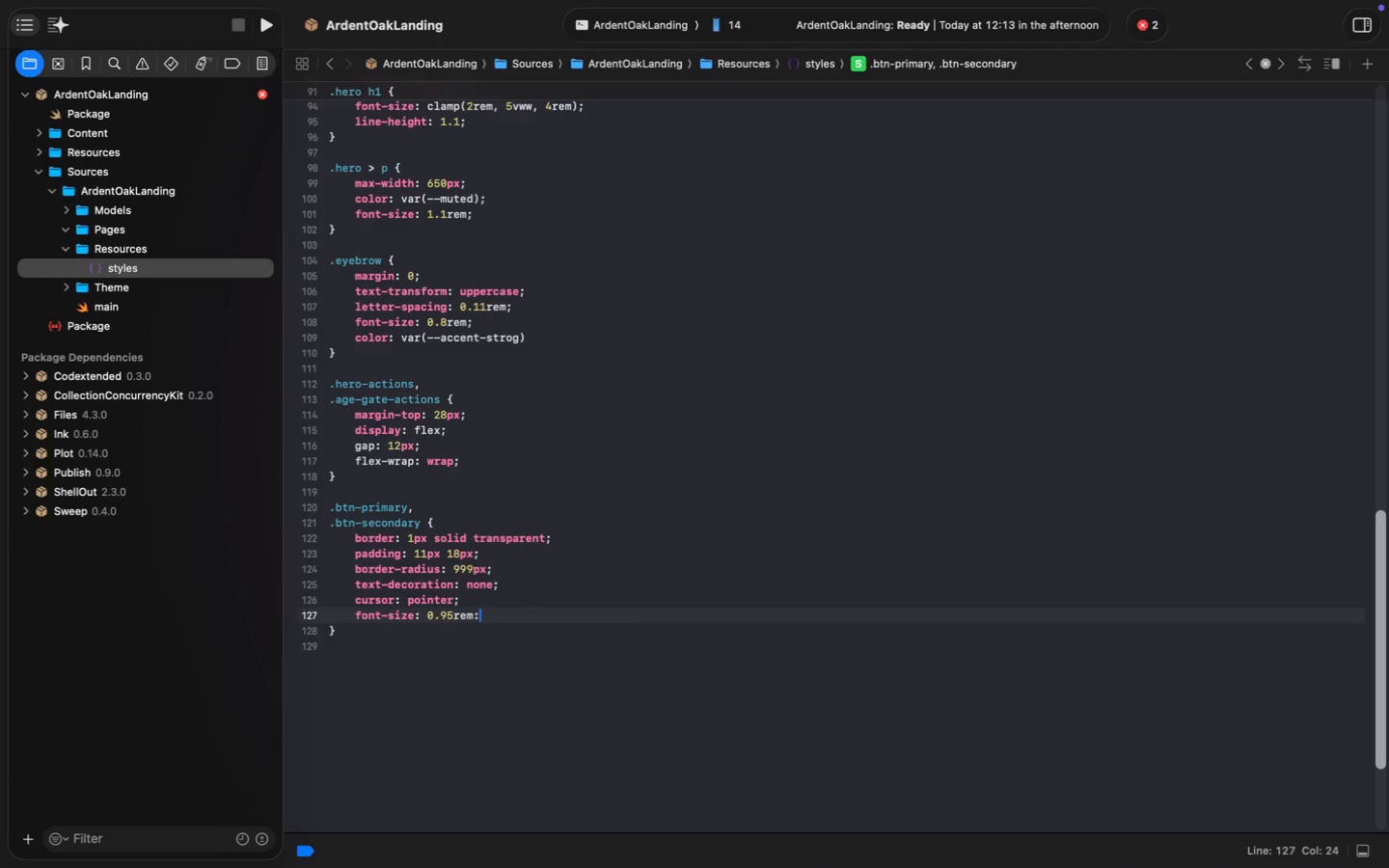 
key(Enter)
 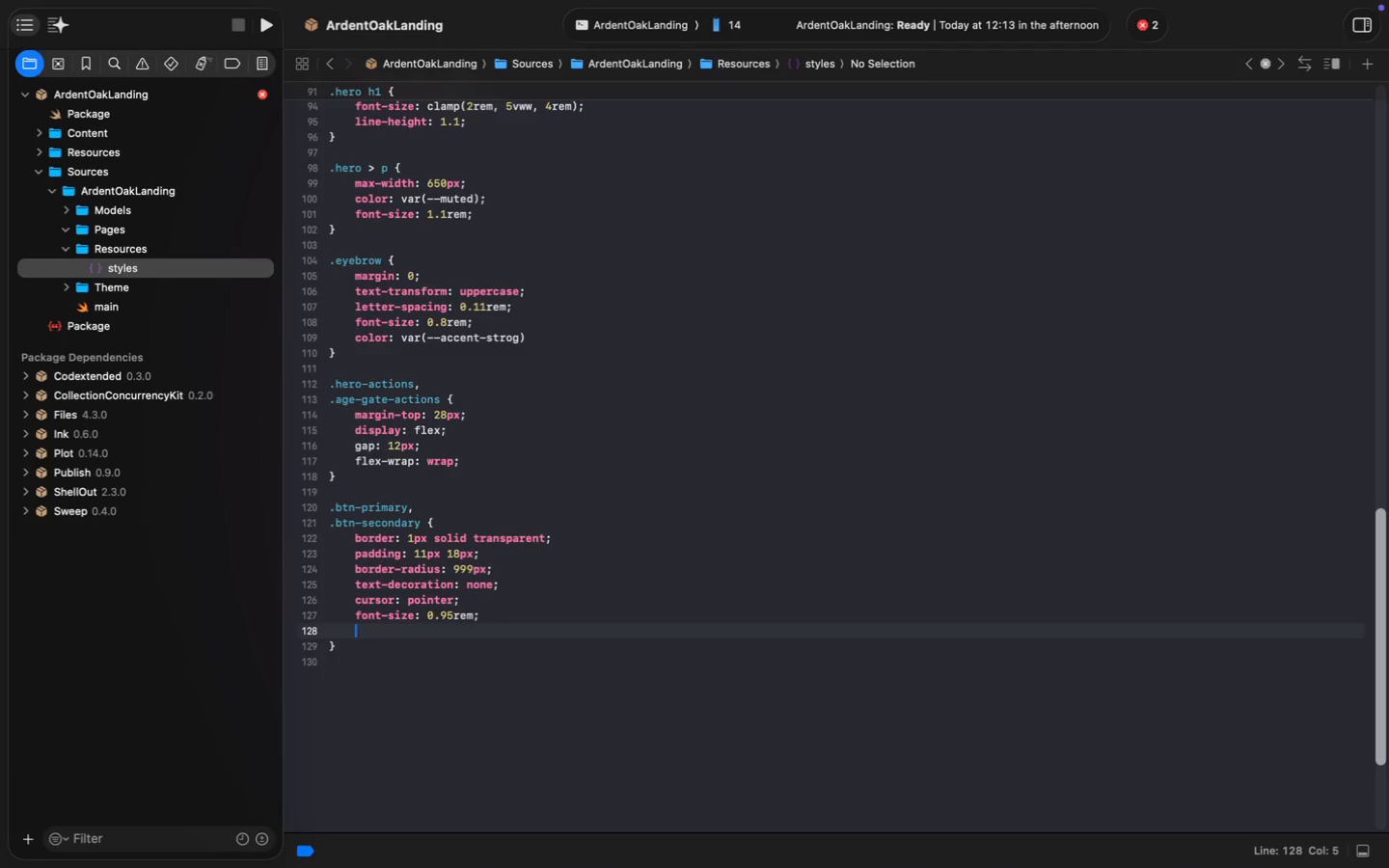 
type(transition: trnaform 180ms ease, border-color)
 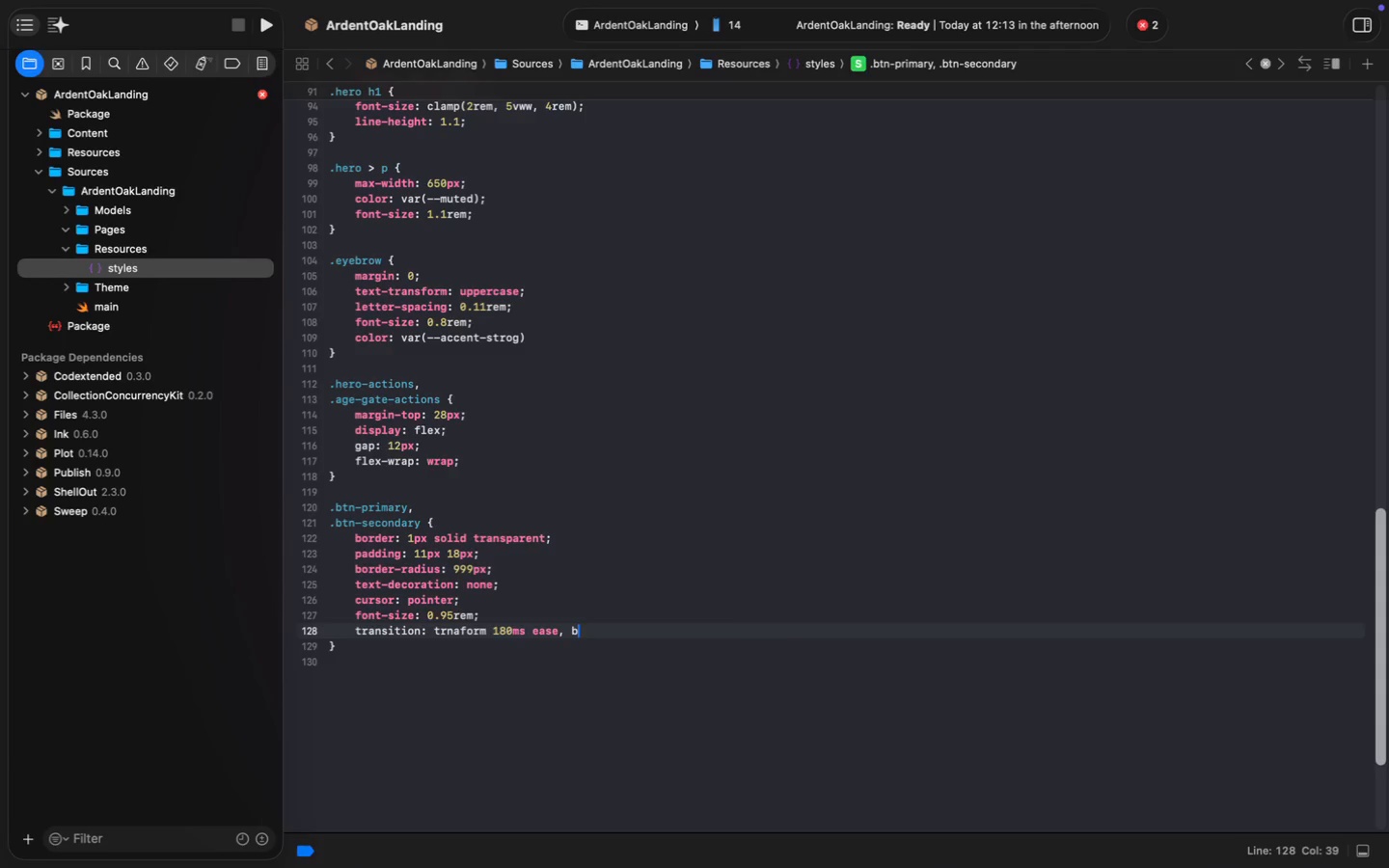 
wait(5.48)
 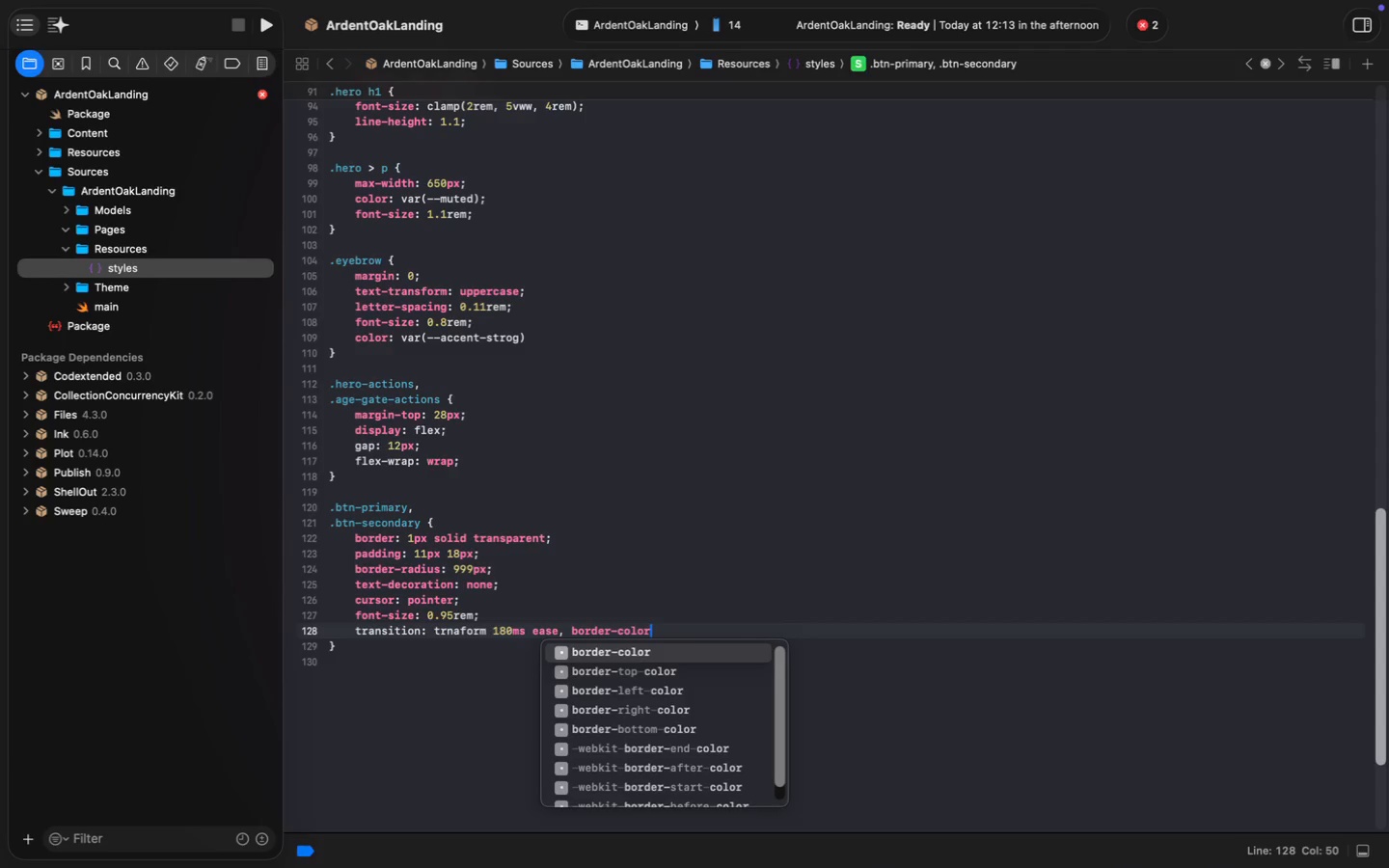 
key(Space)
 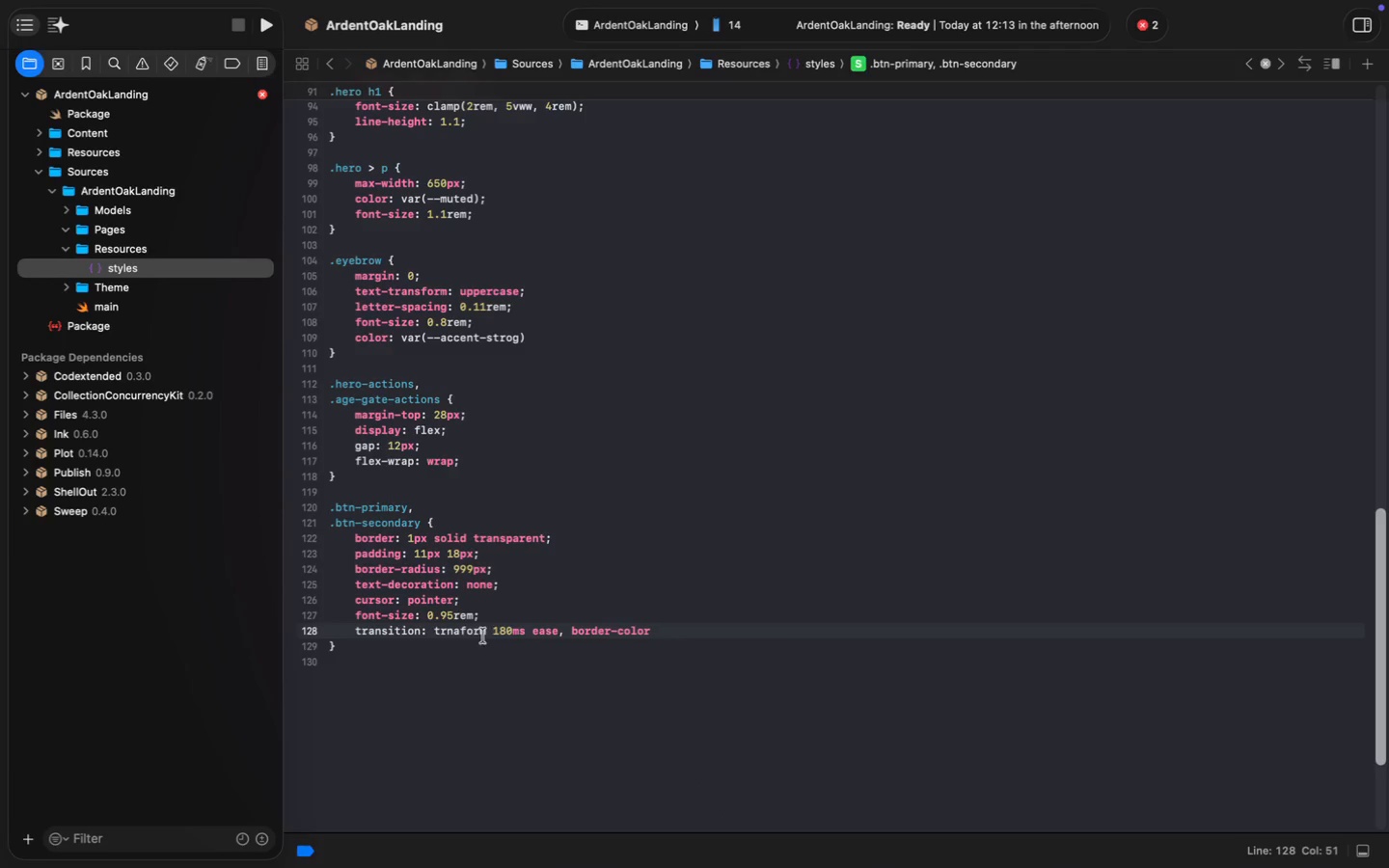 
double_click([472, 629])
 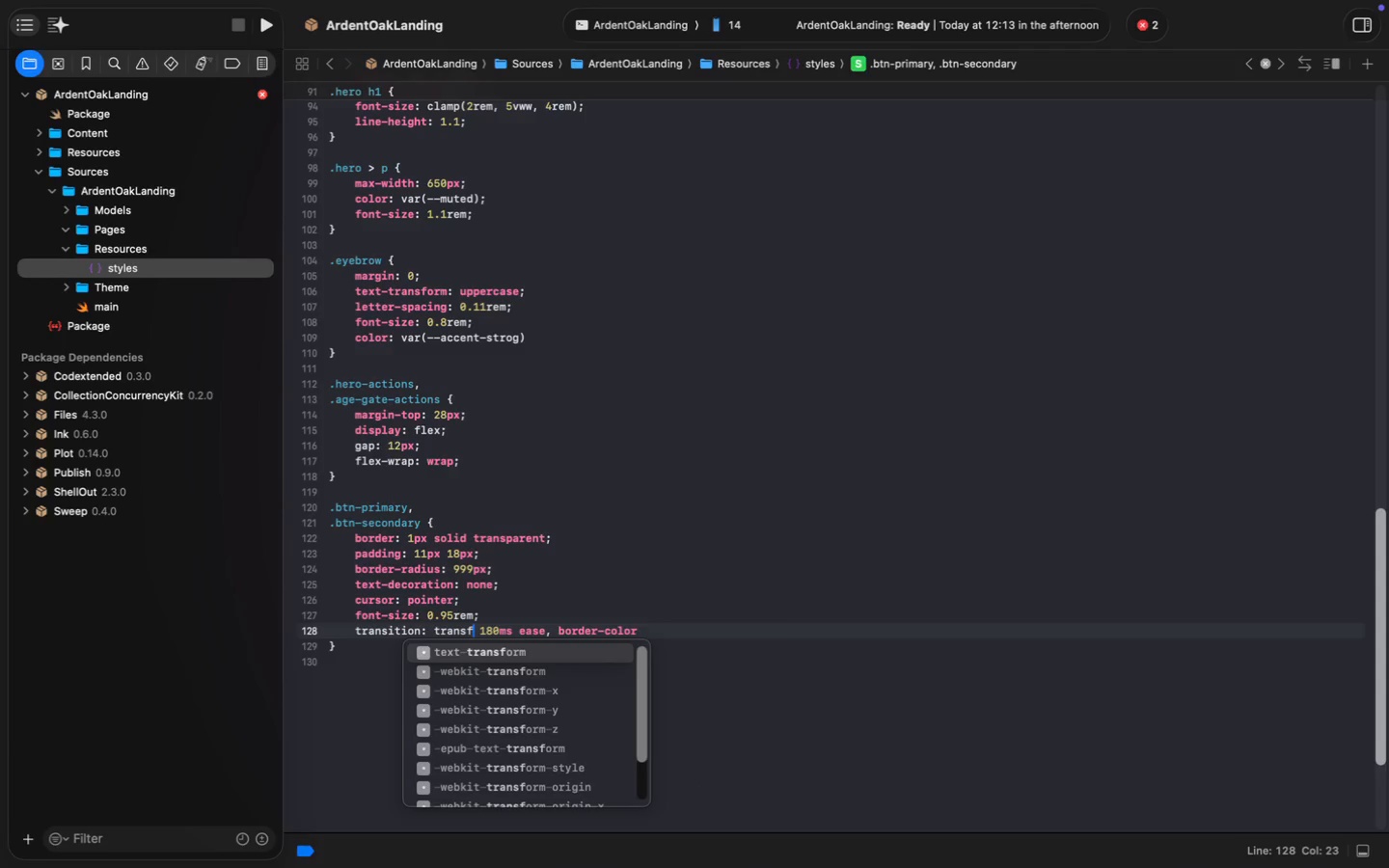 
type(transform)
 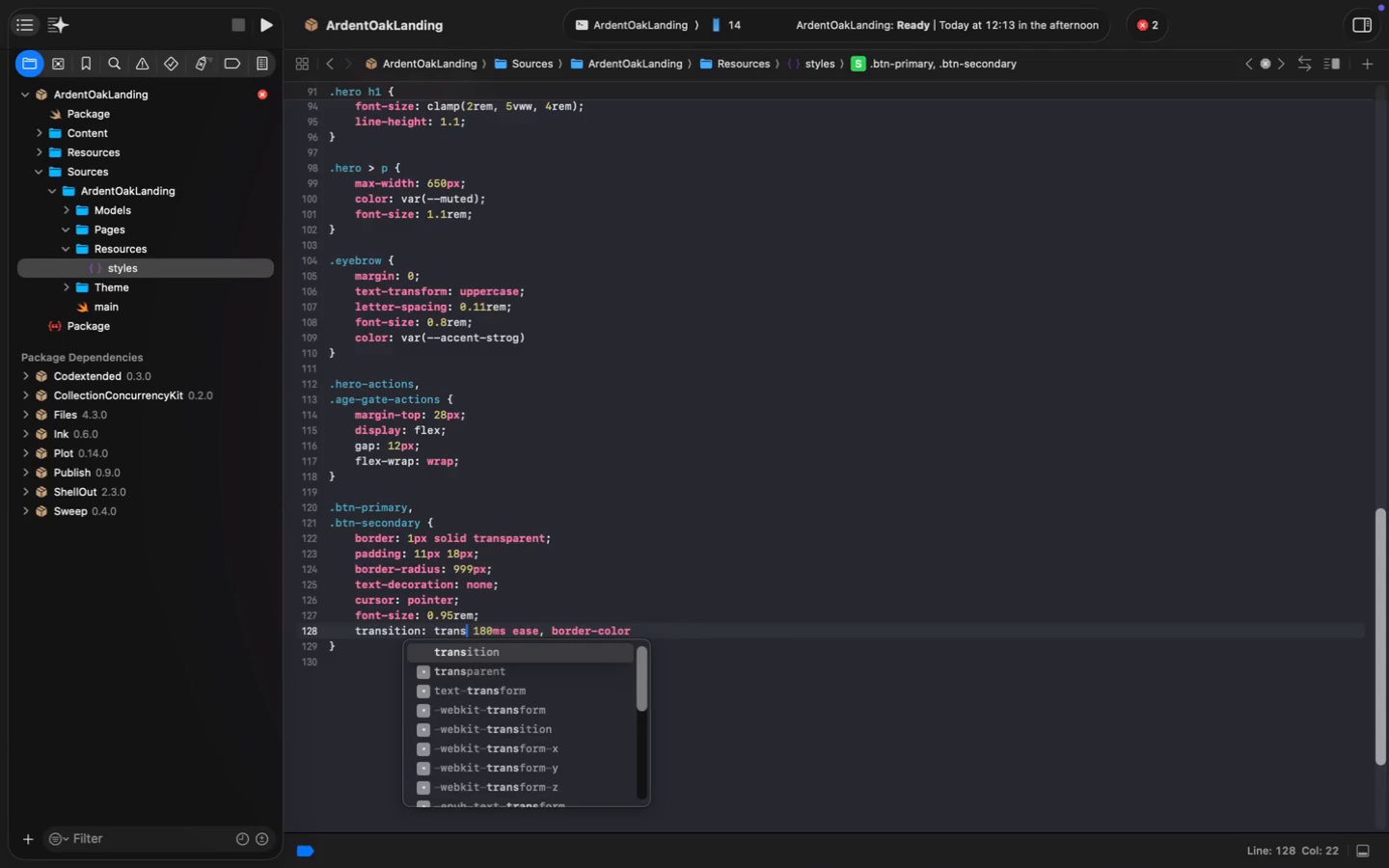 
key(Meta+ArrowRight)
 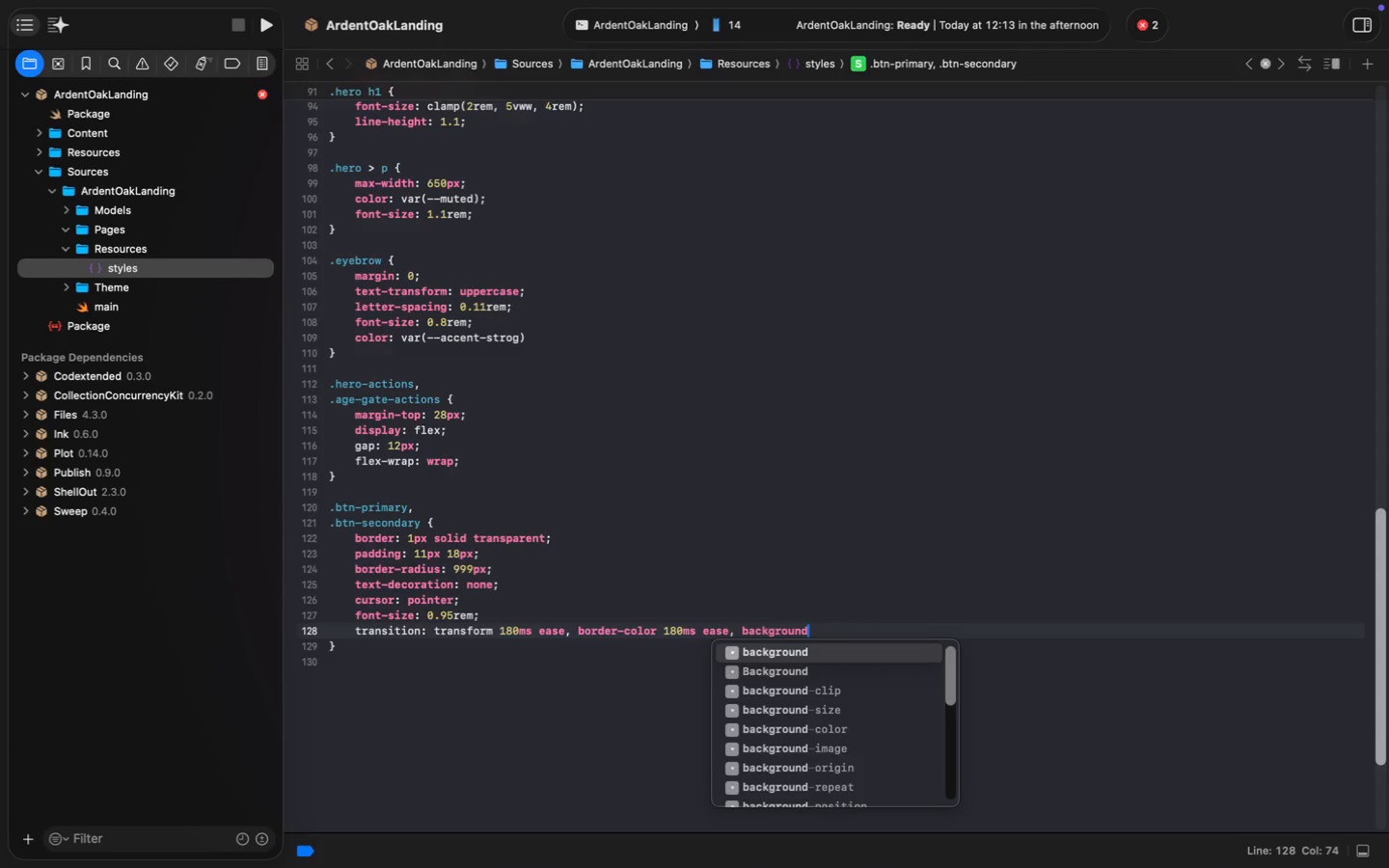 
type( 180ms ease, background 180s)
key(Backspace)
type(ms ease;)
 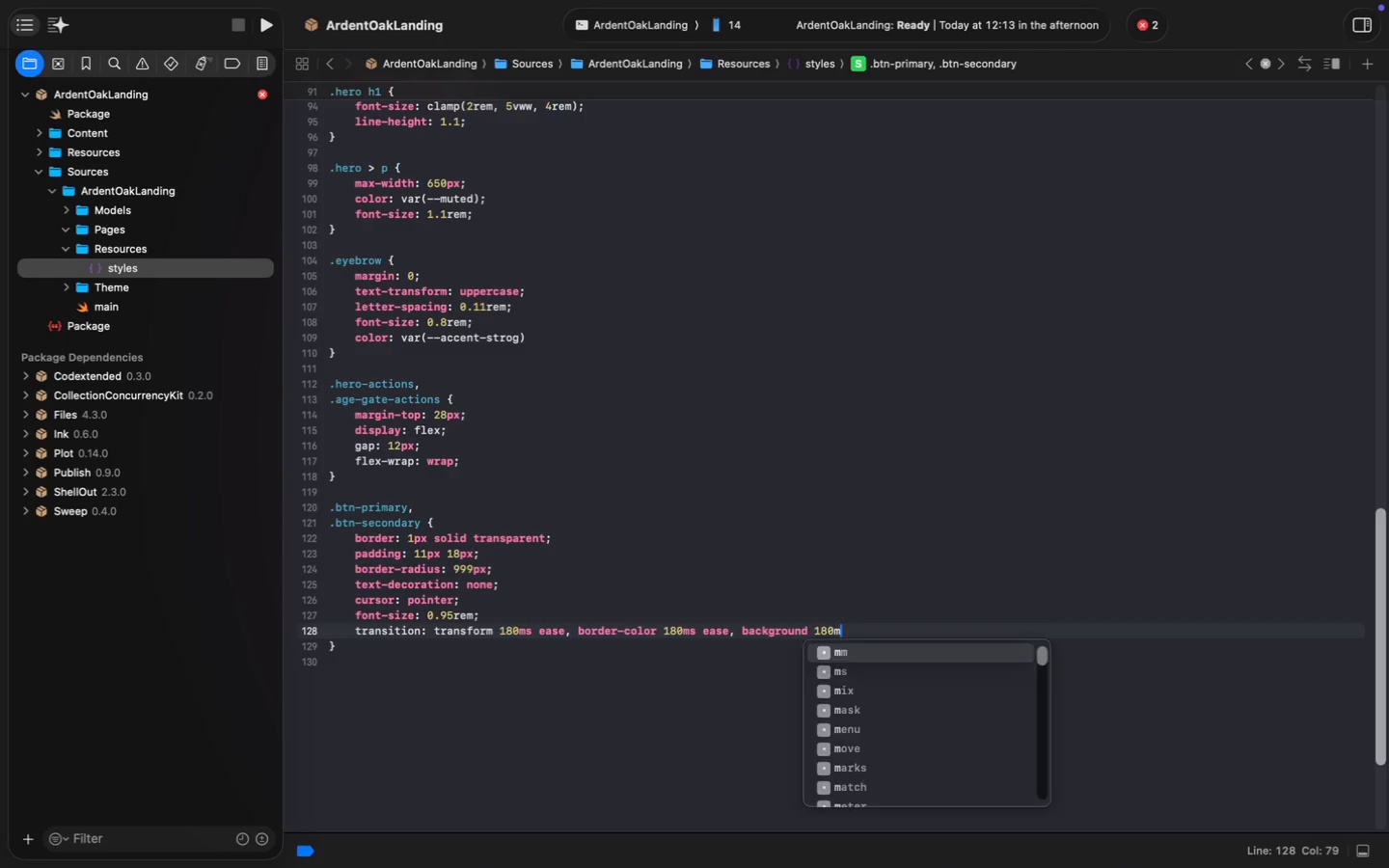 
key(ArrowDown)
 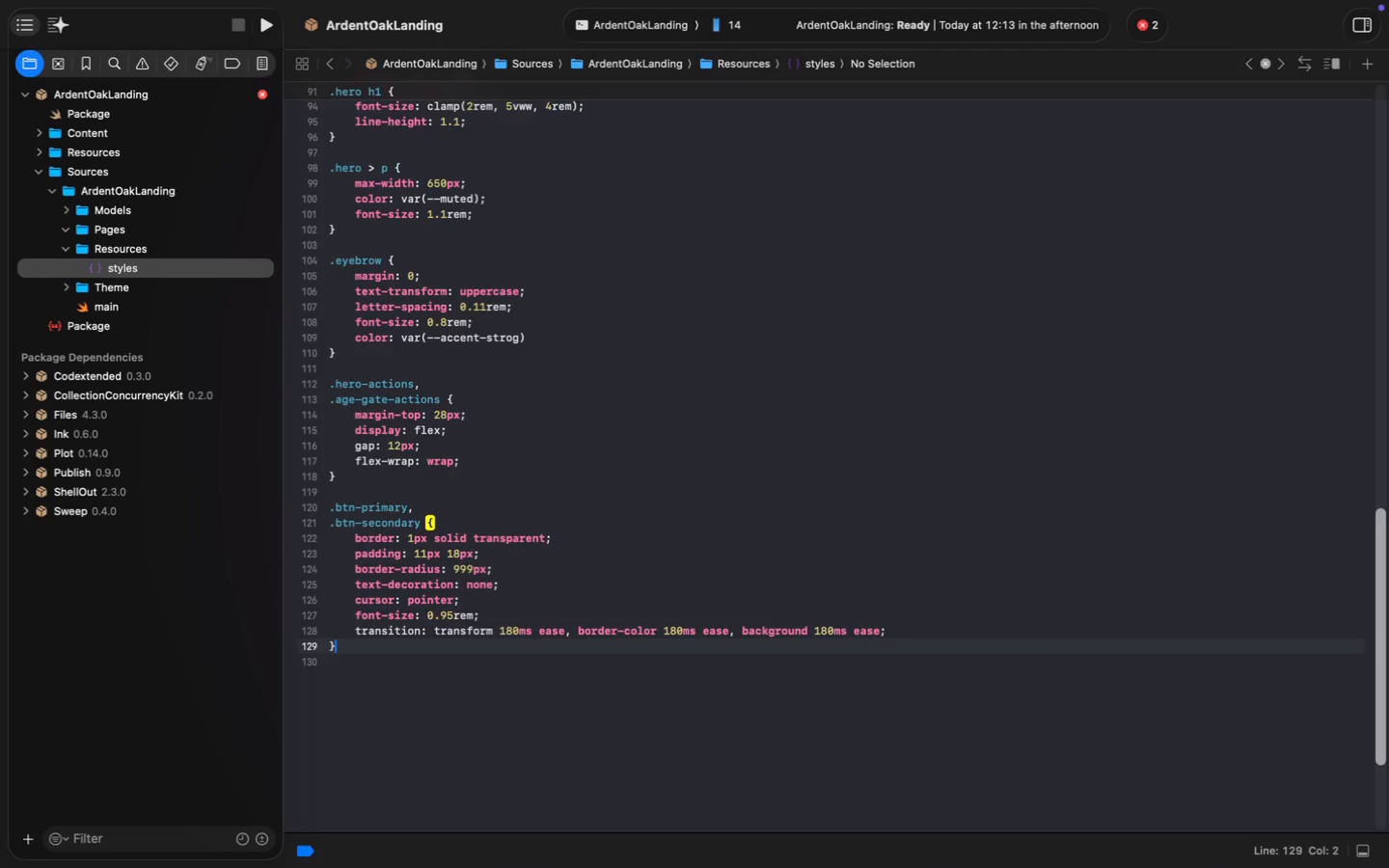 
key(Enter)
 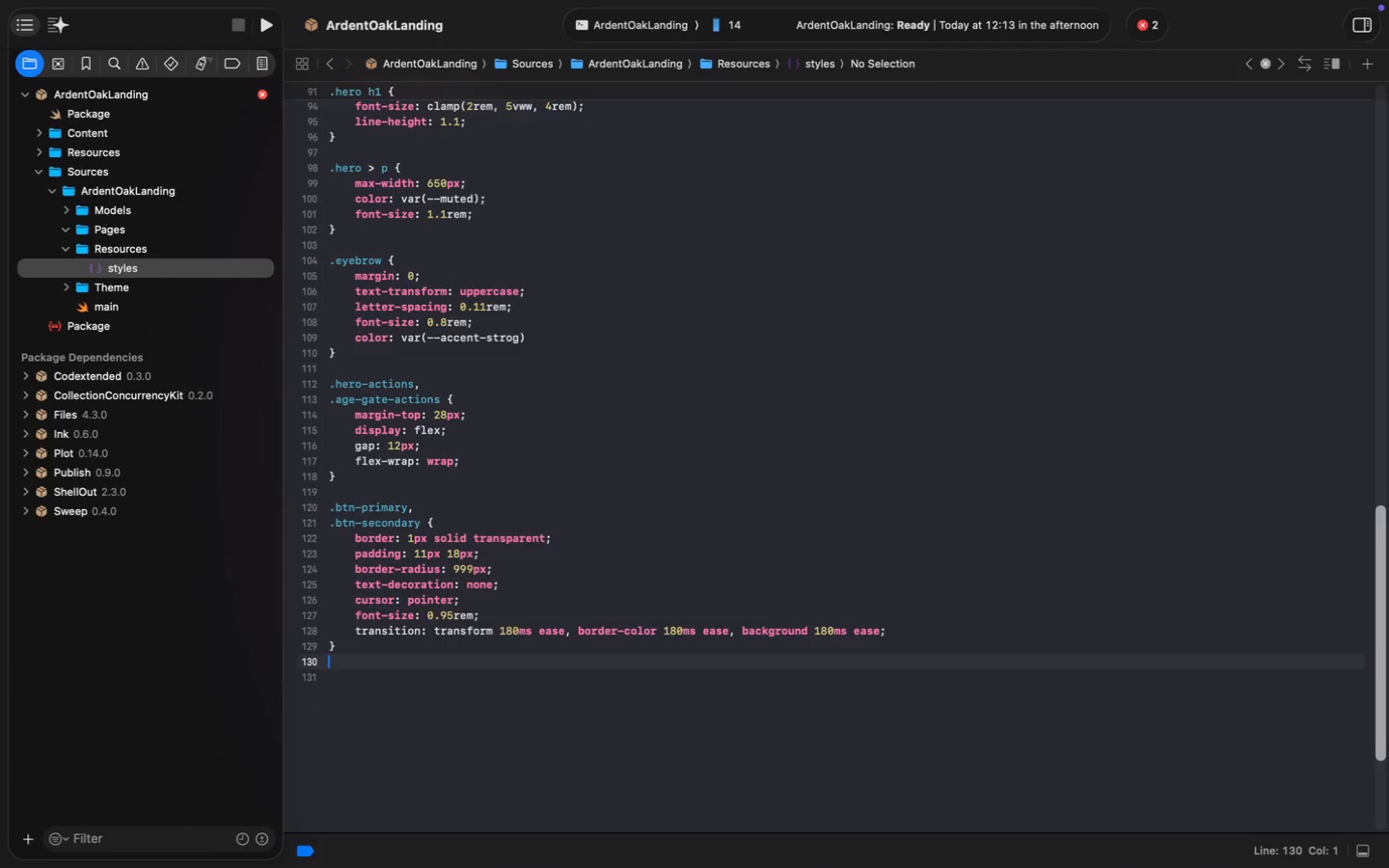 
key(Enter)
 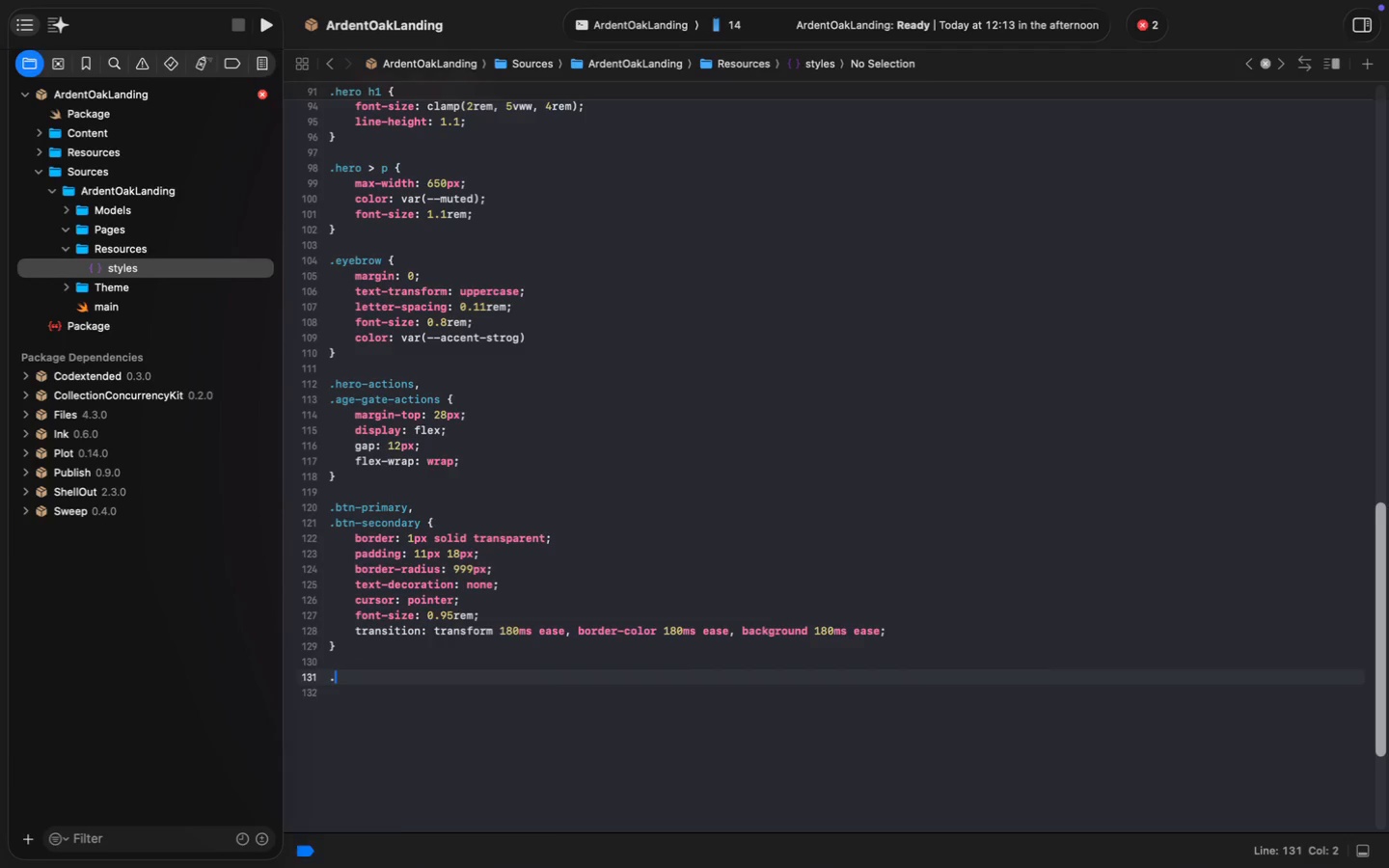 
type(.btn-primary {)
 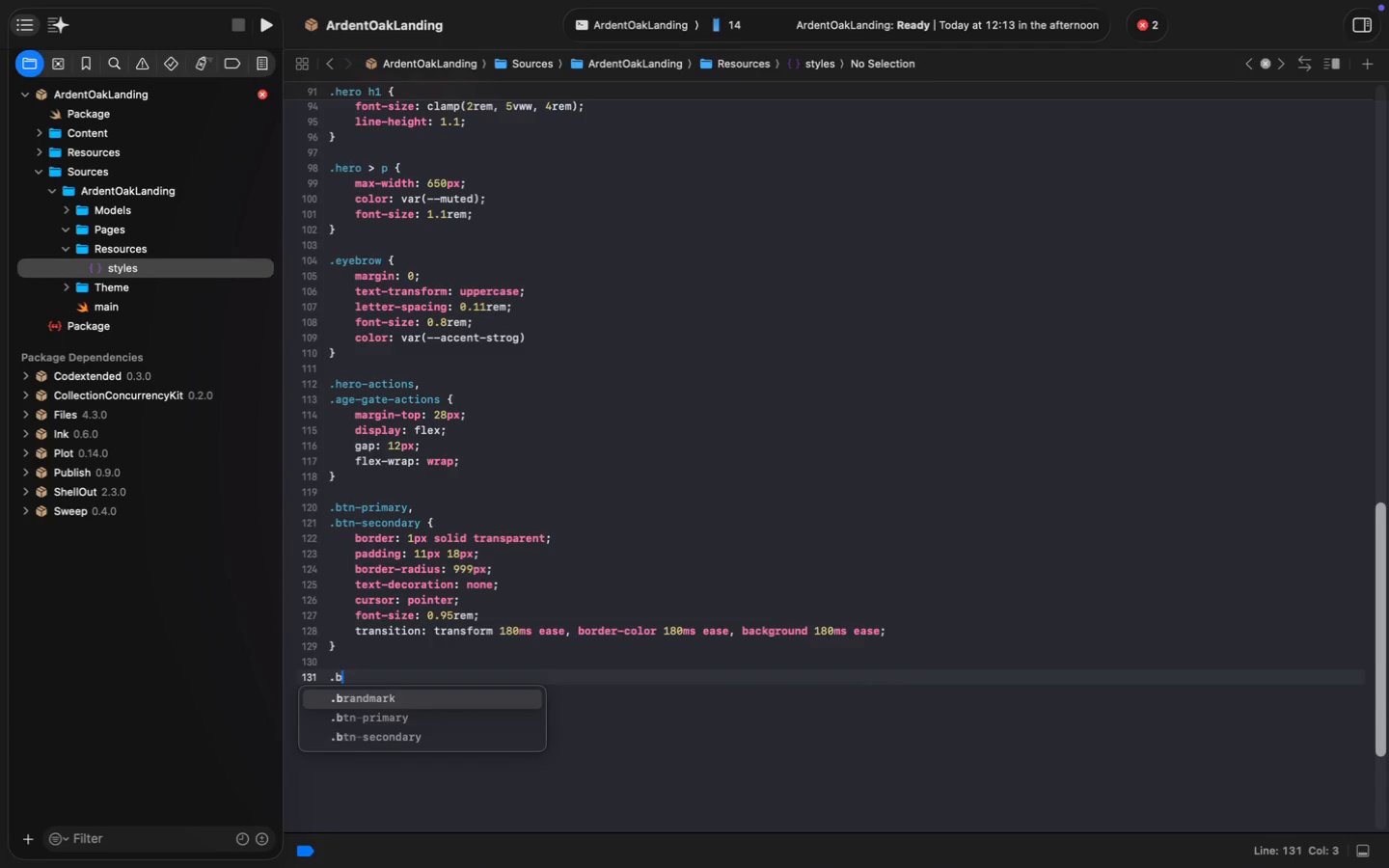 
 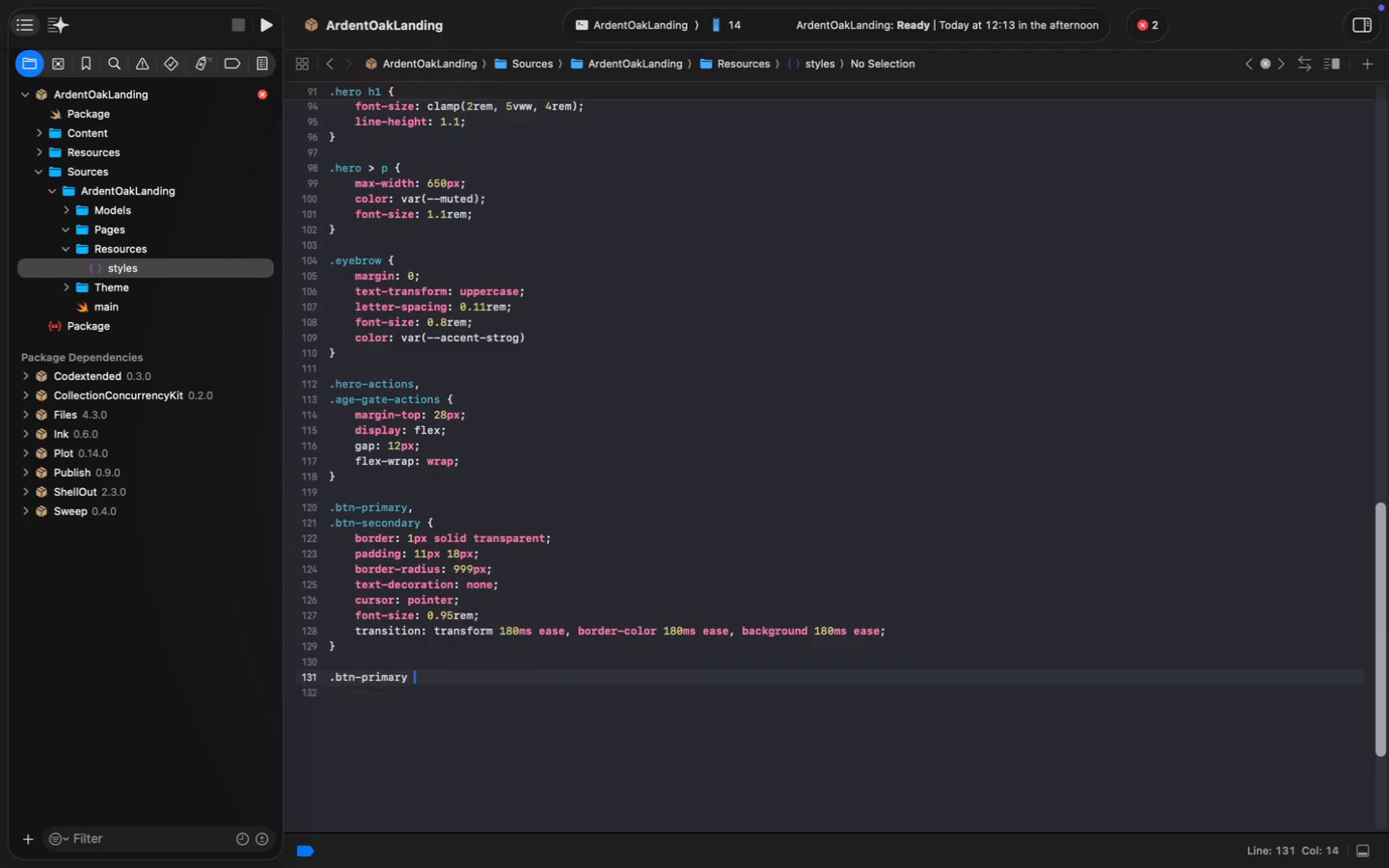 
key(Enter)
 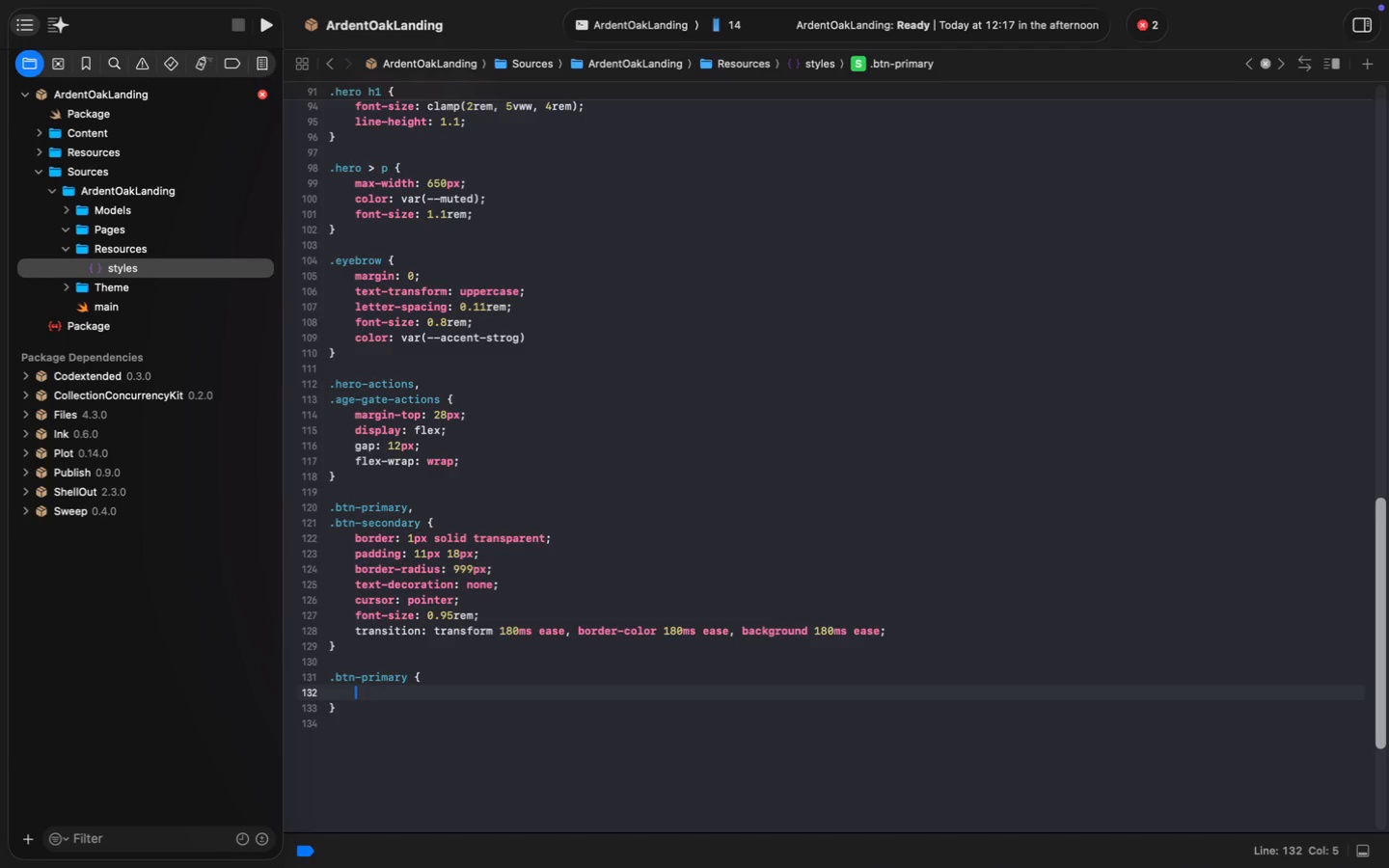 
wait(19.72)
 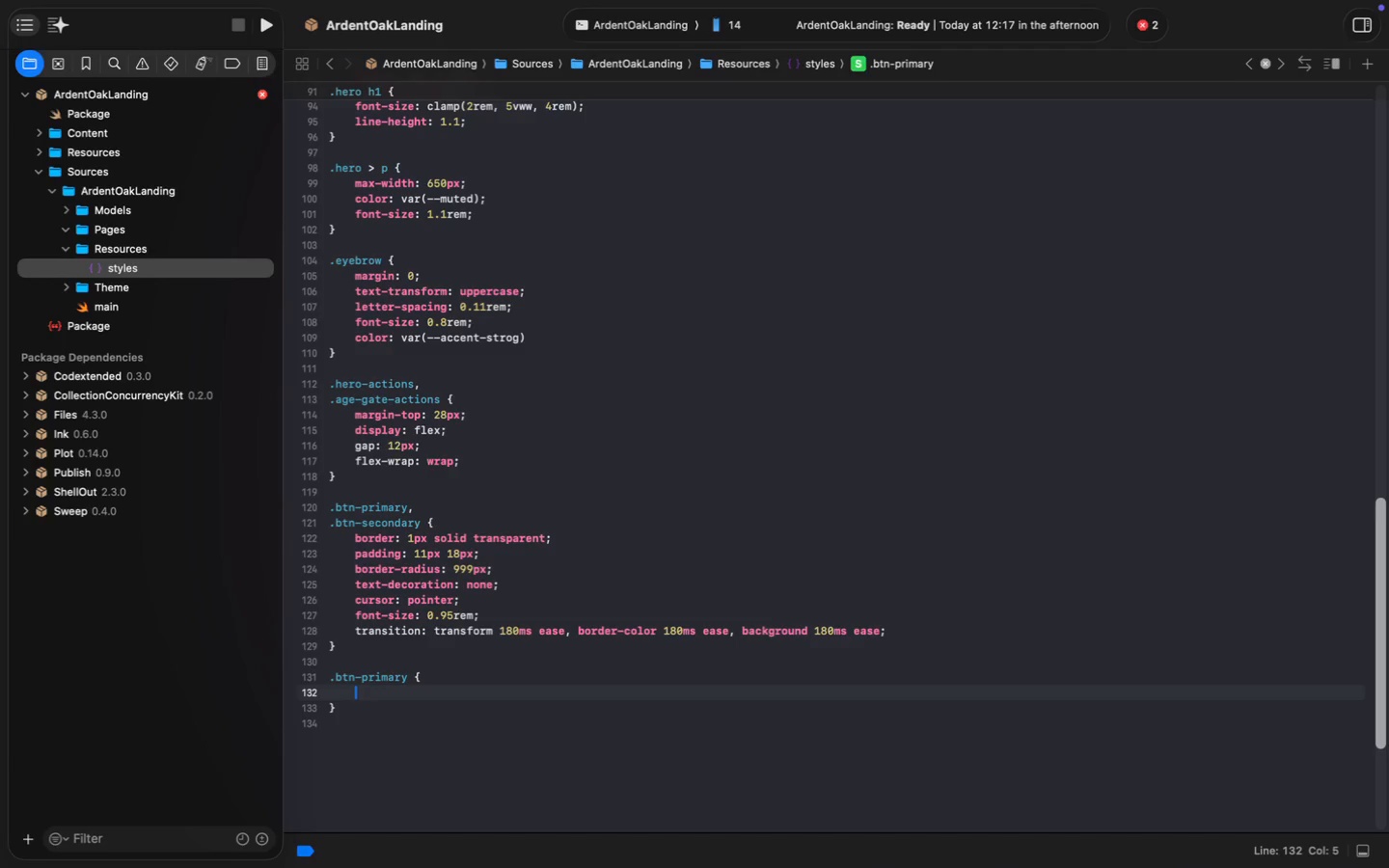 
type(na)
key(Backspace)
key(Backspace)
type(backg)
key(Tab)
type(: var(--acc)
 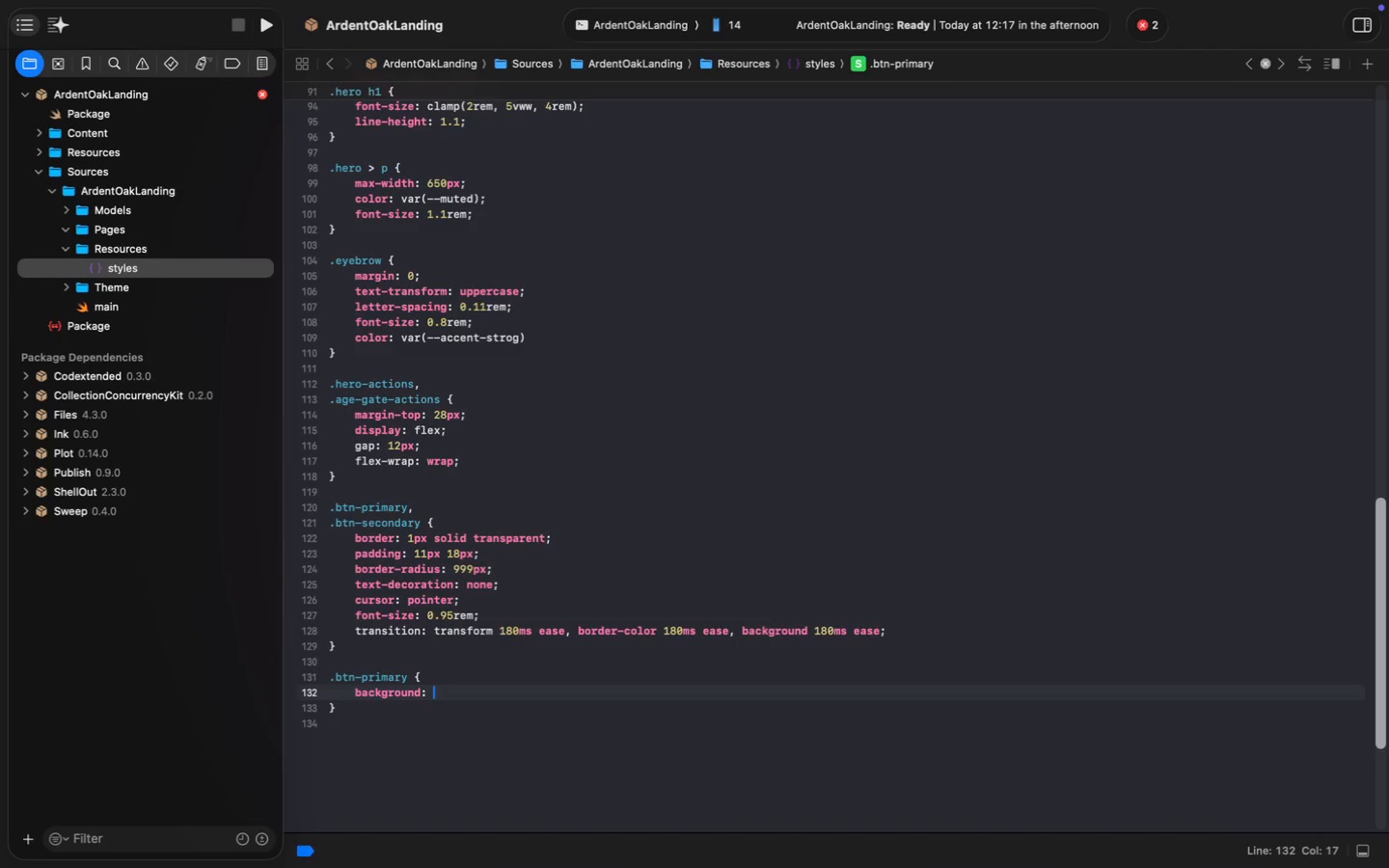 
 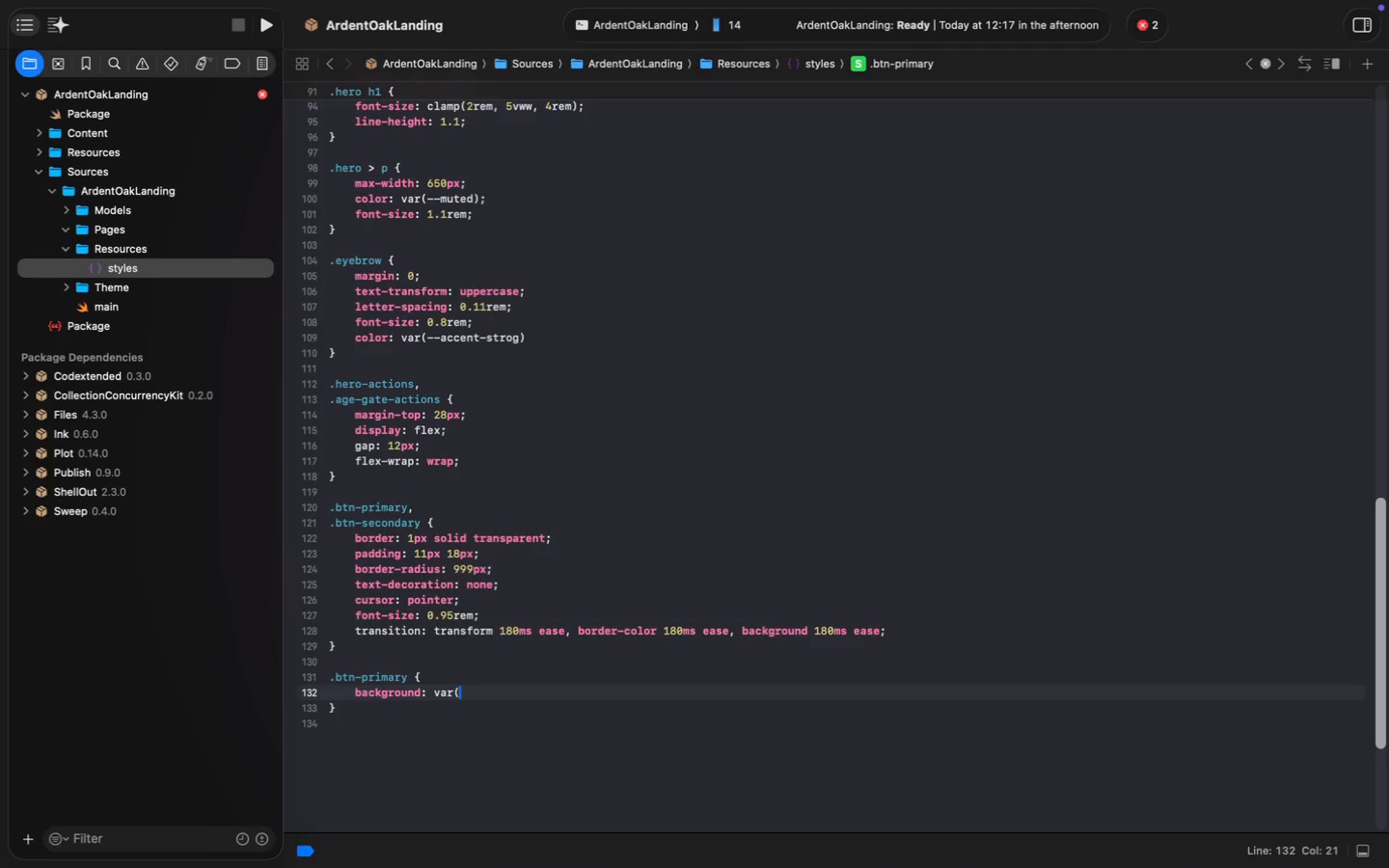 
key(Enter)
 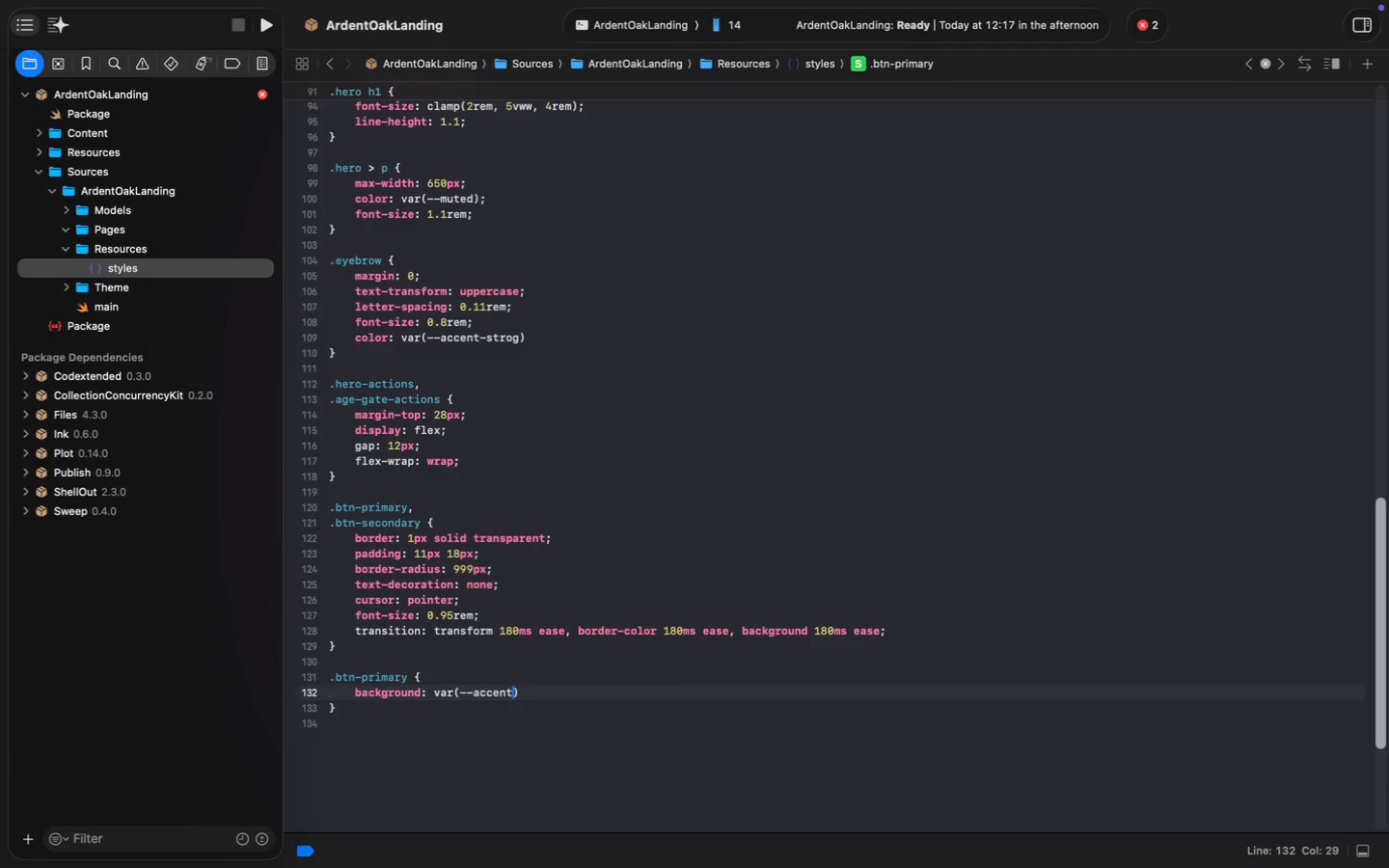 
key(Meta+MetaRight)
 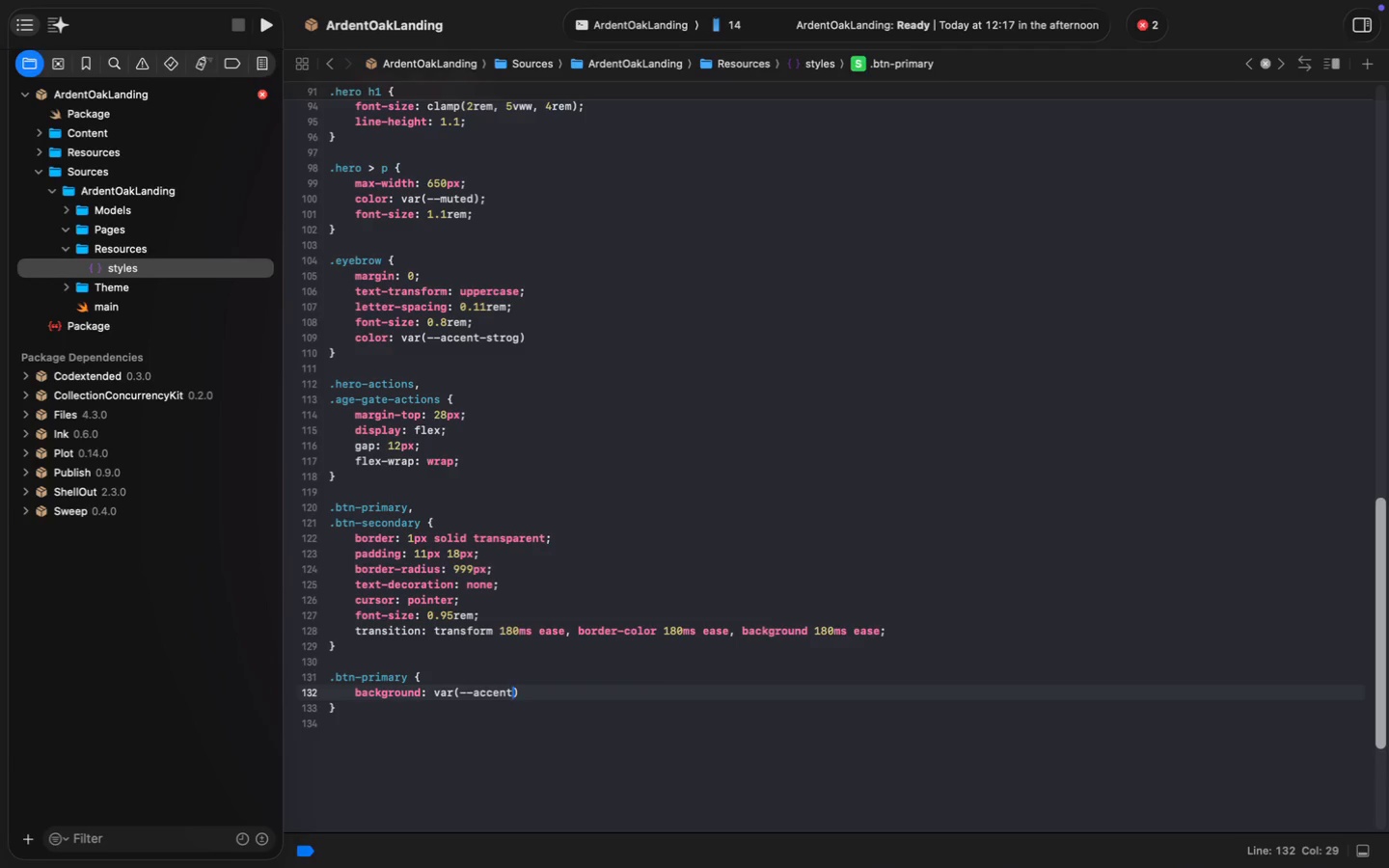 
key(Alt+ArrowRight)
 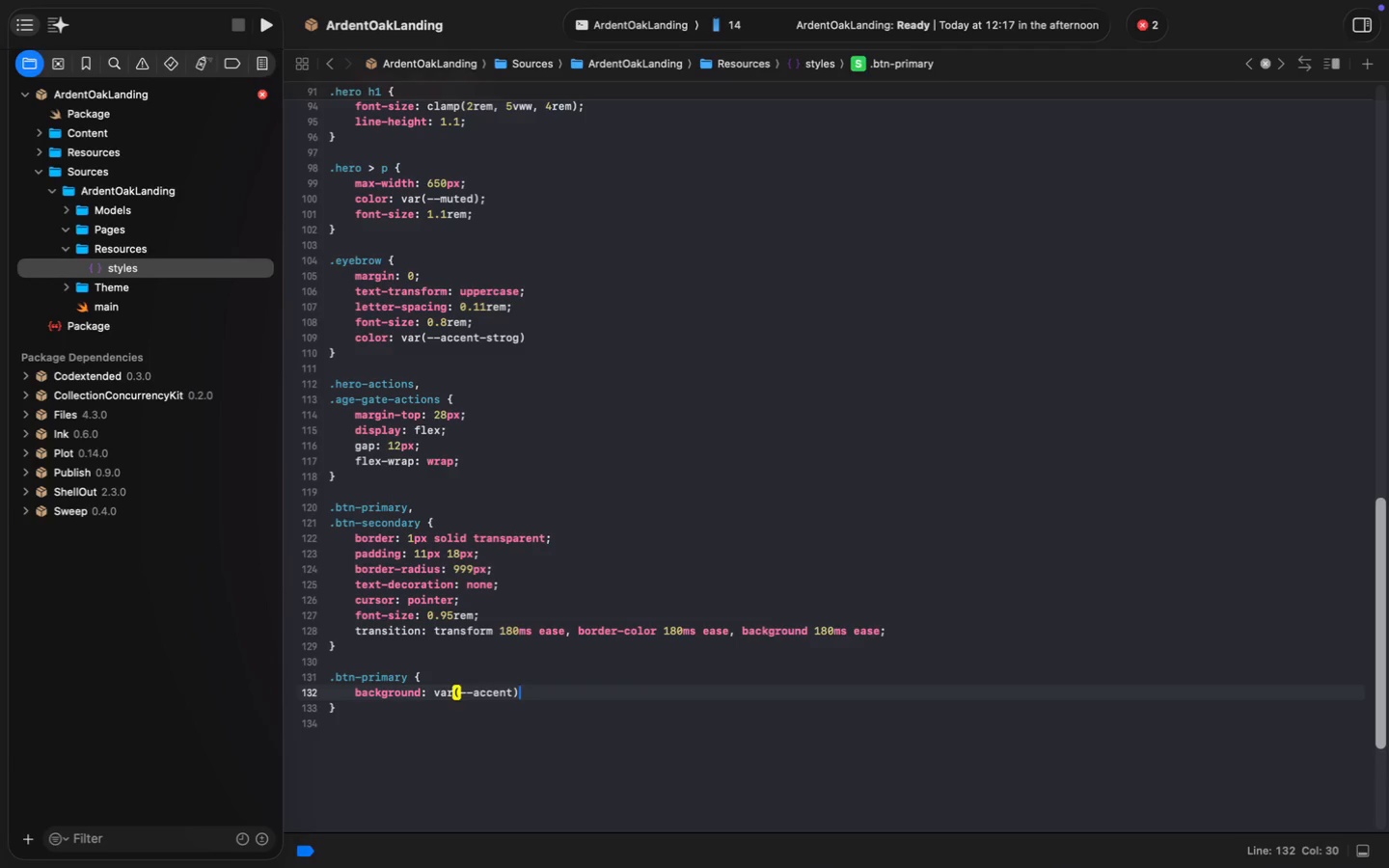 
key(Enter)
 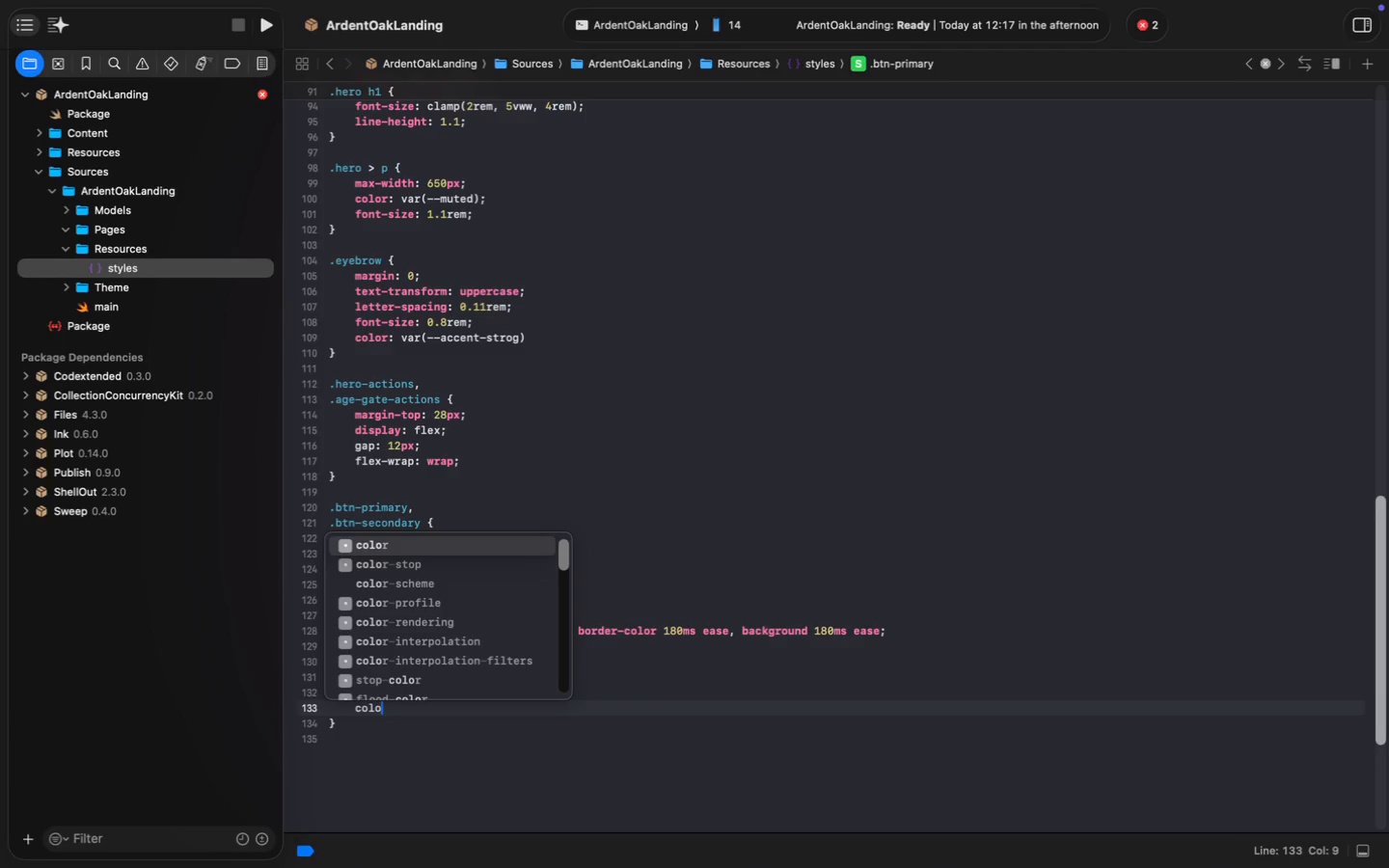 
type(color: #18110a)
 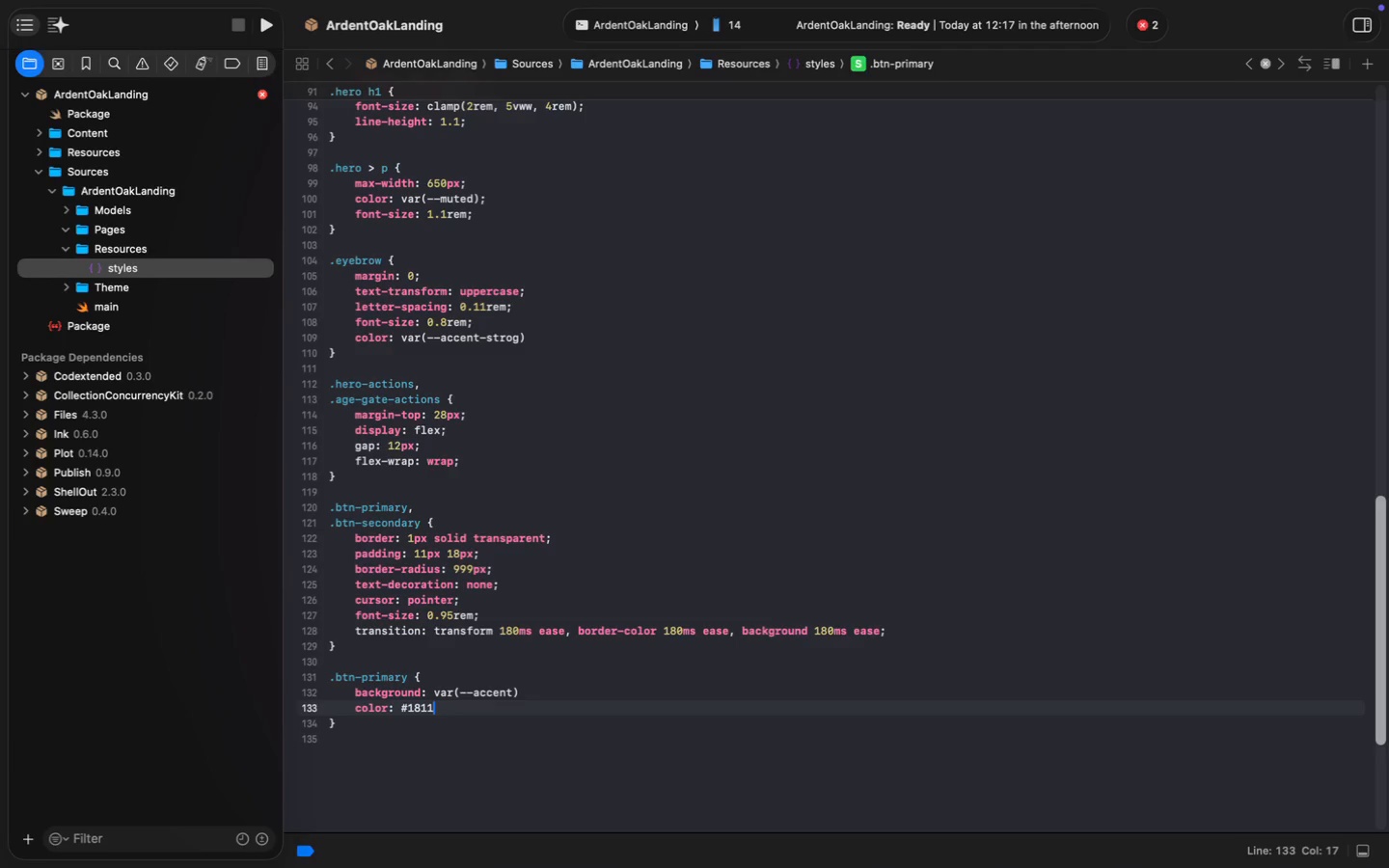 
key(Meta+ArrowRight)
 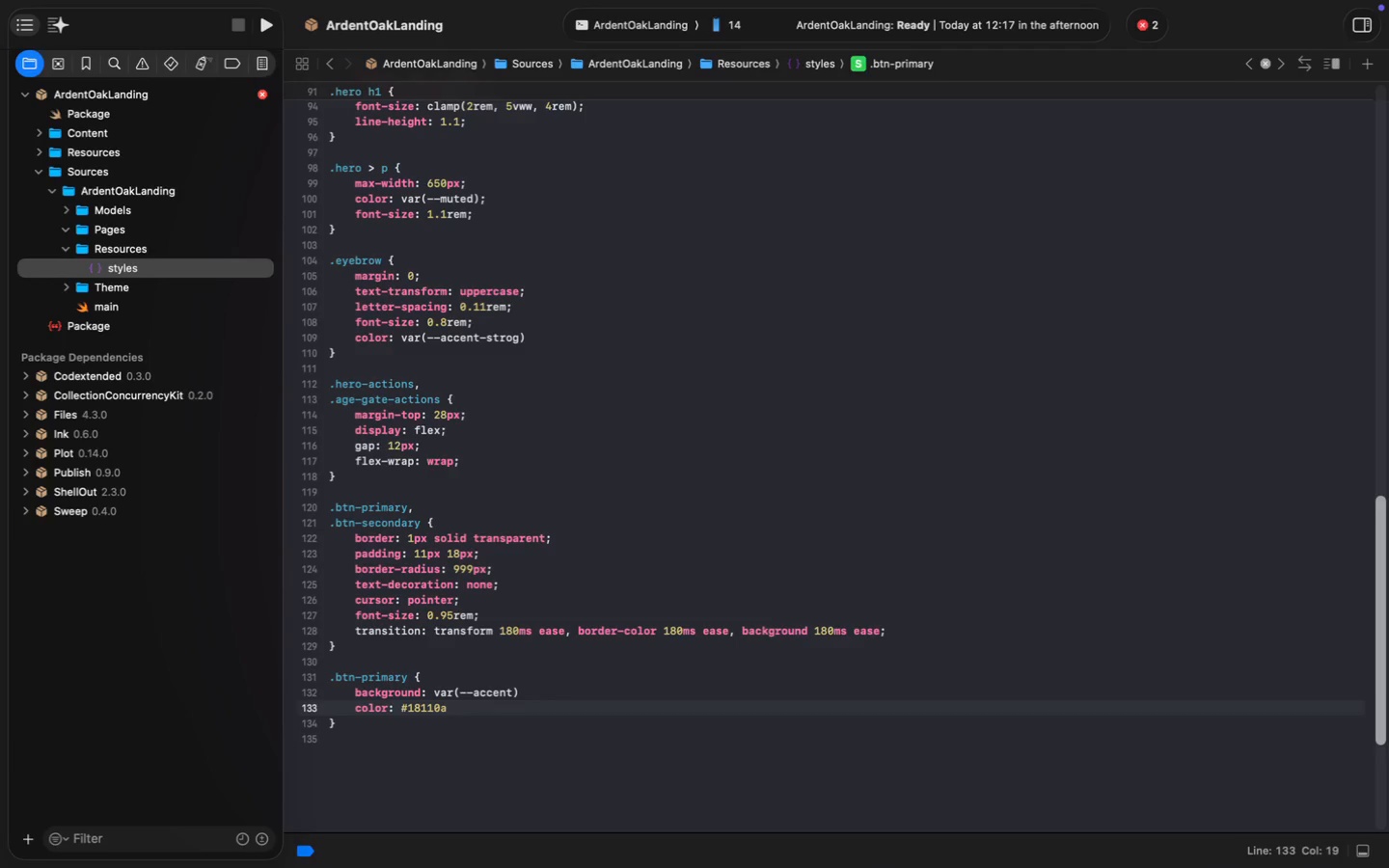 
key(Semicolon)
 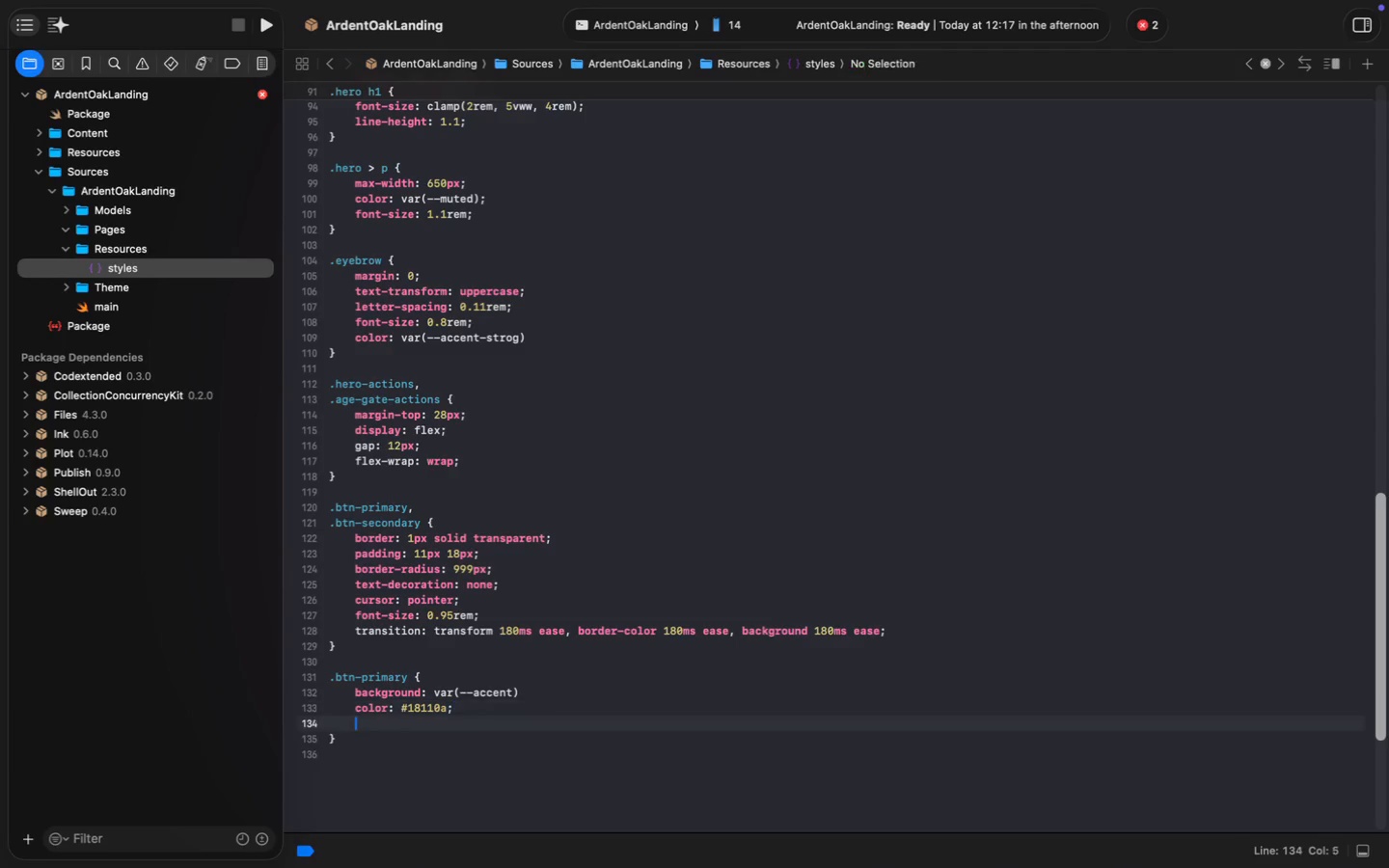 
key(Enter)
 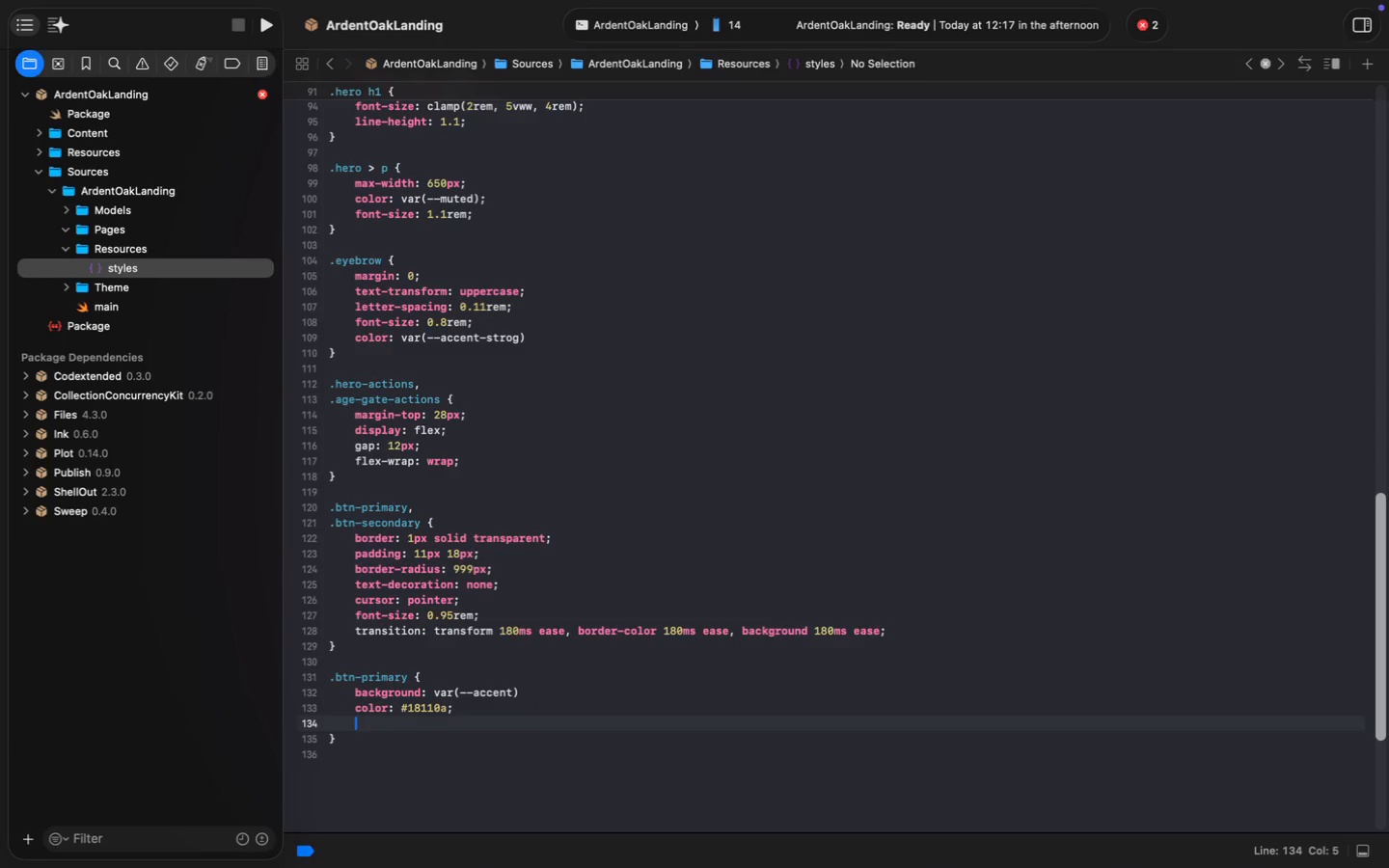 
key(Backspace)
 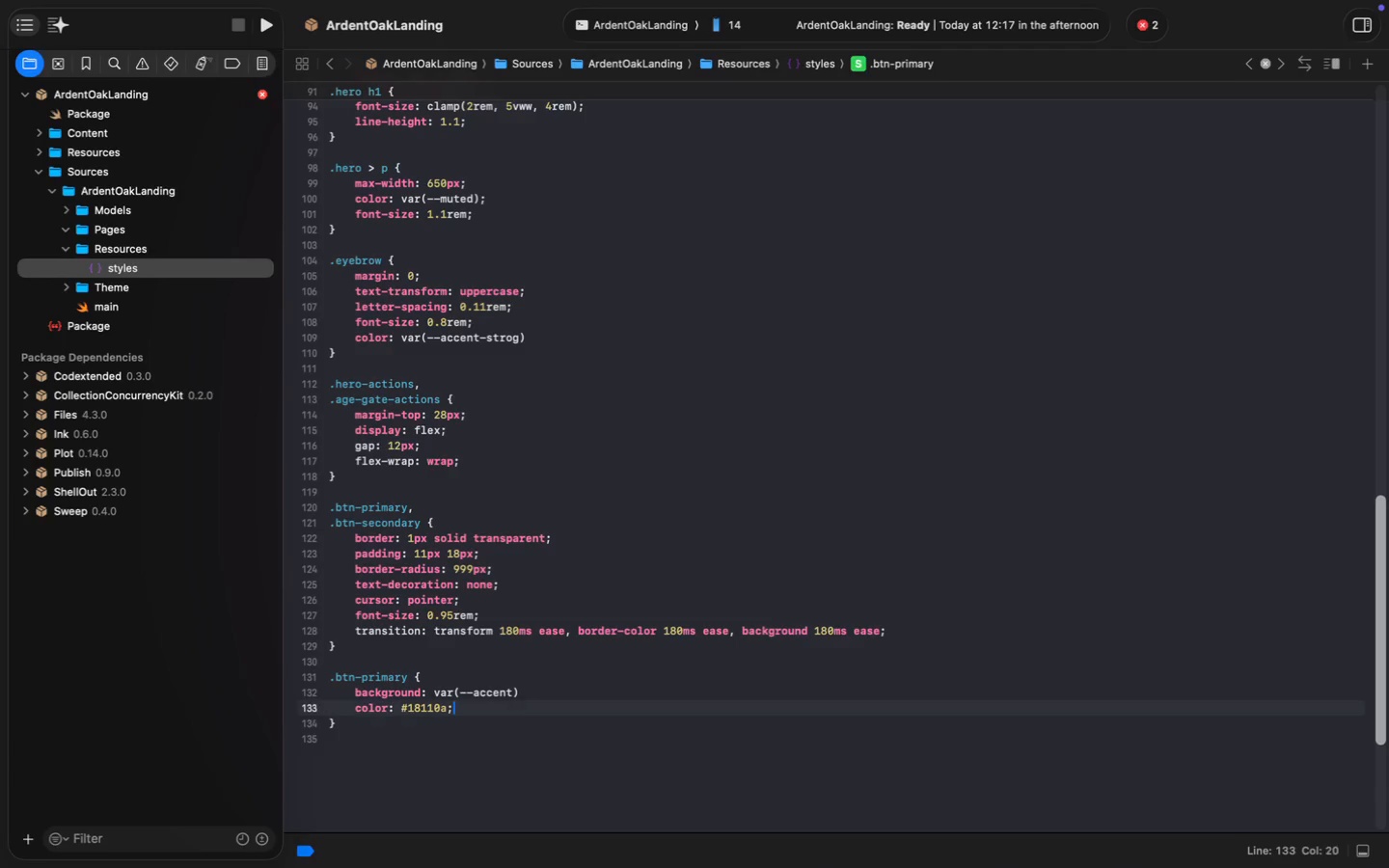 
key(Backspace)
 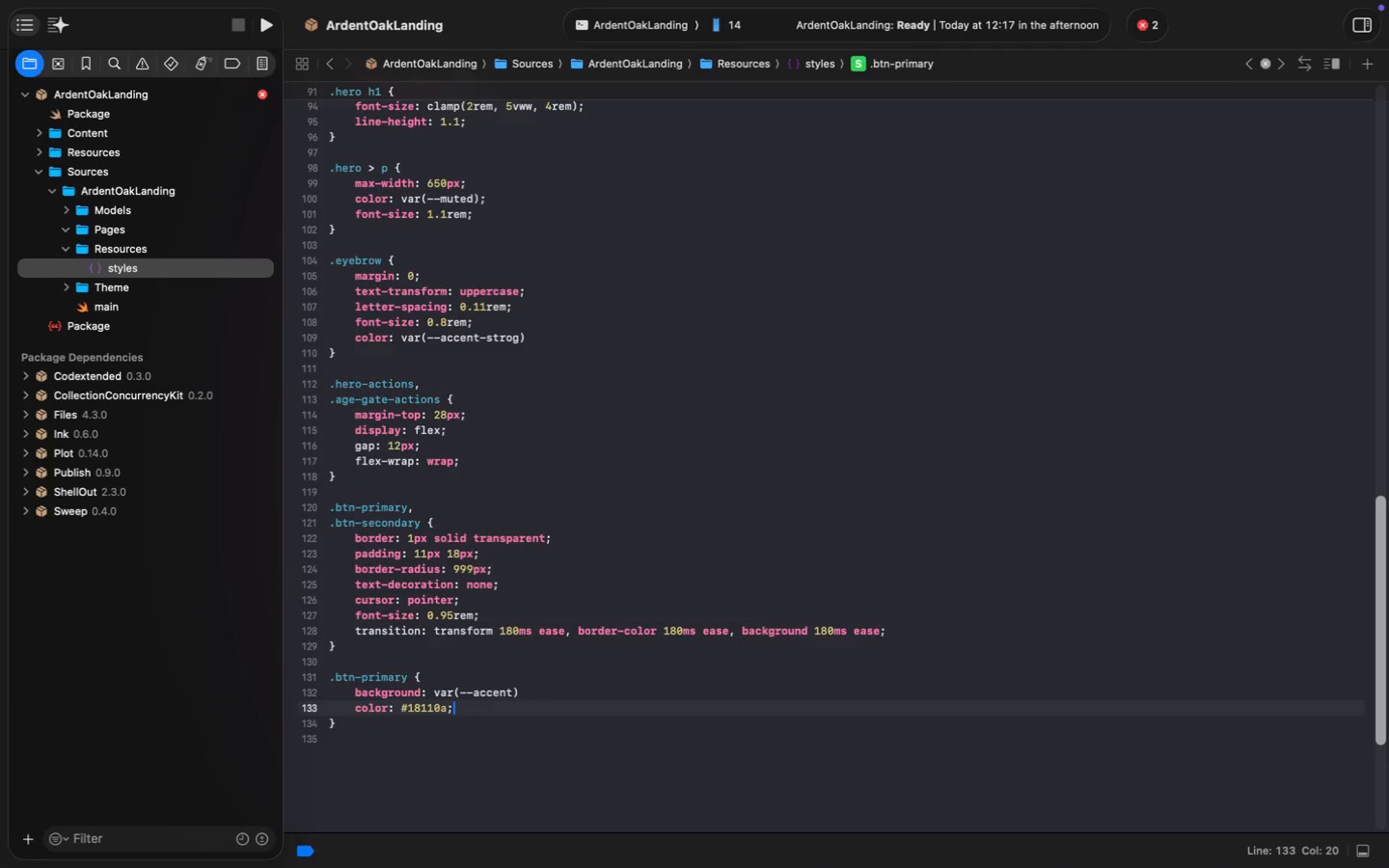 
key(ArrowDown)
 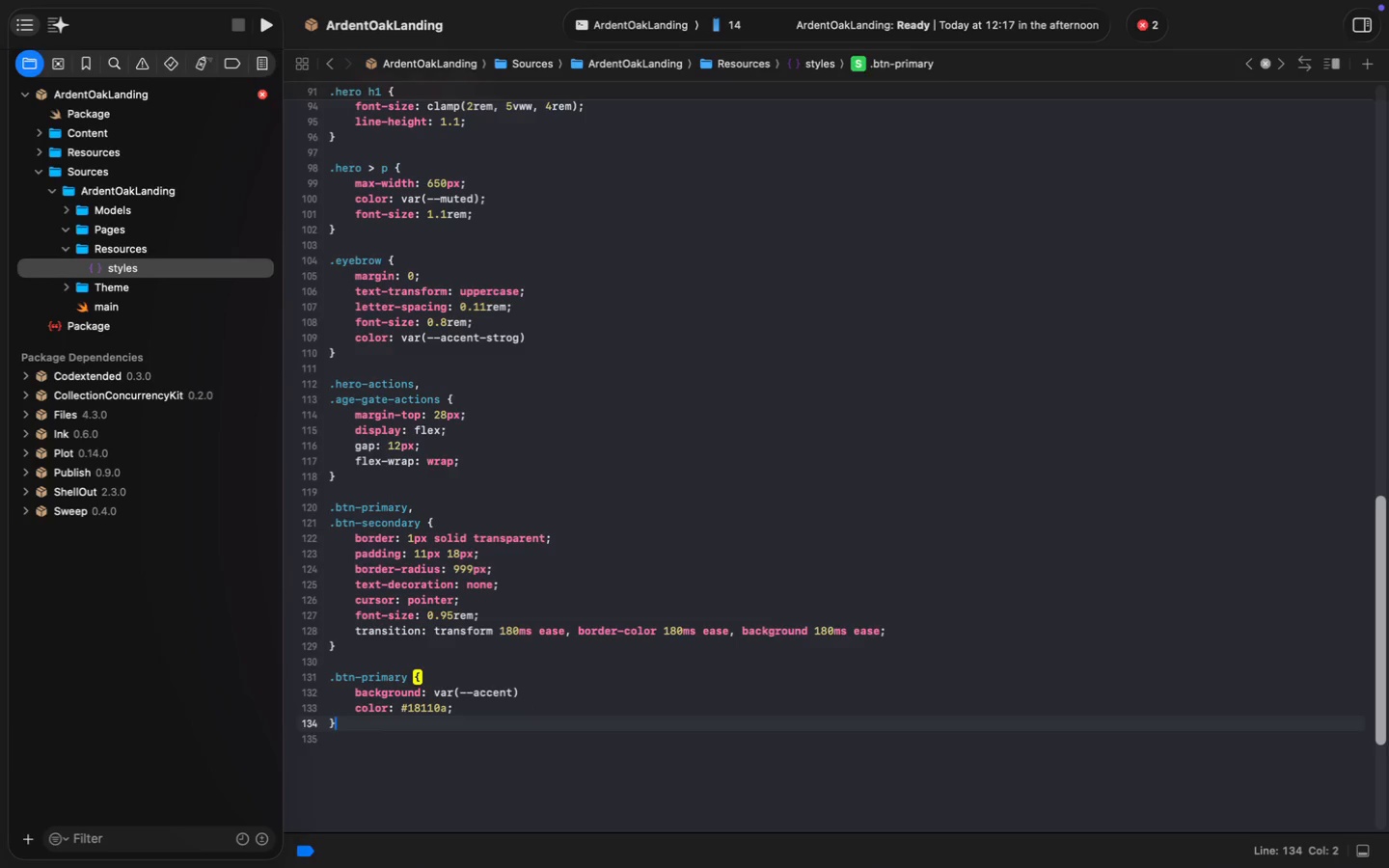 
key(Enter)
 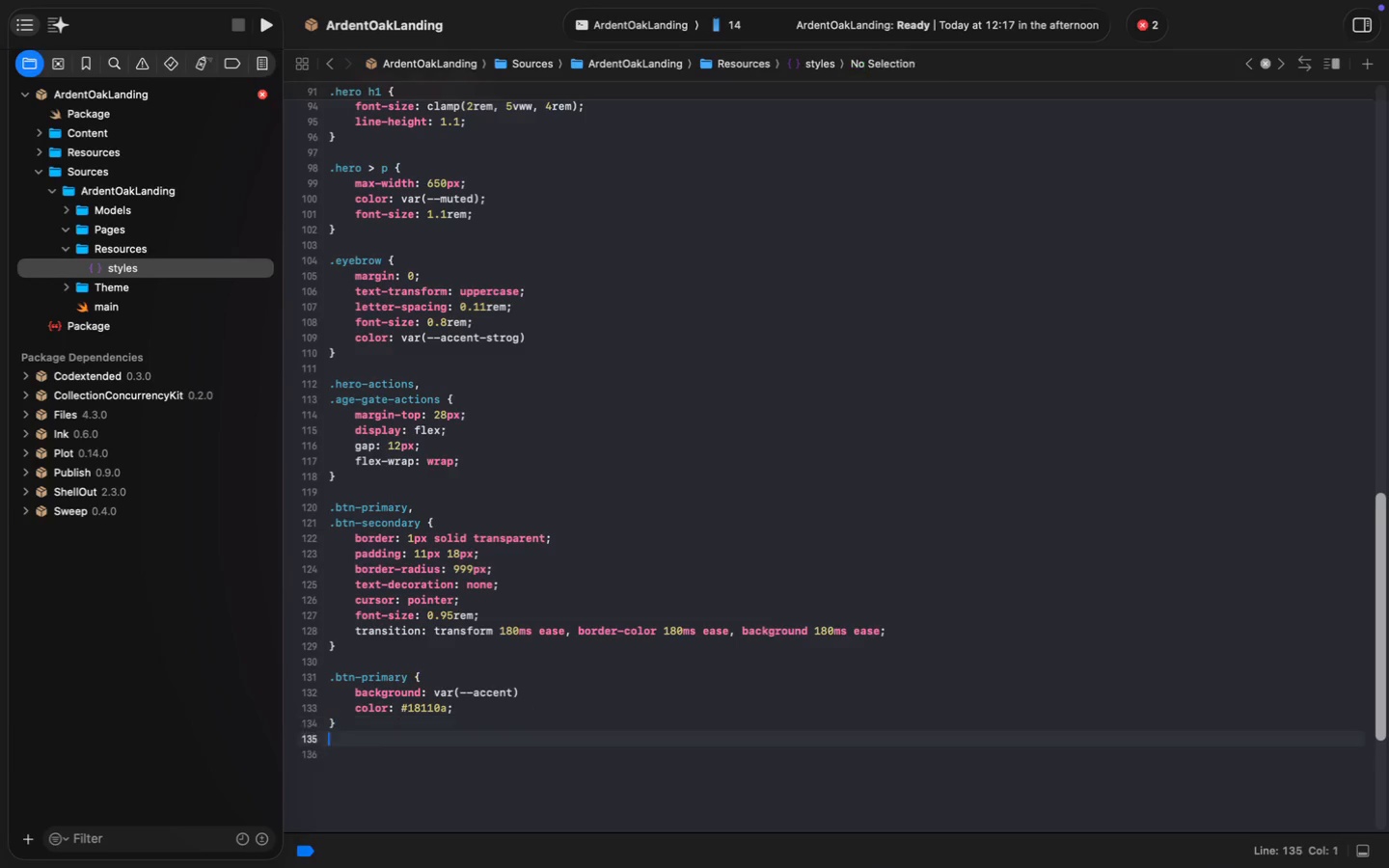 
key(Enter)
 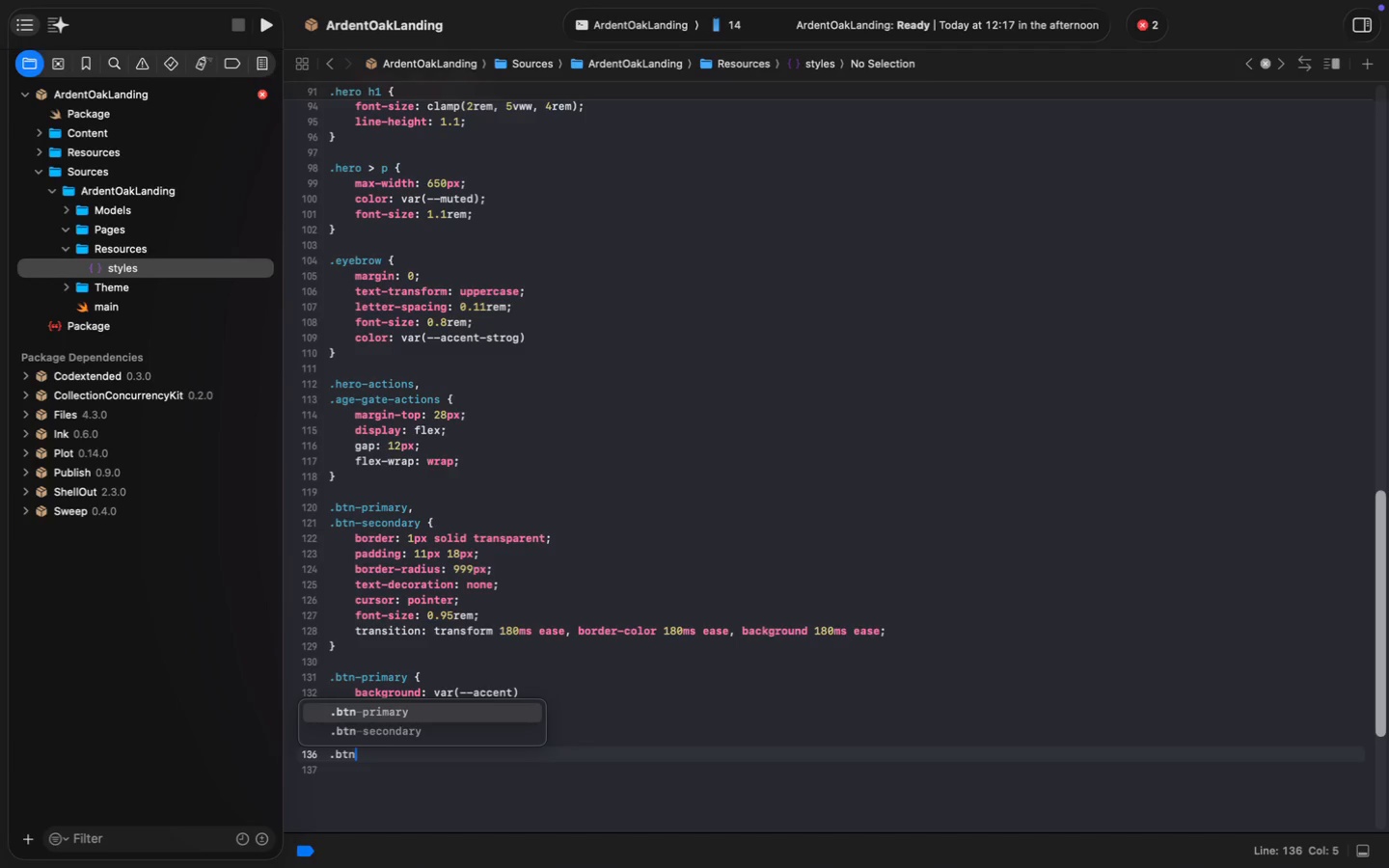 
type(.btn)
 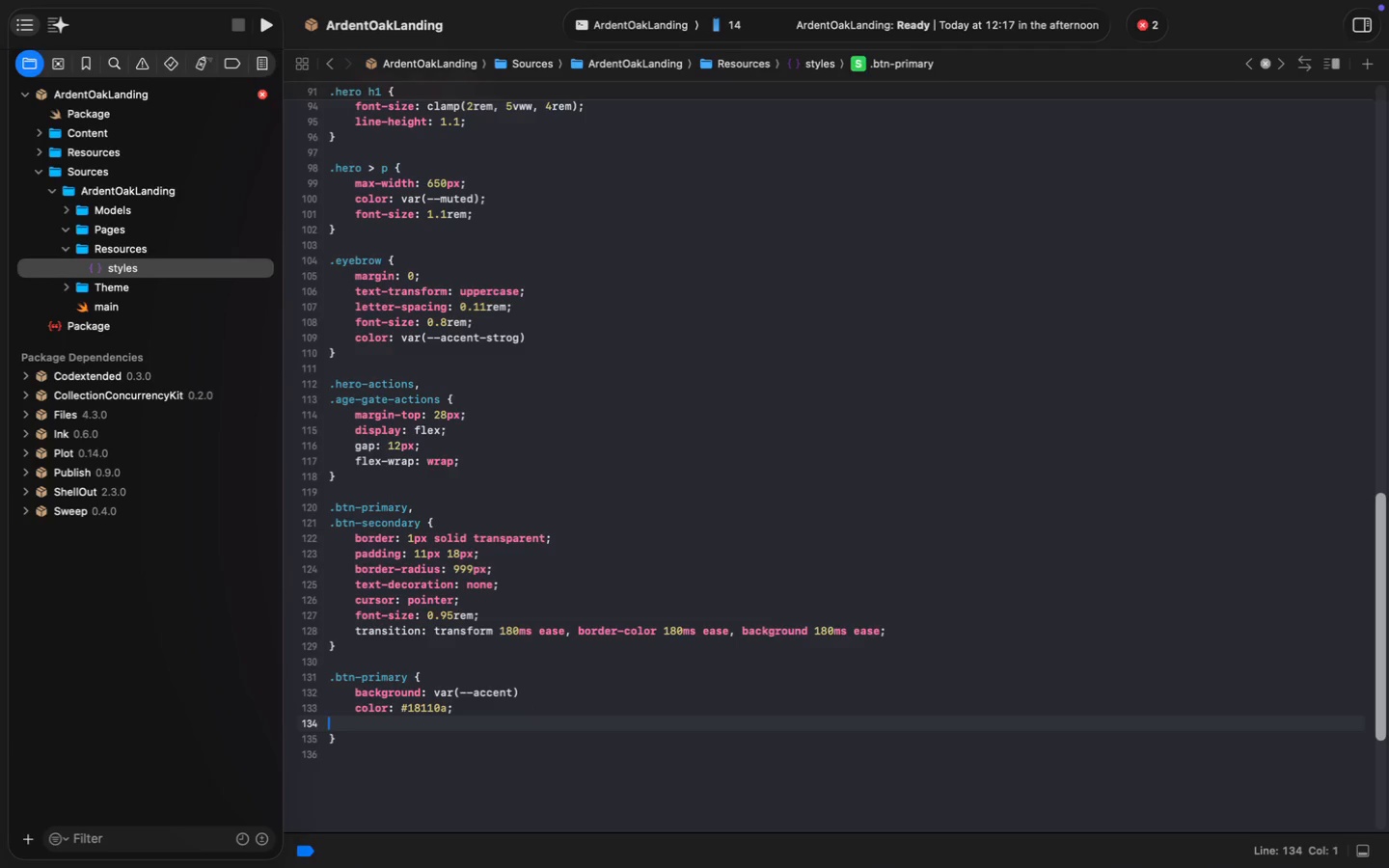 
key(Enter)
 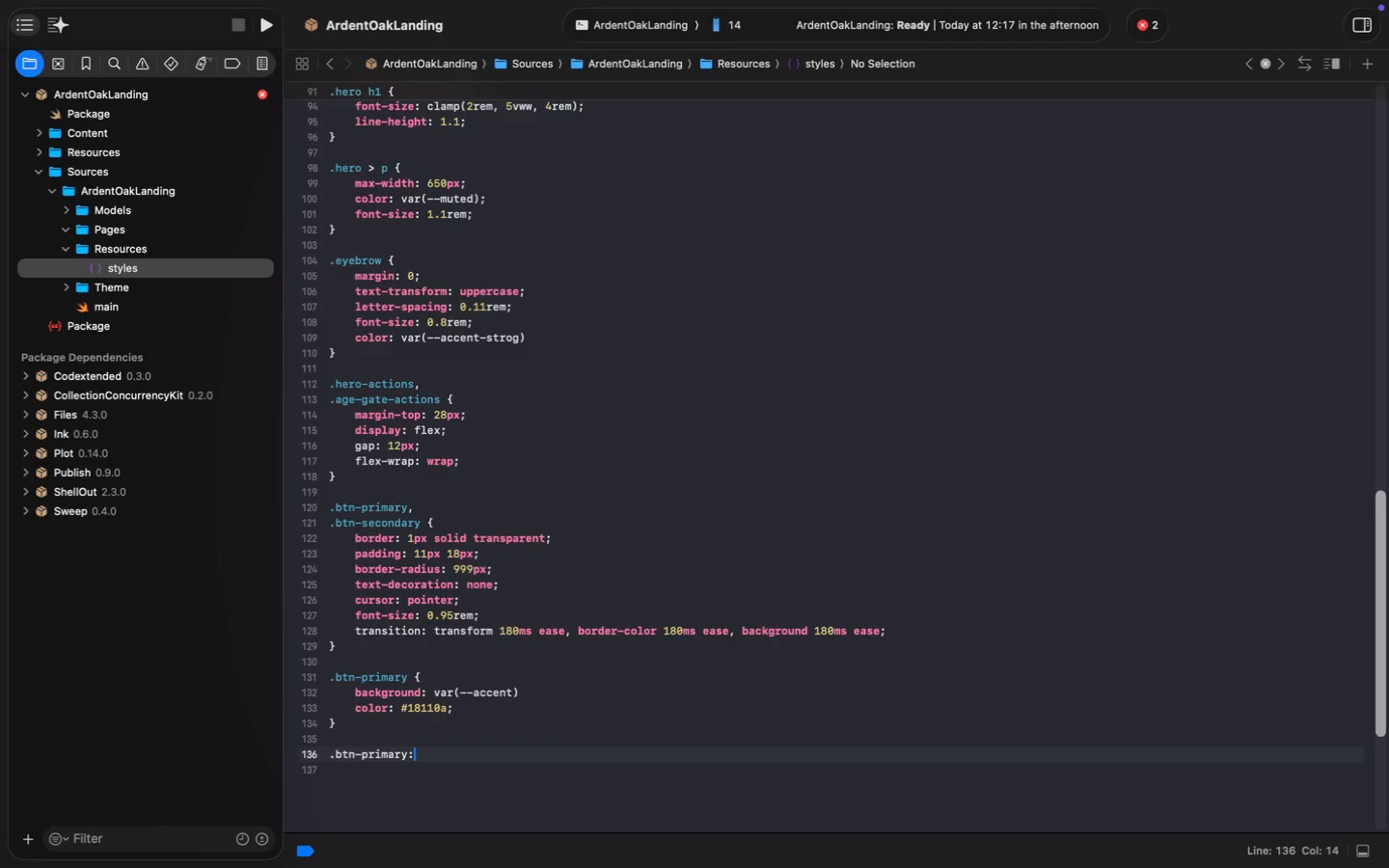 
type(:hover,)
 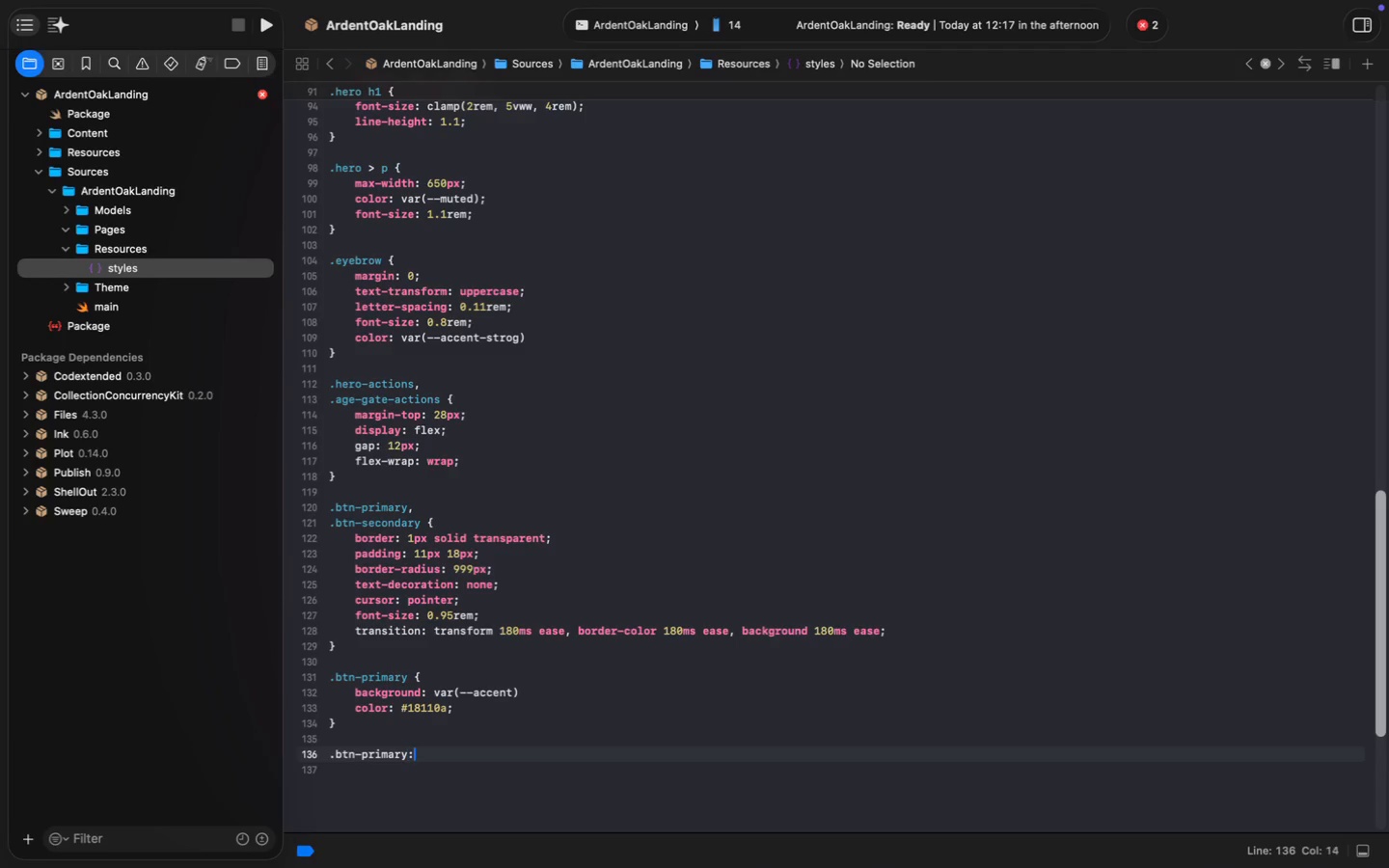 
key(Enter)
 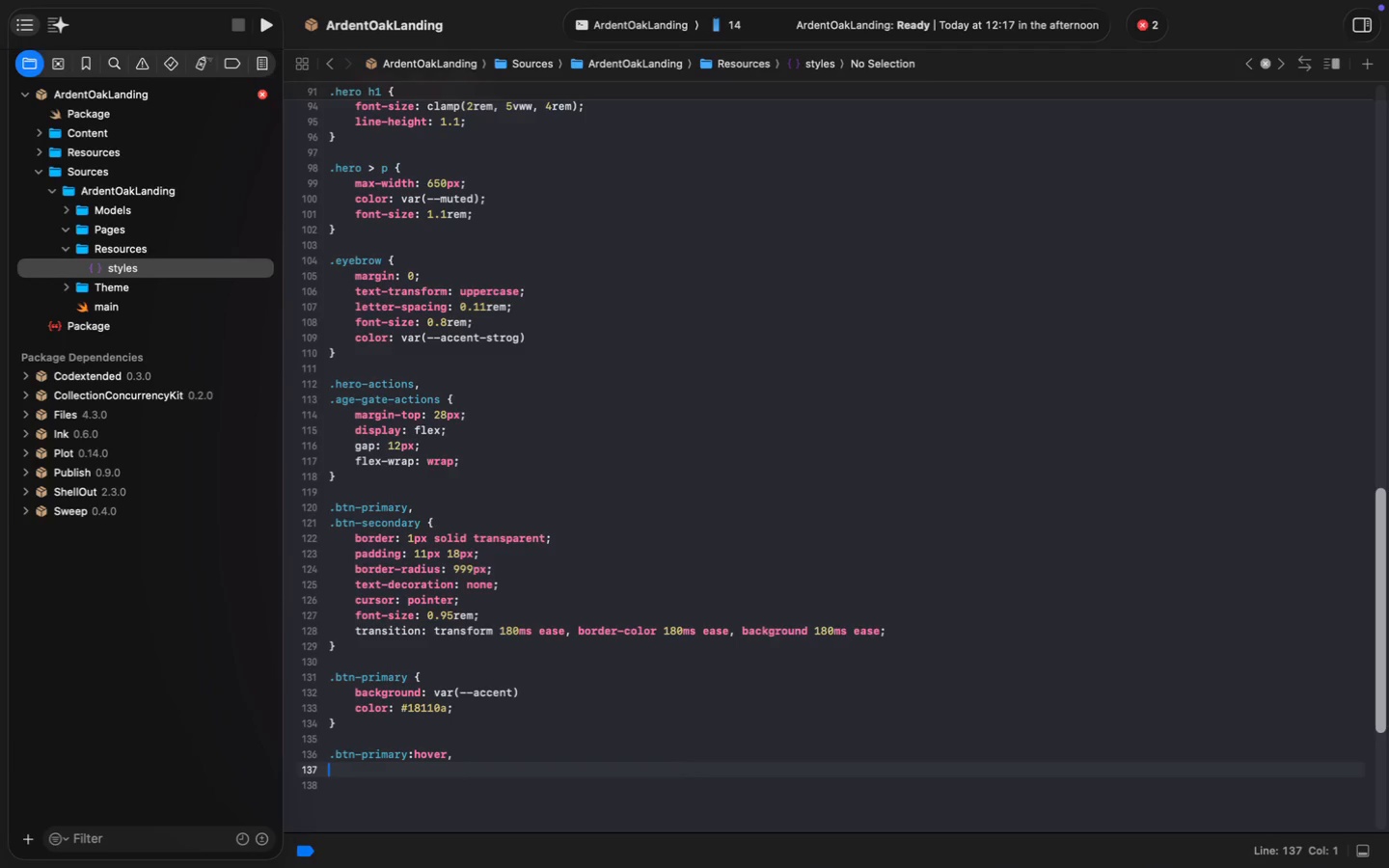 
type(.btn)
 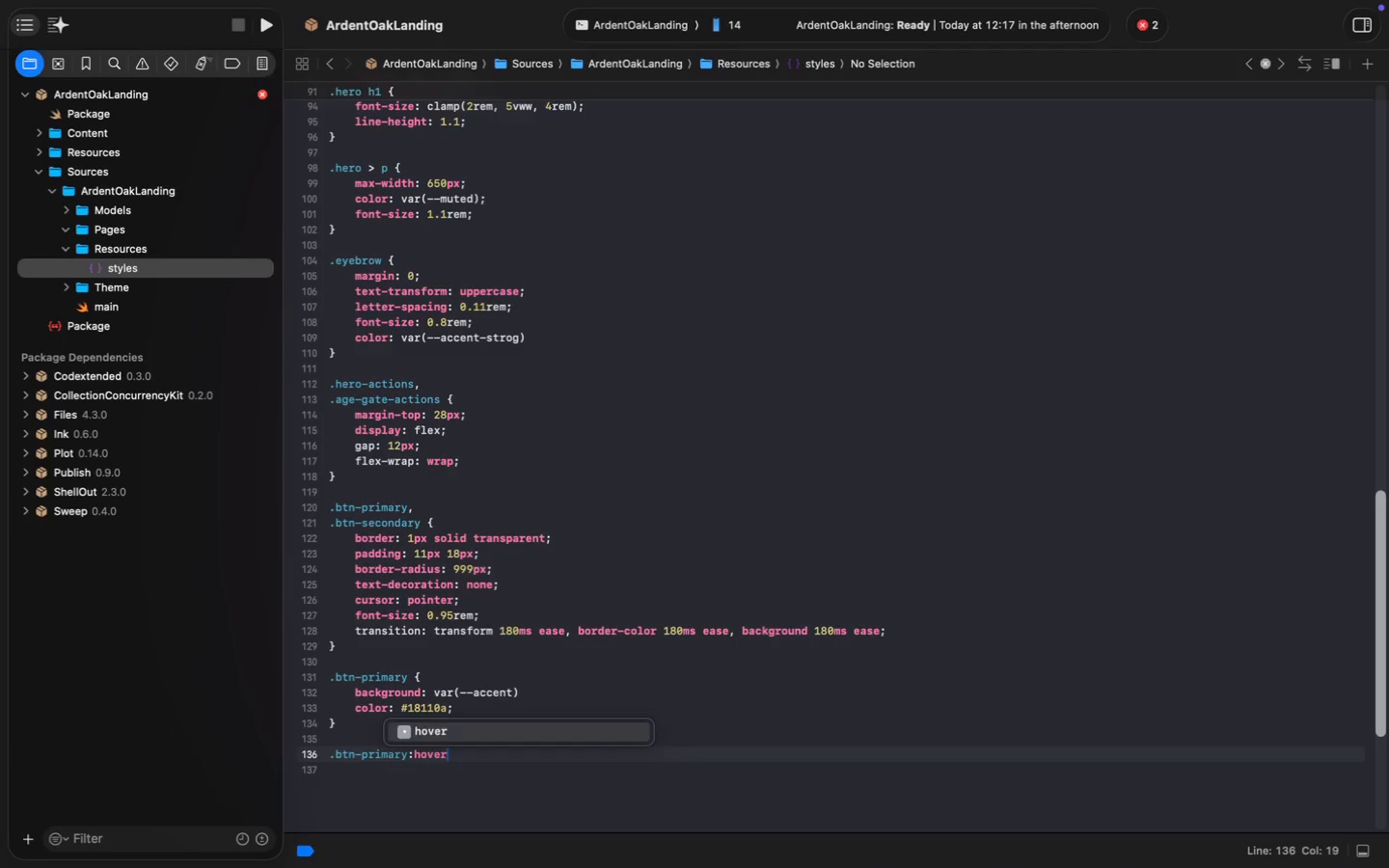 
key(ArrowDown)
 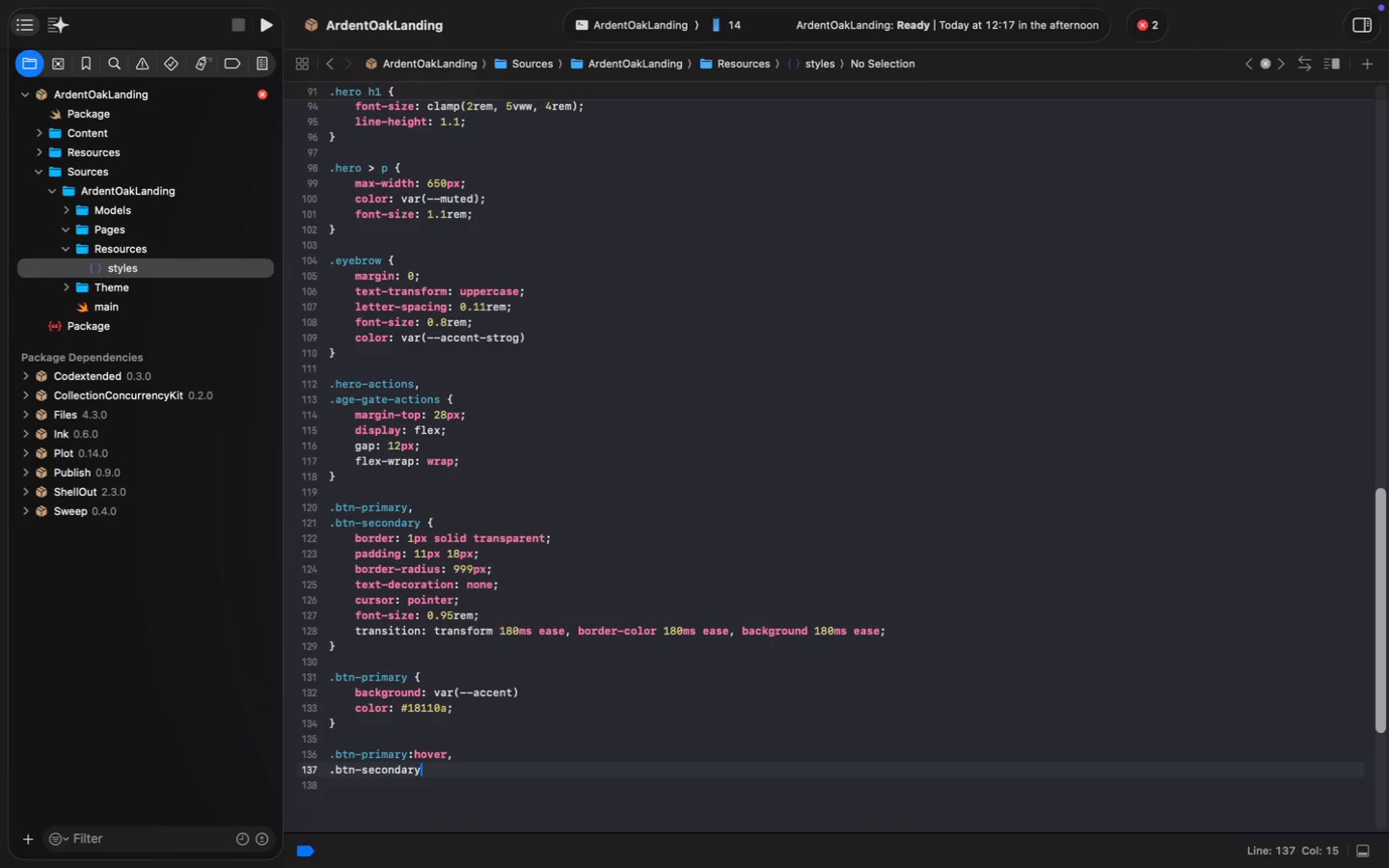 
key(Enter)
 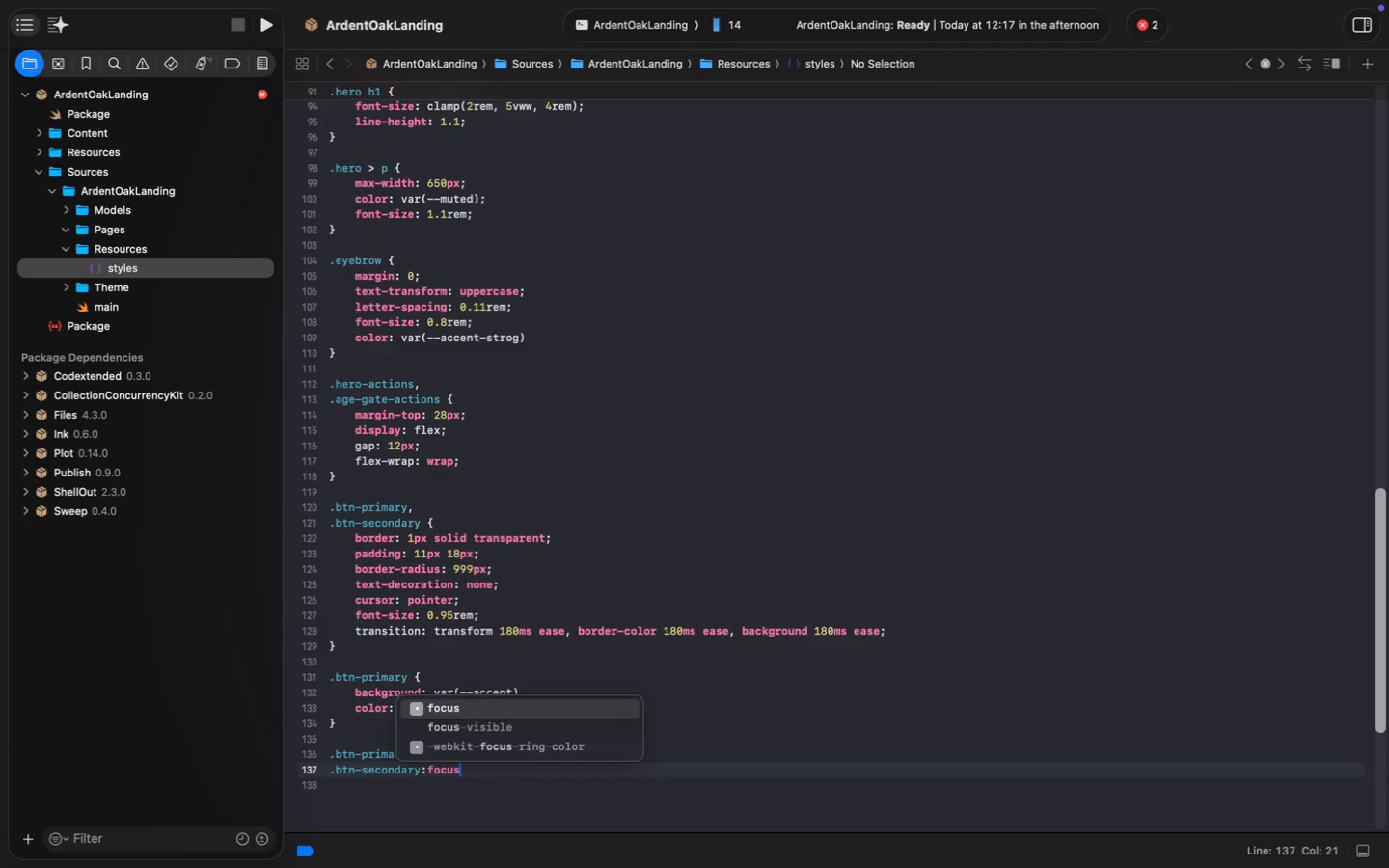 
type(:focus)
 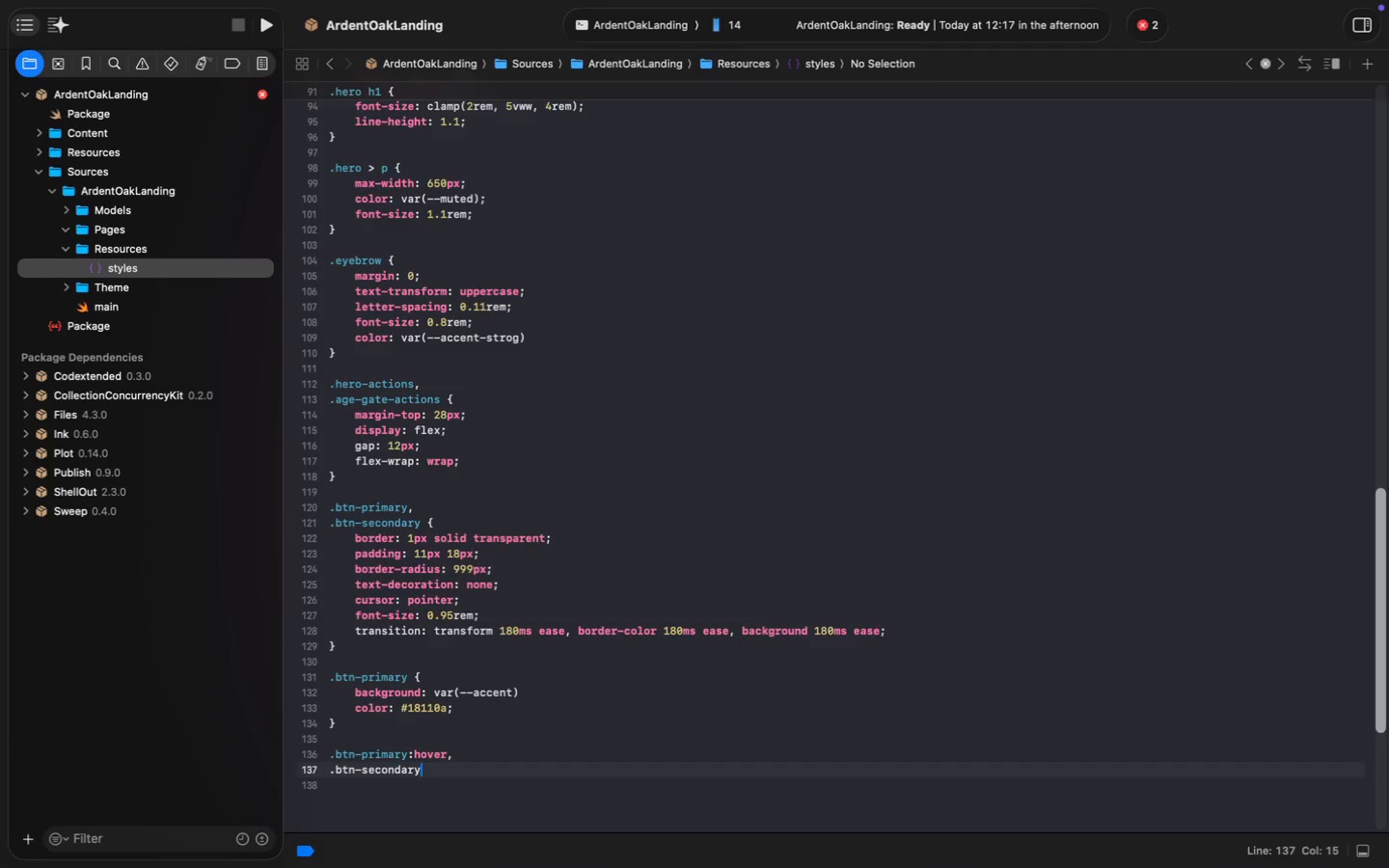 
key(ArrowDown)
 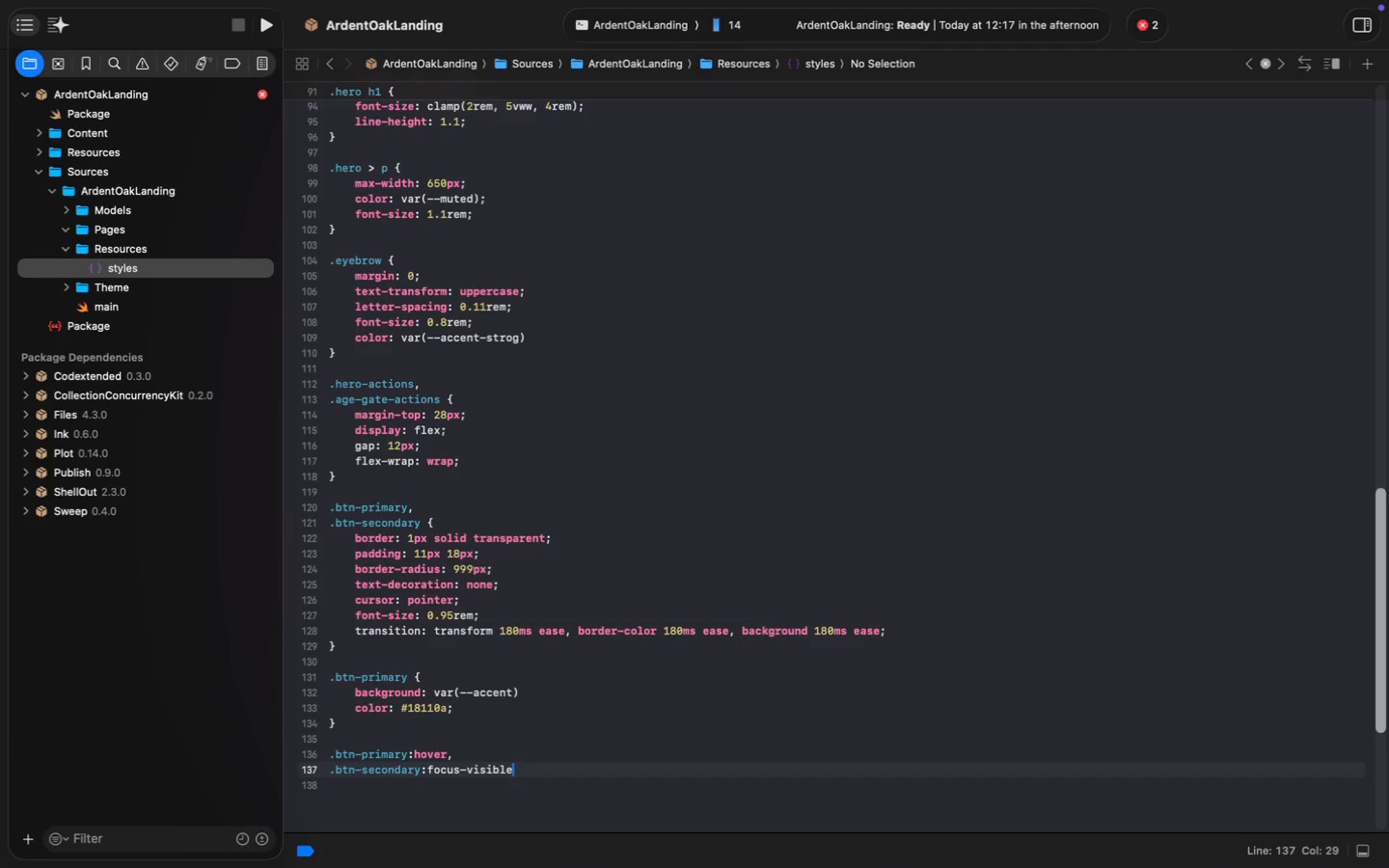 
key(Enter)
 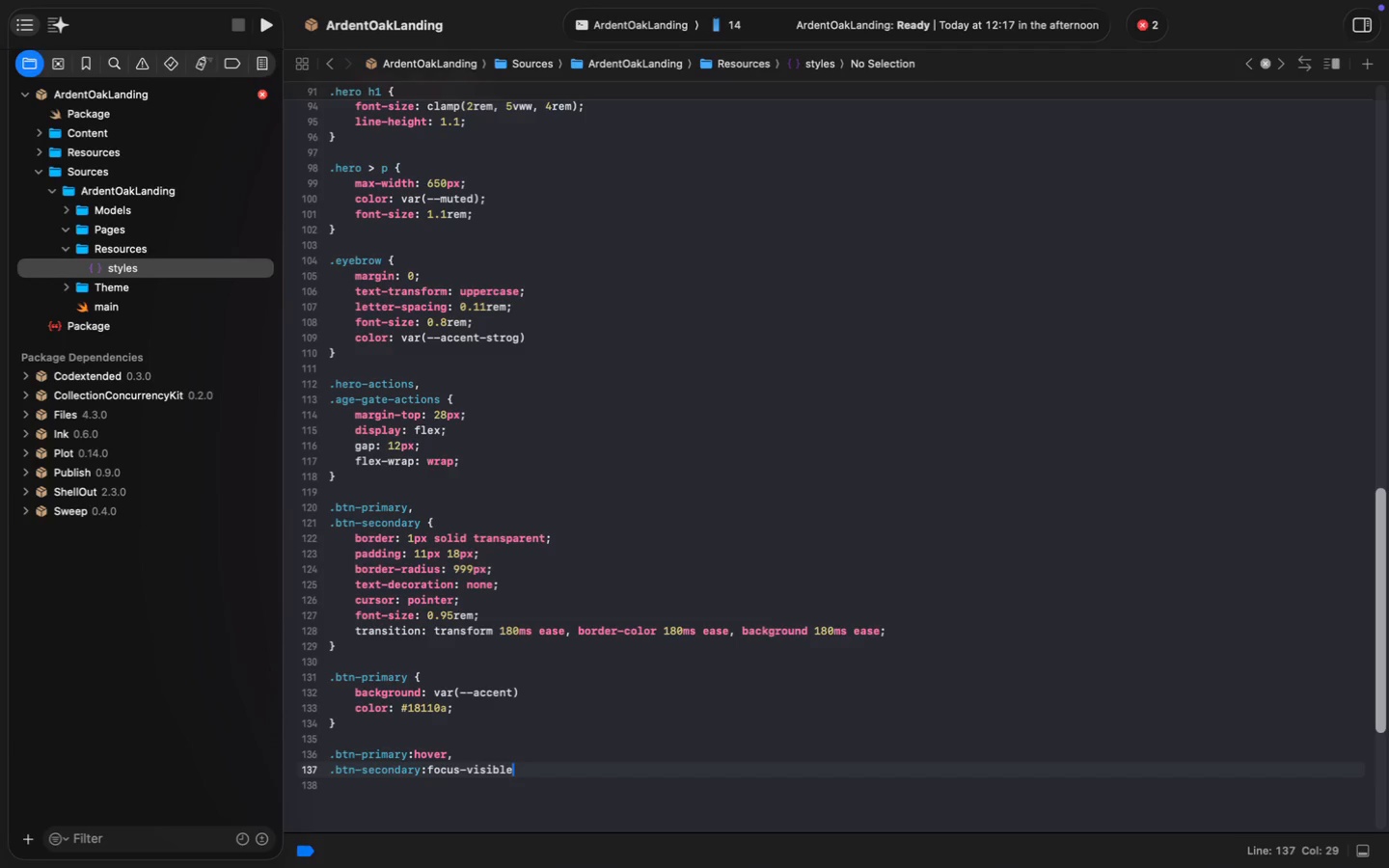 
key(Space)
 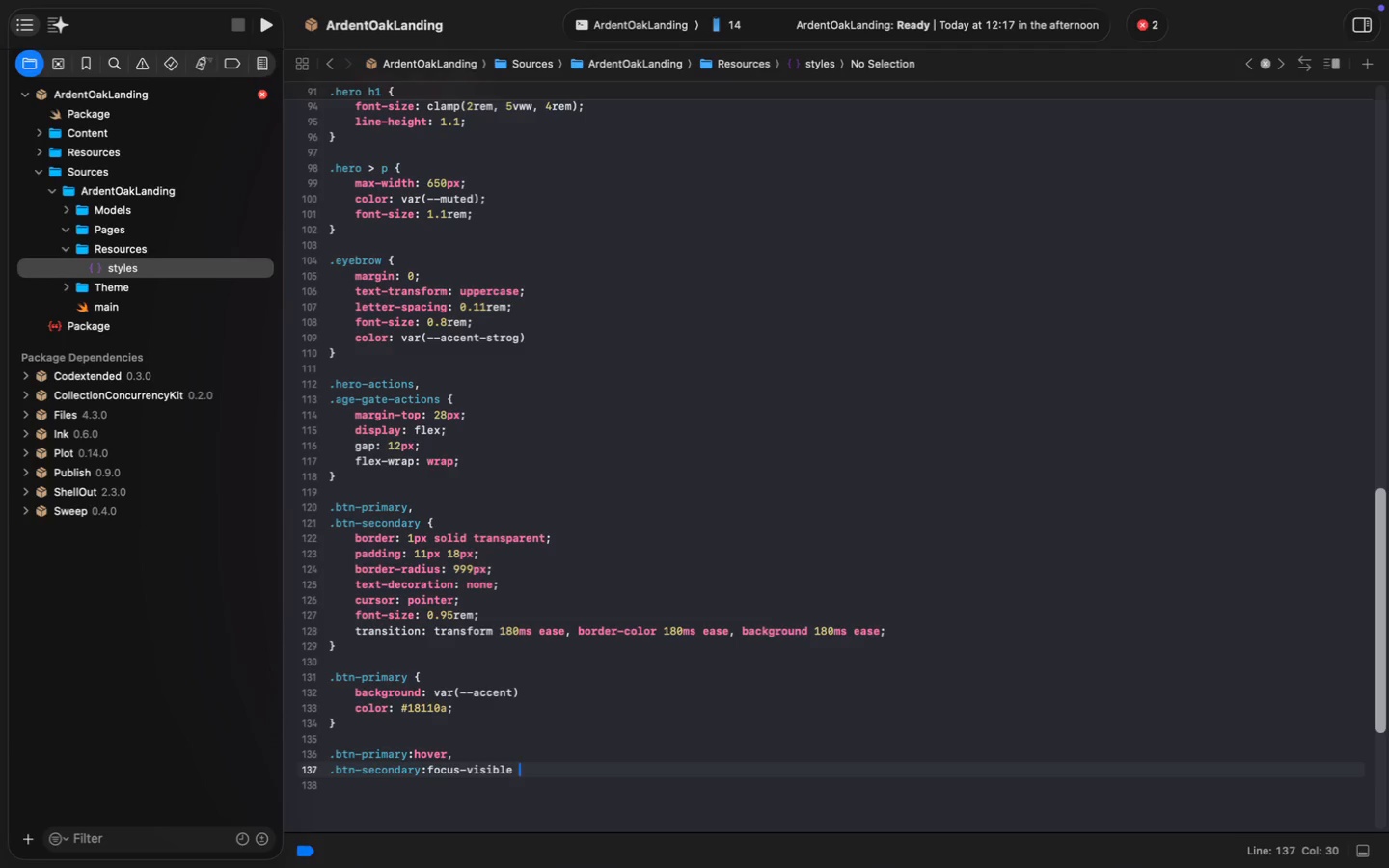 
key(Shift+ShiftLeft)
 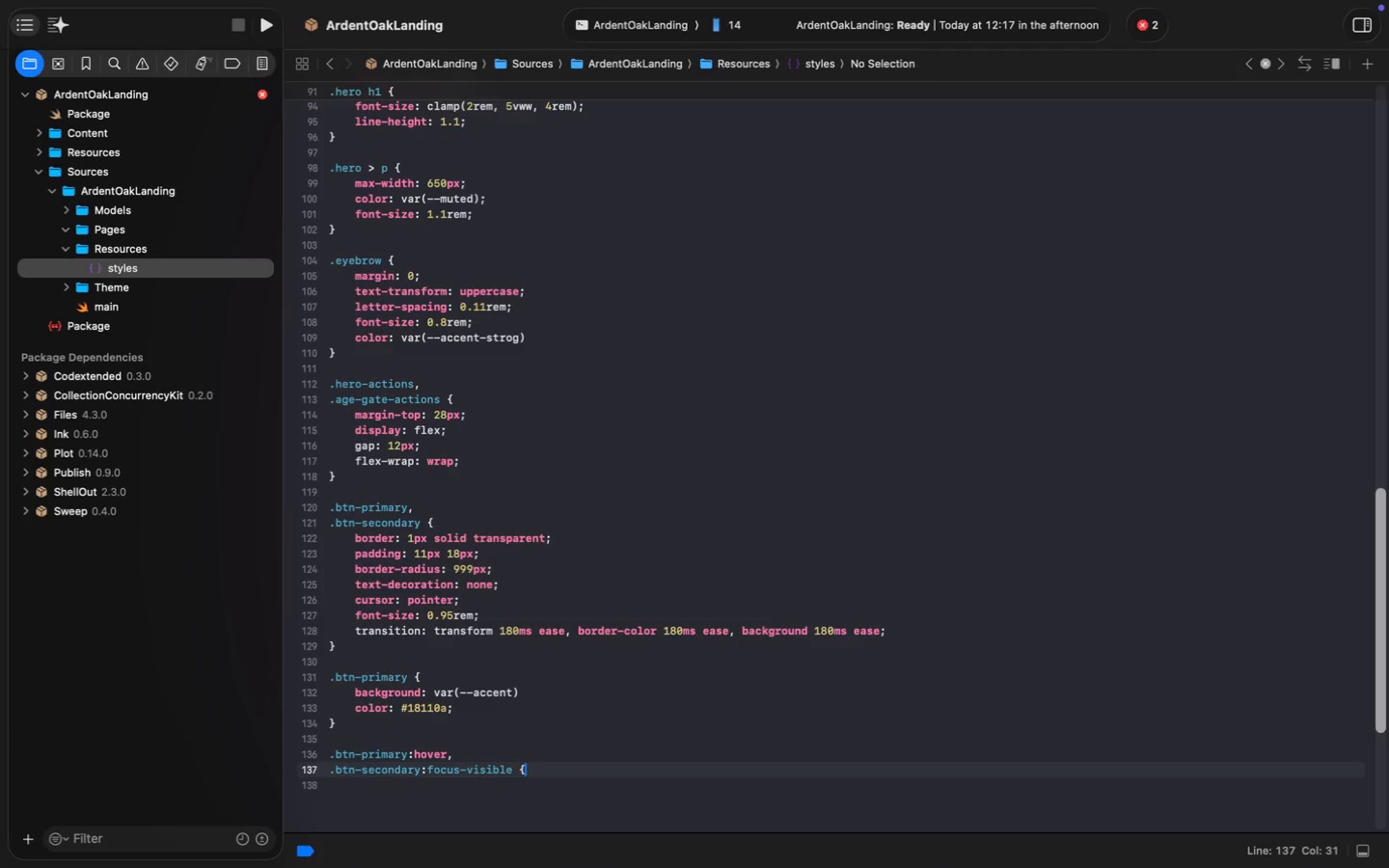 
key(Shift+BracketLeft)
 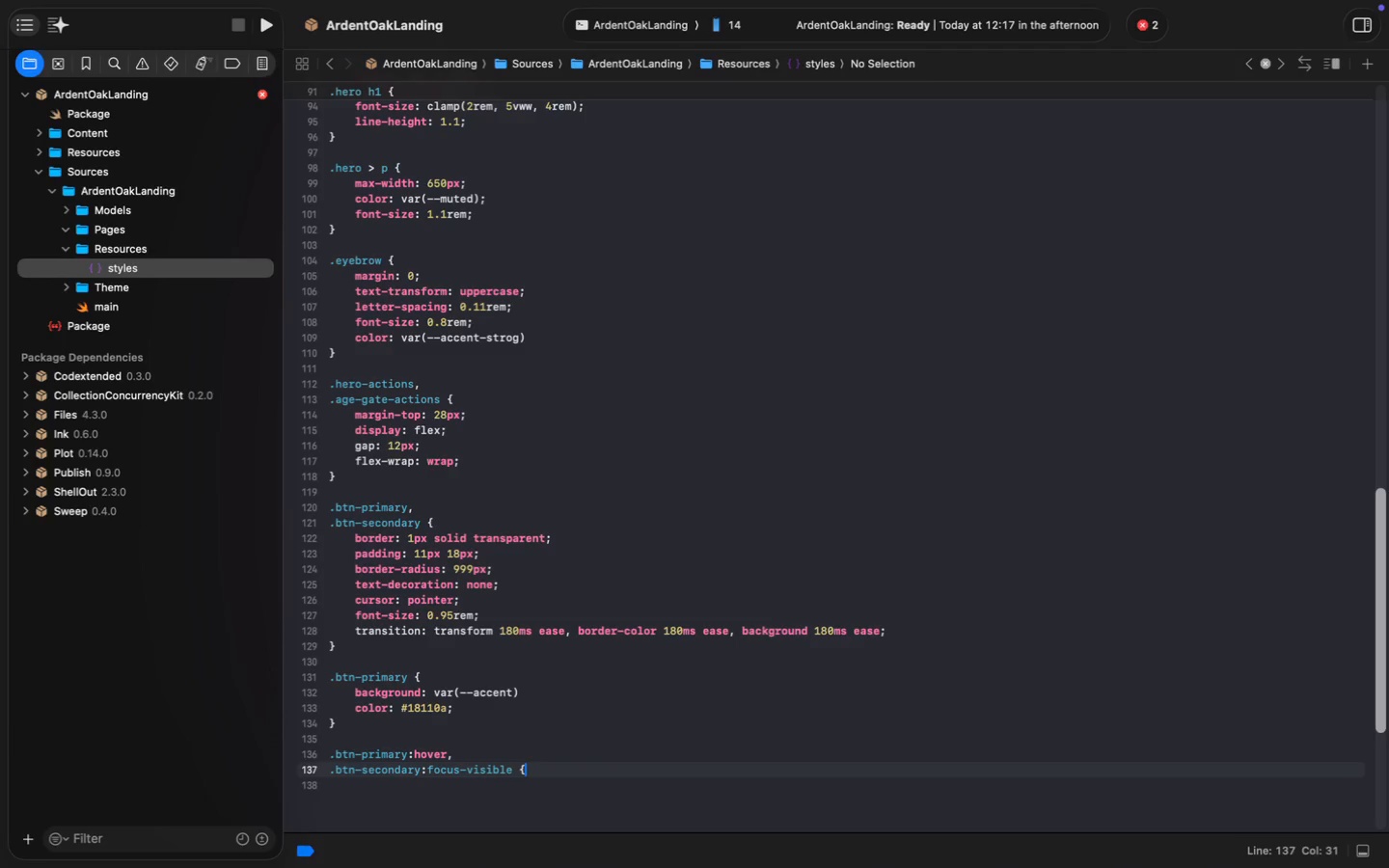 
key(Enter)
 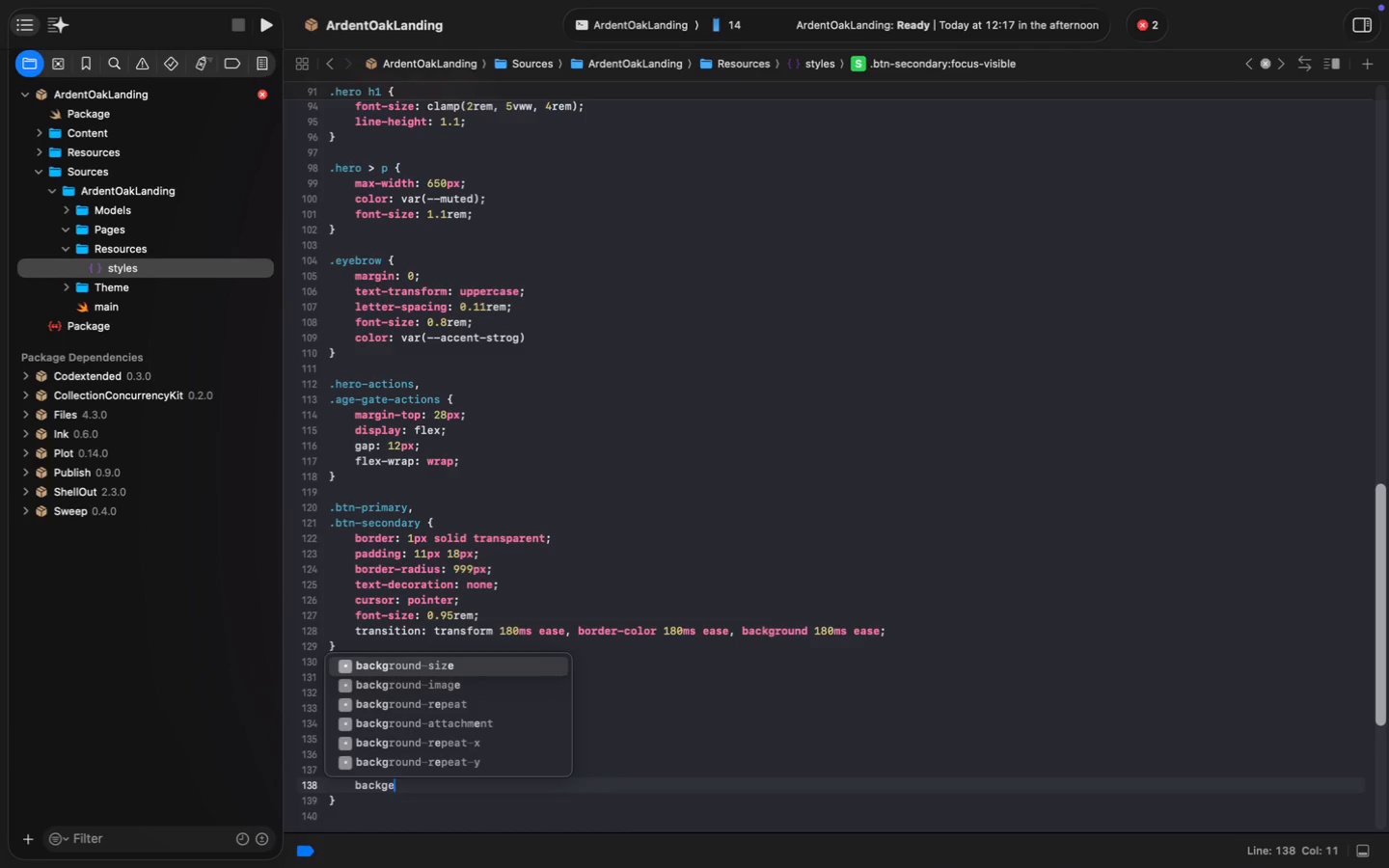 
type(backge)
key(Backspace)
 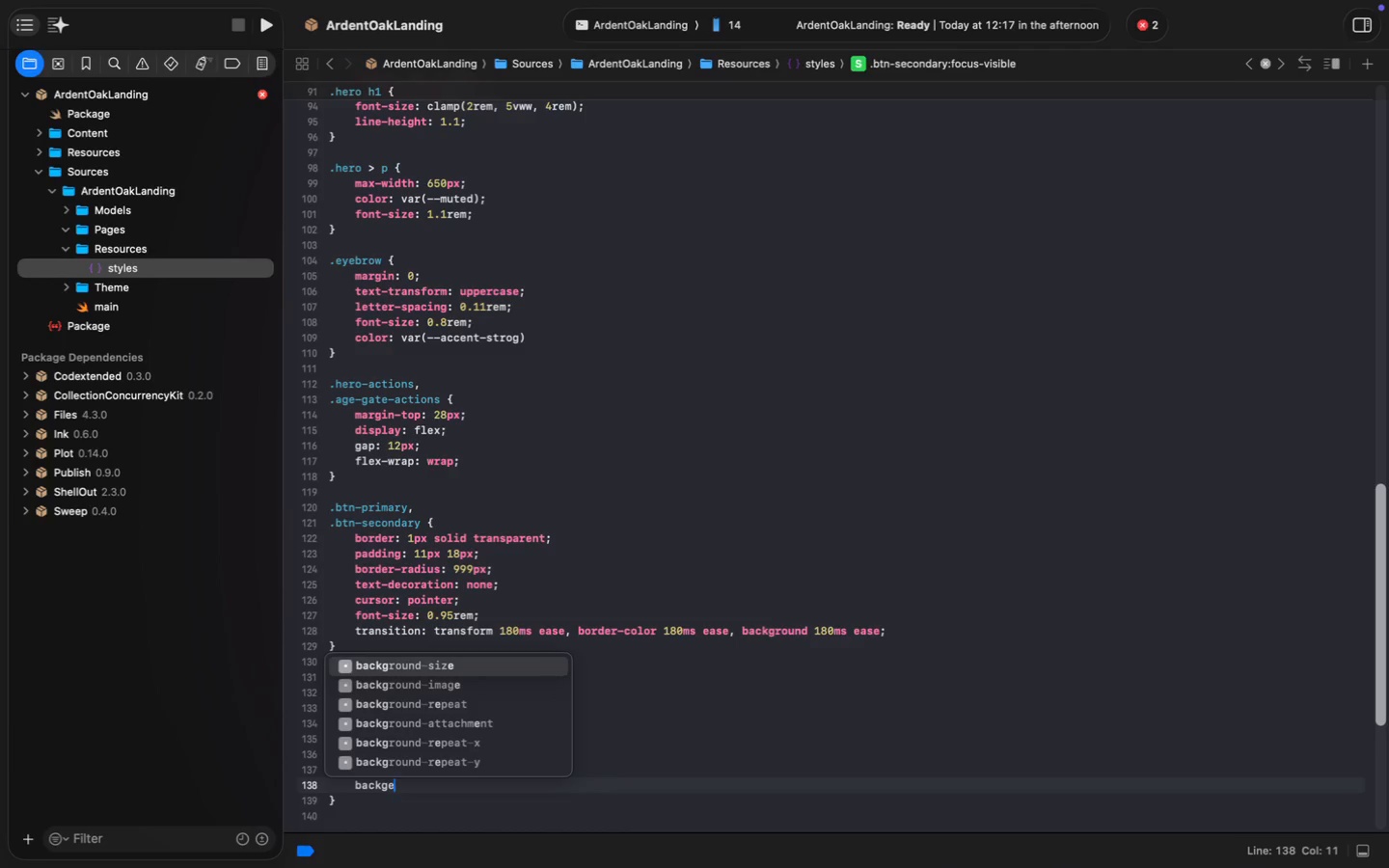 
key(Enter)
 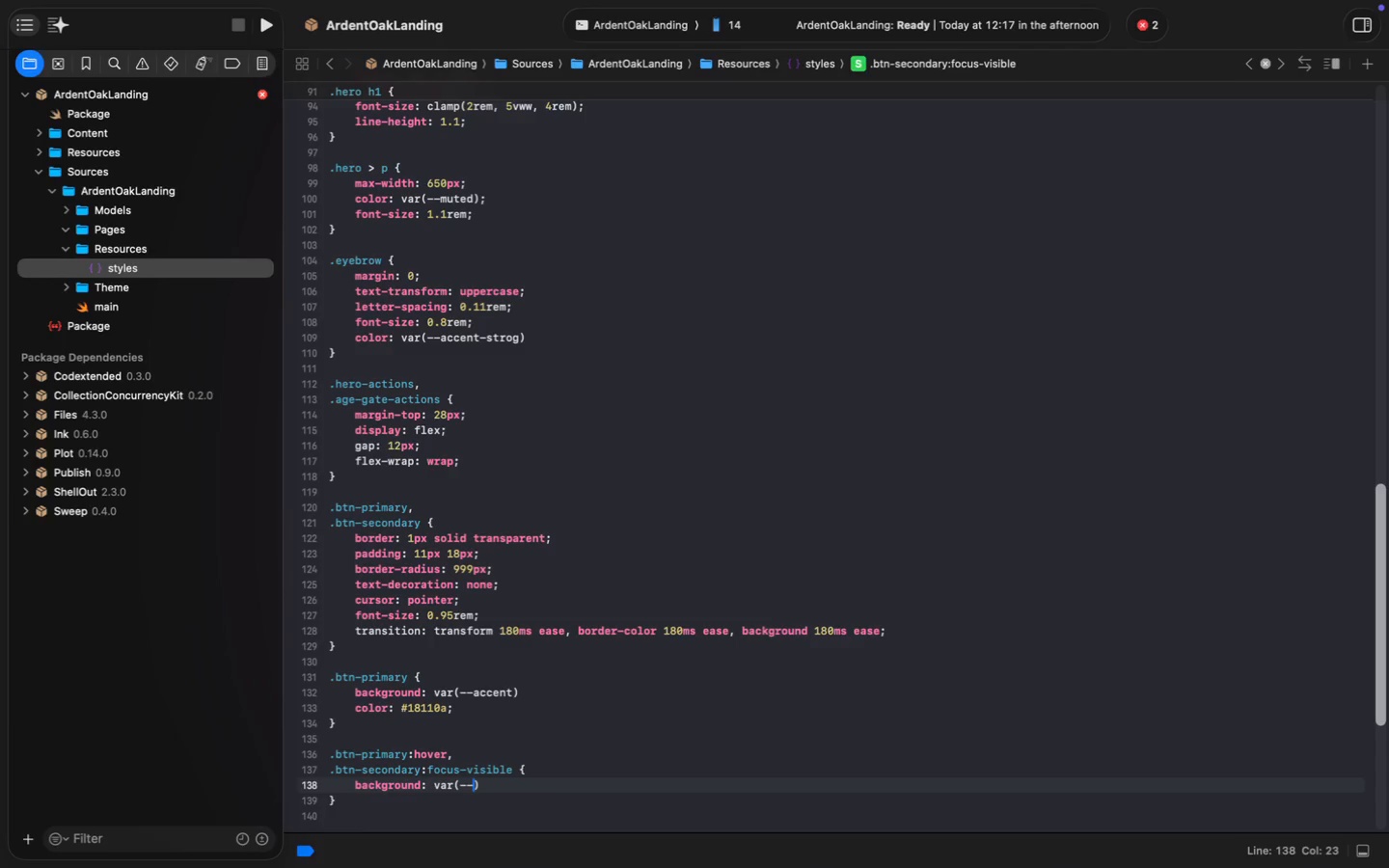 
type(: var(--acc)
 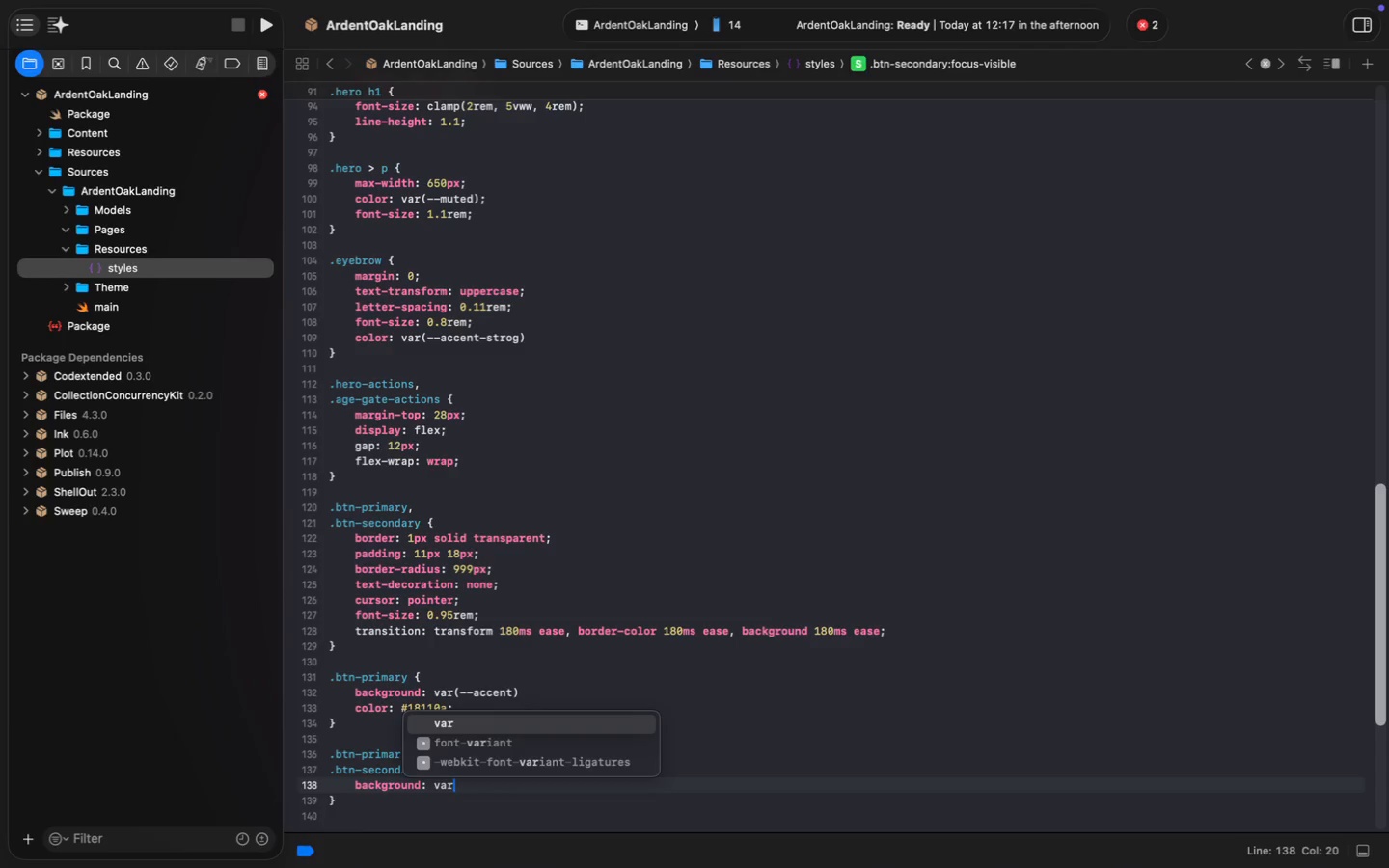 
 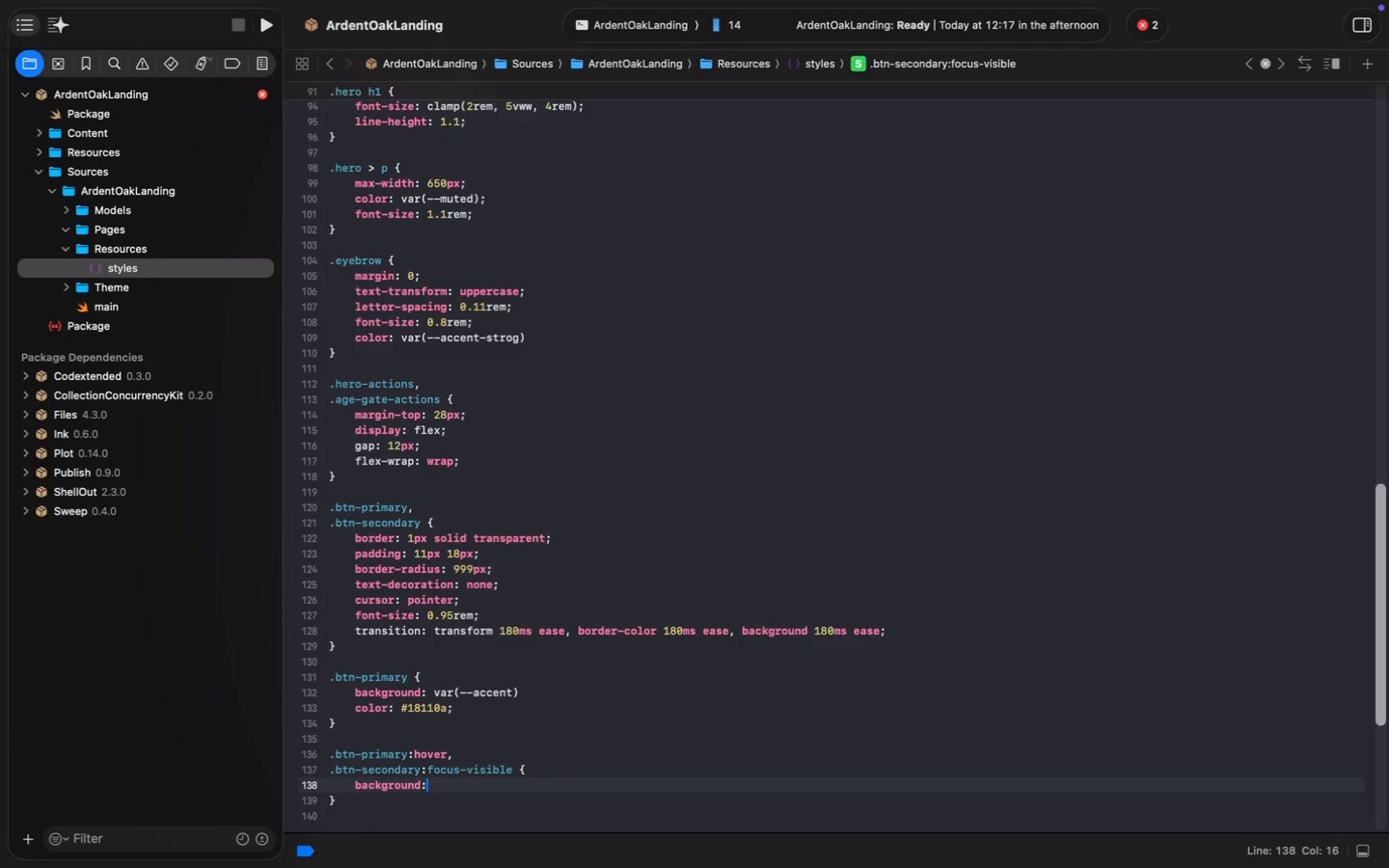 
key(ArrowDown)
 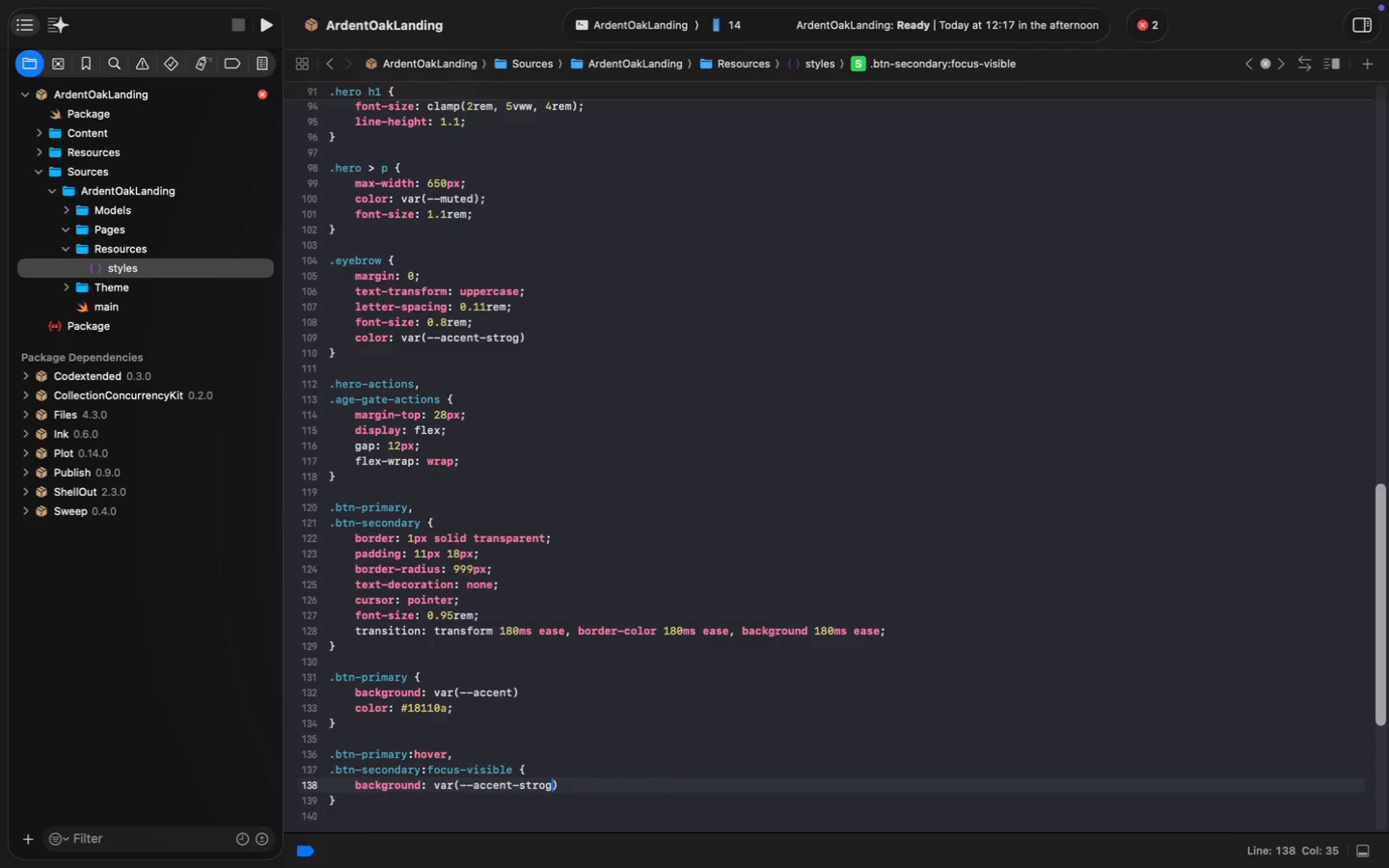 
key(Enter)
 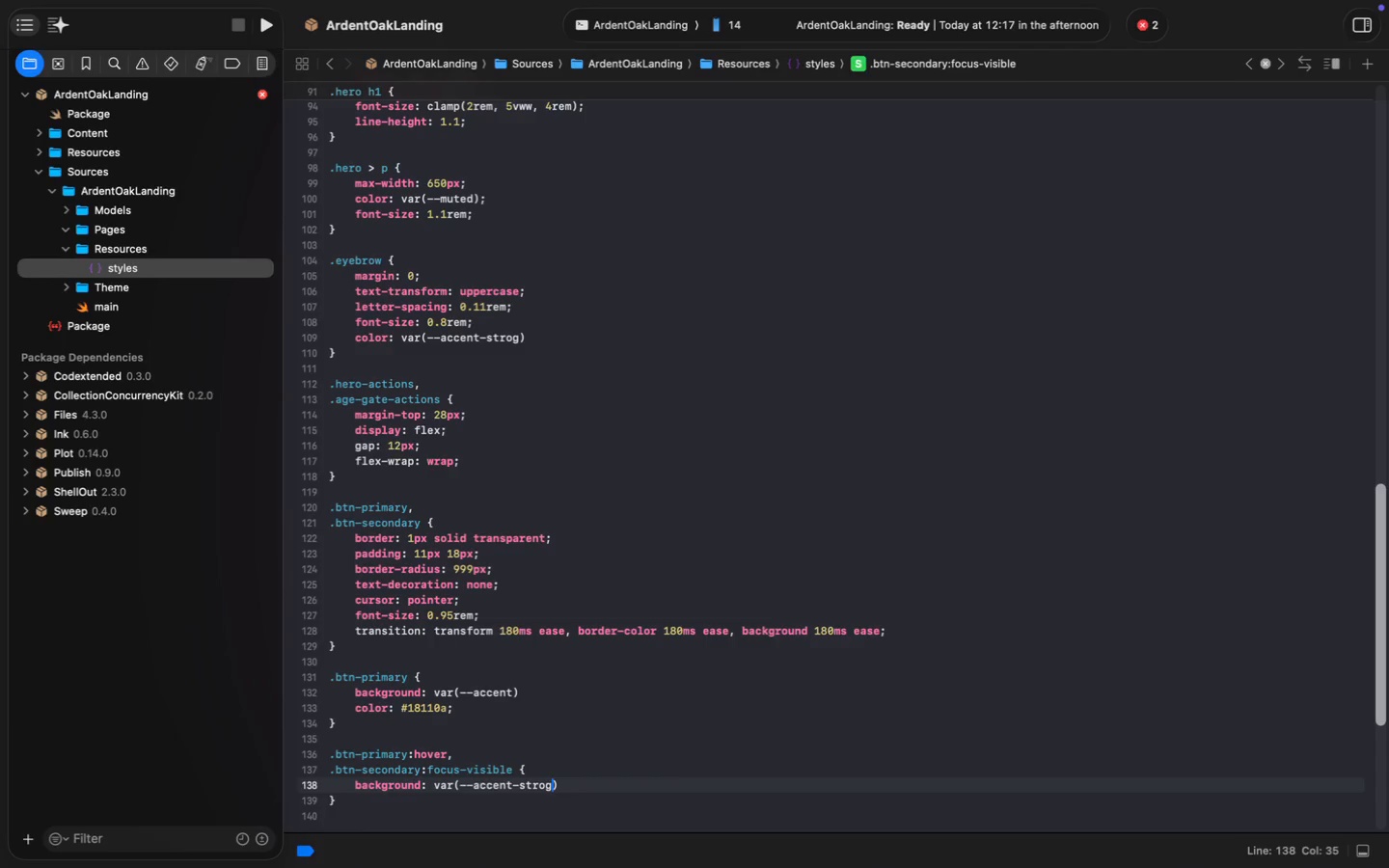 
key(ArrowRight)
 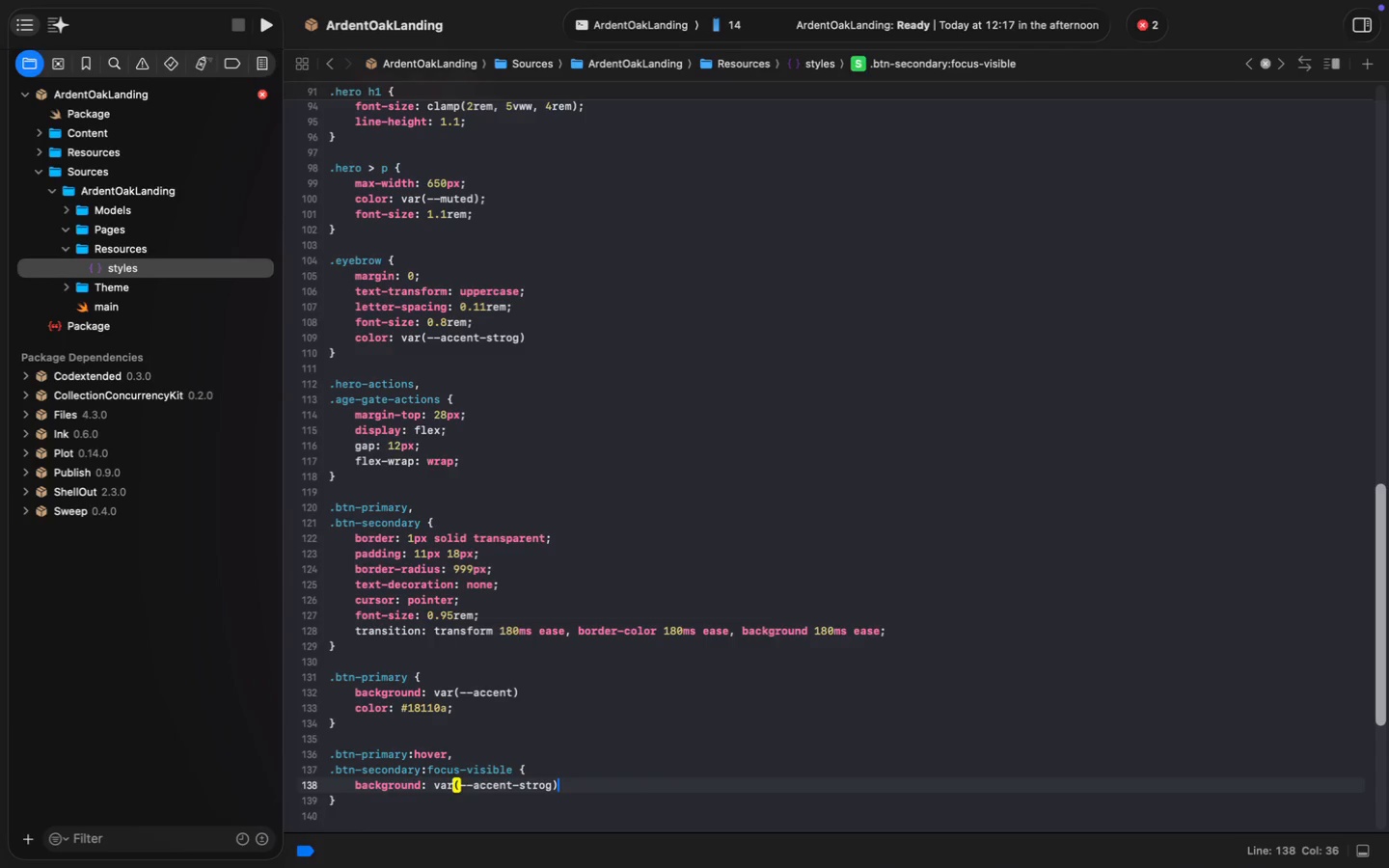 
key(Semicolon)
 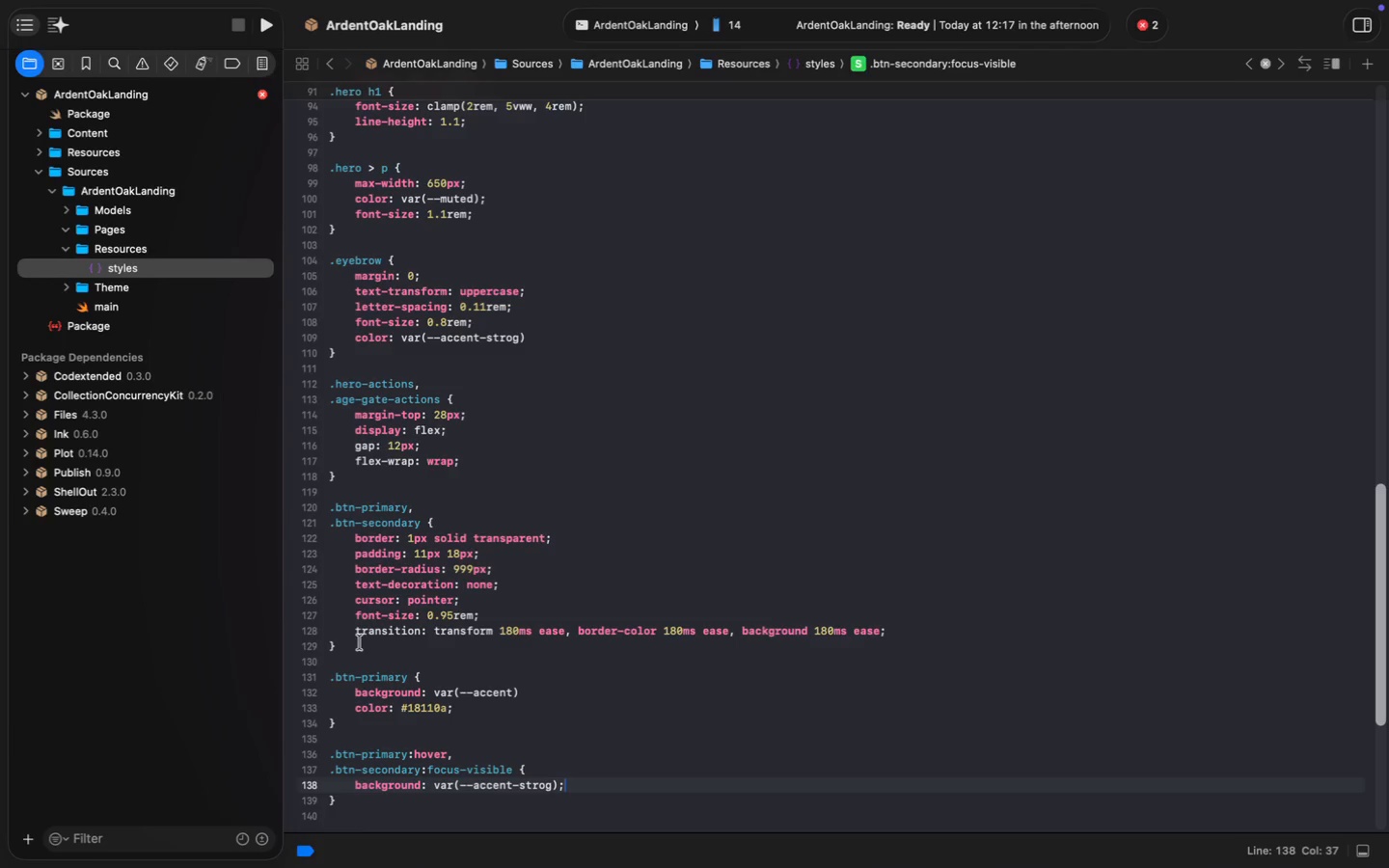 
left_click([561, 687])
 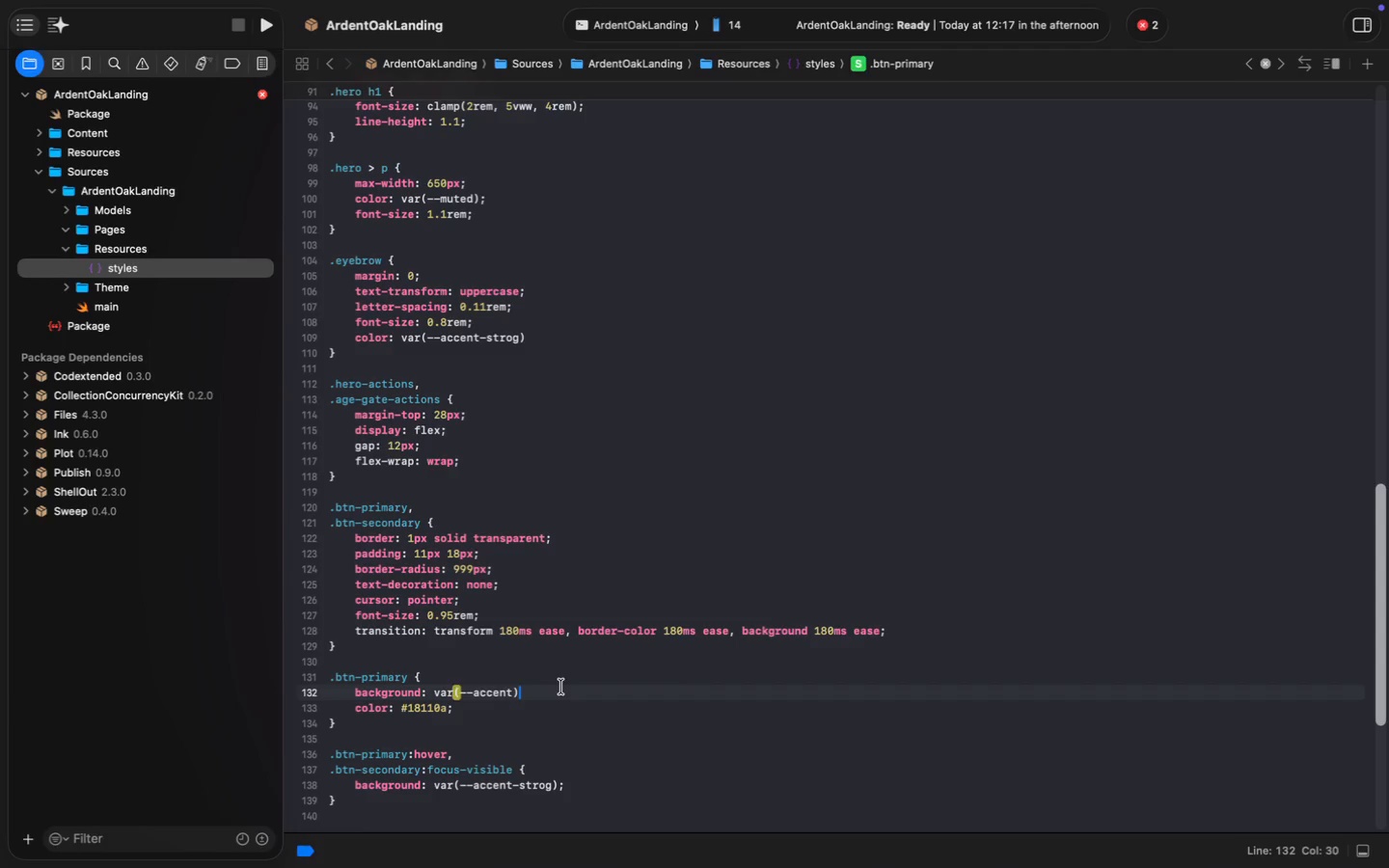 
key(Semicolon)
 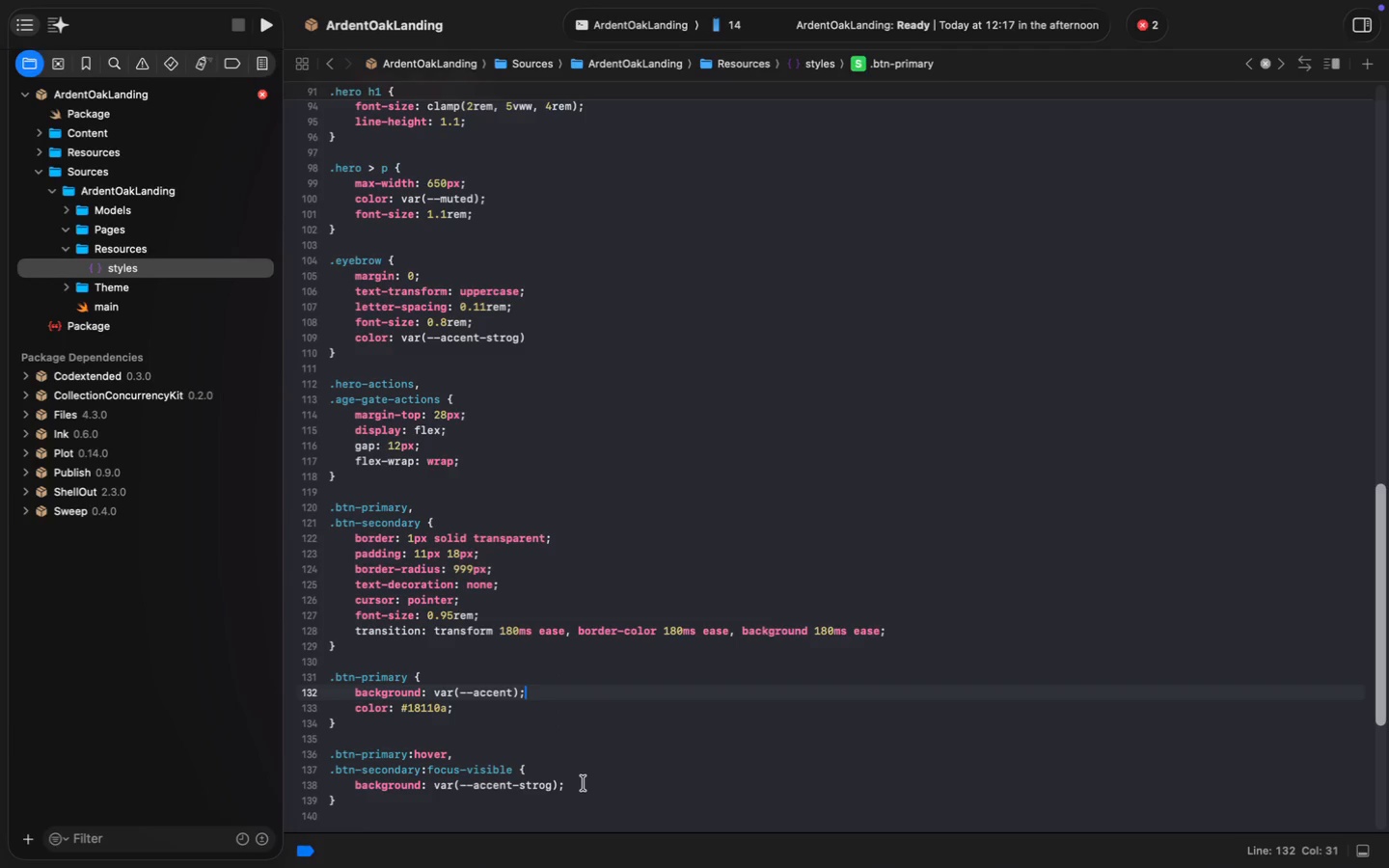 
left_click([586, 786])
 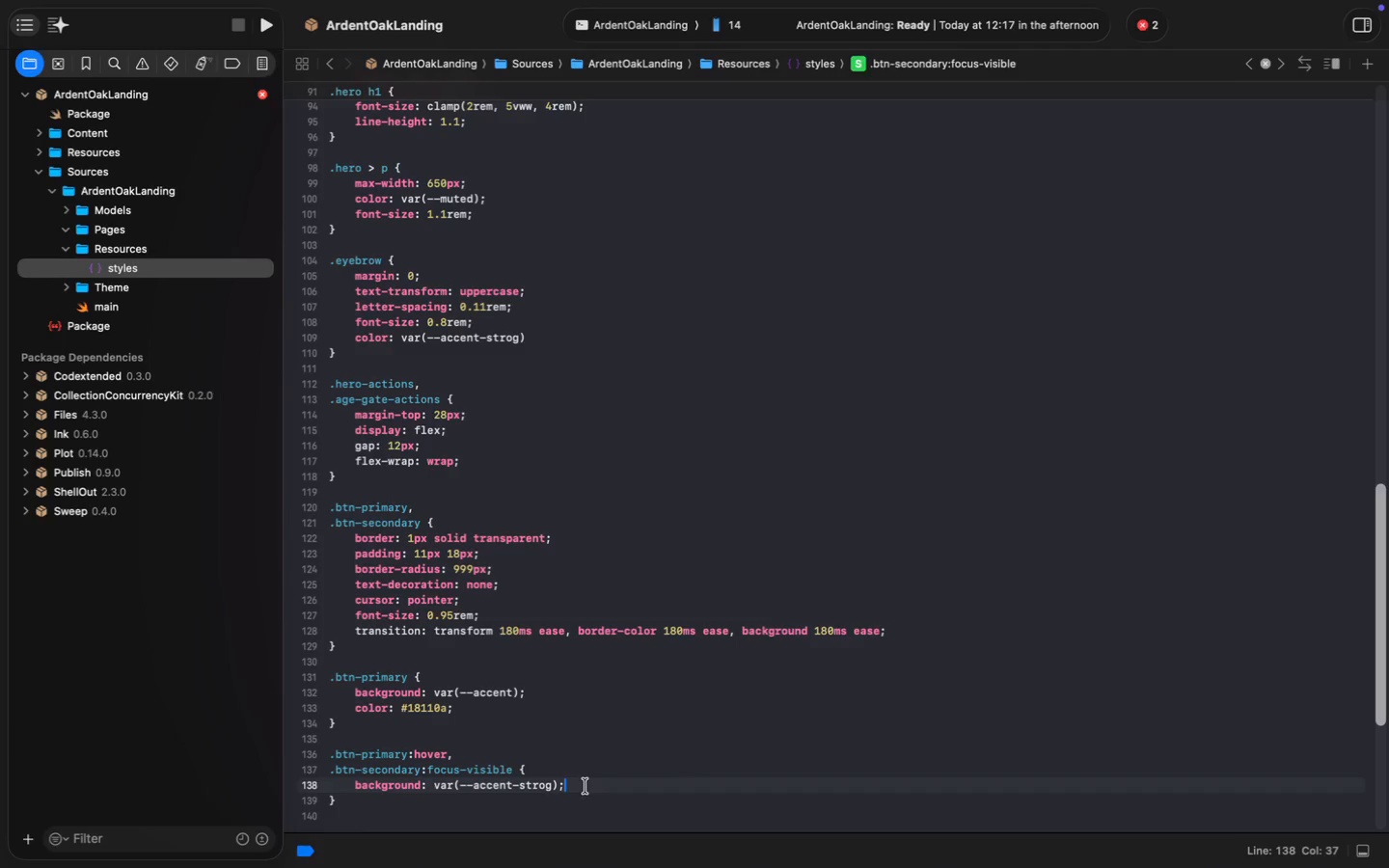 
key(Enter)
 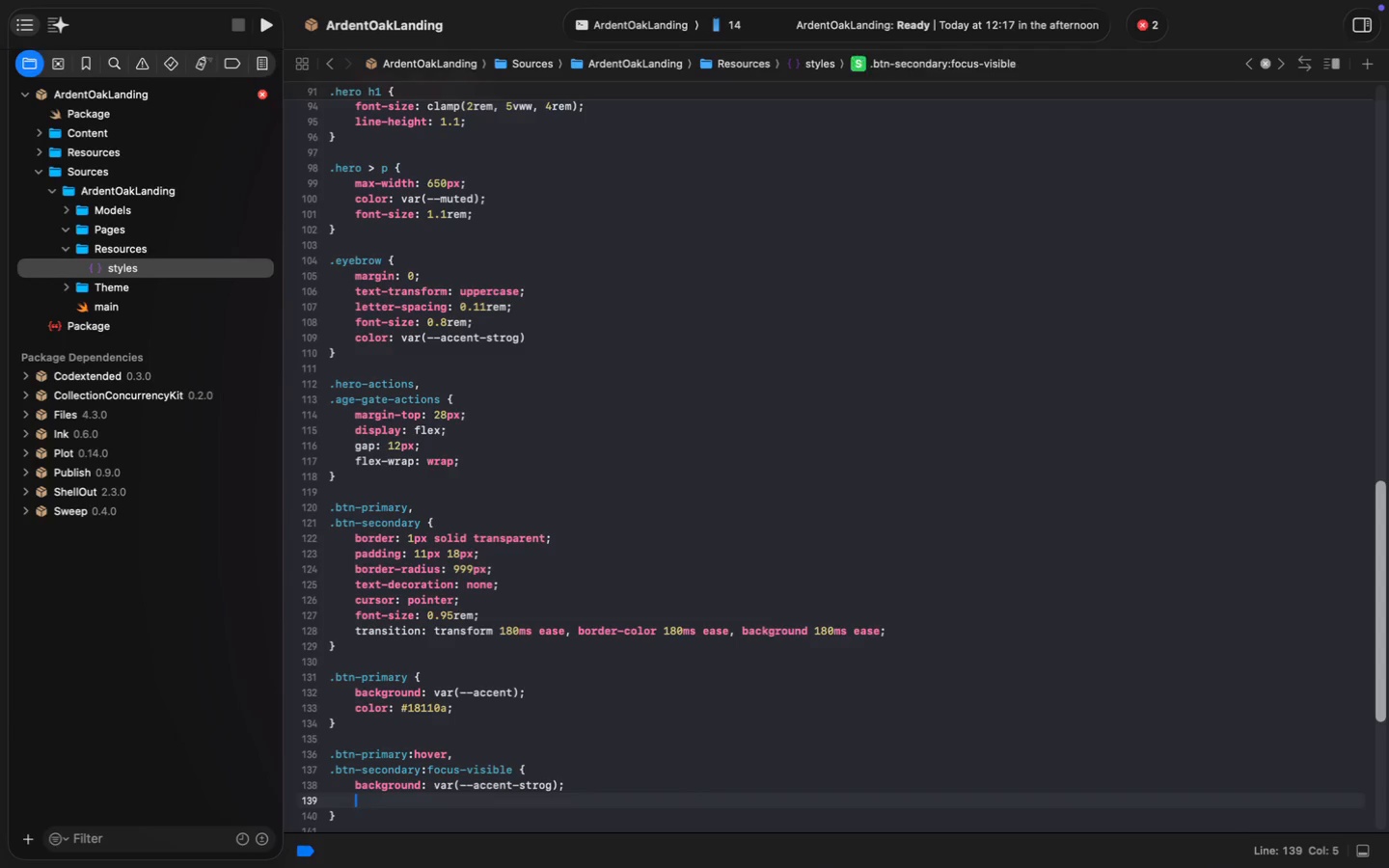 
type(trand)
key(Backspace)
type(sfo)
 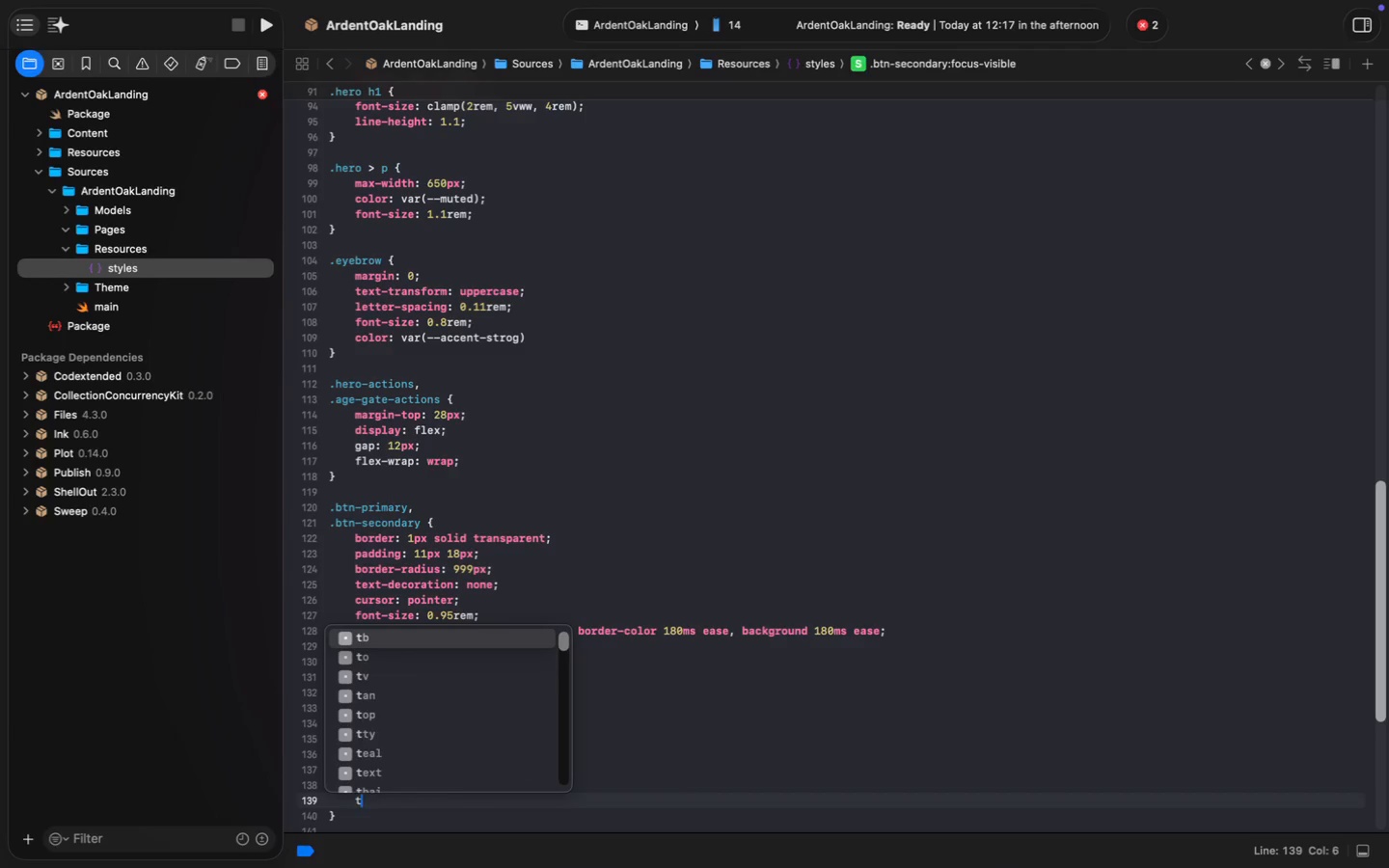 
key(Enter)
 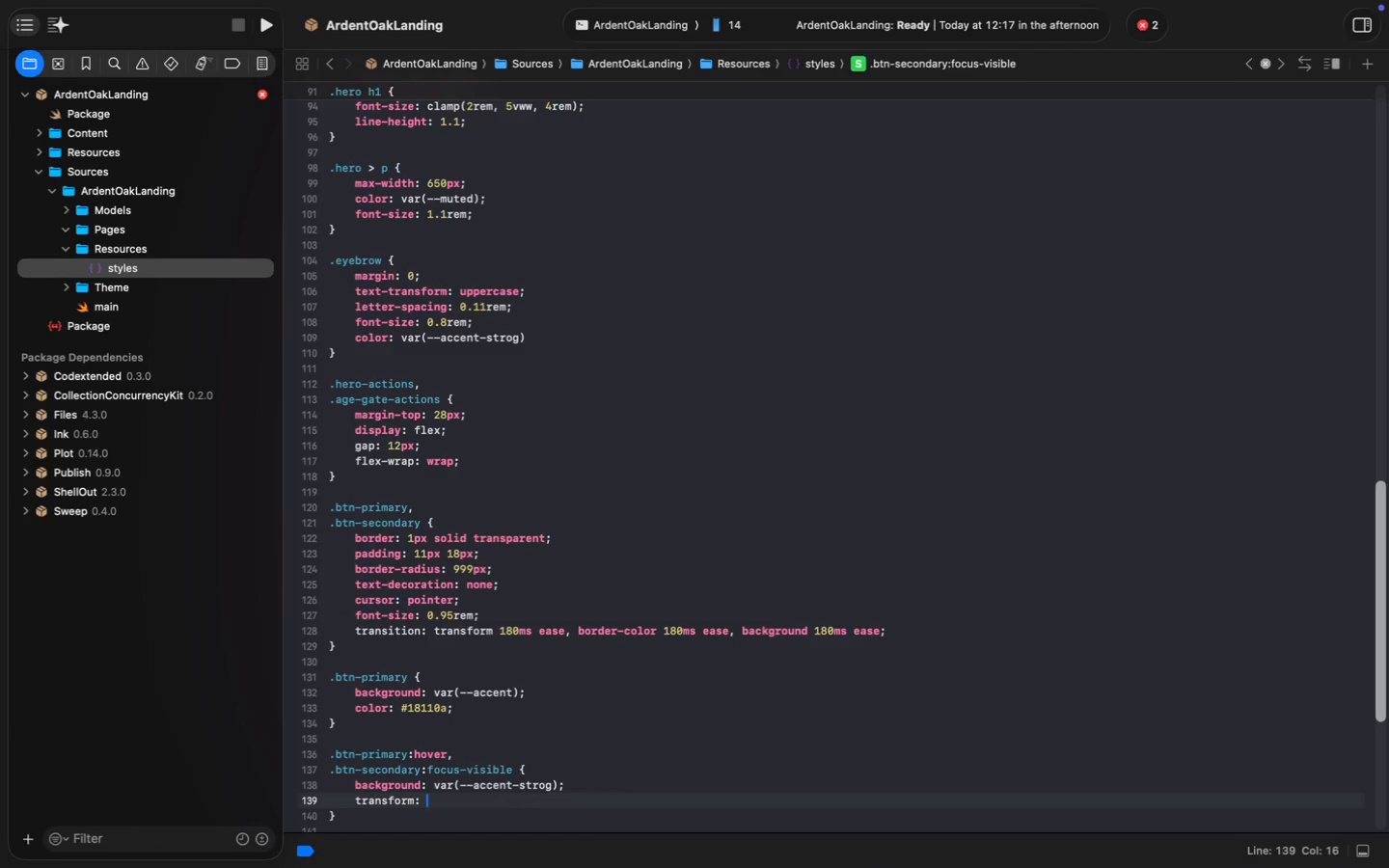 
type(: translateY(-1px)
 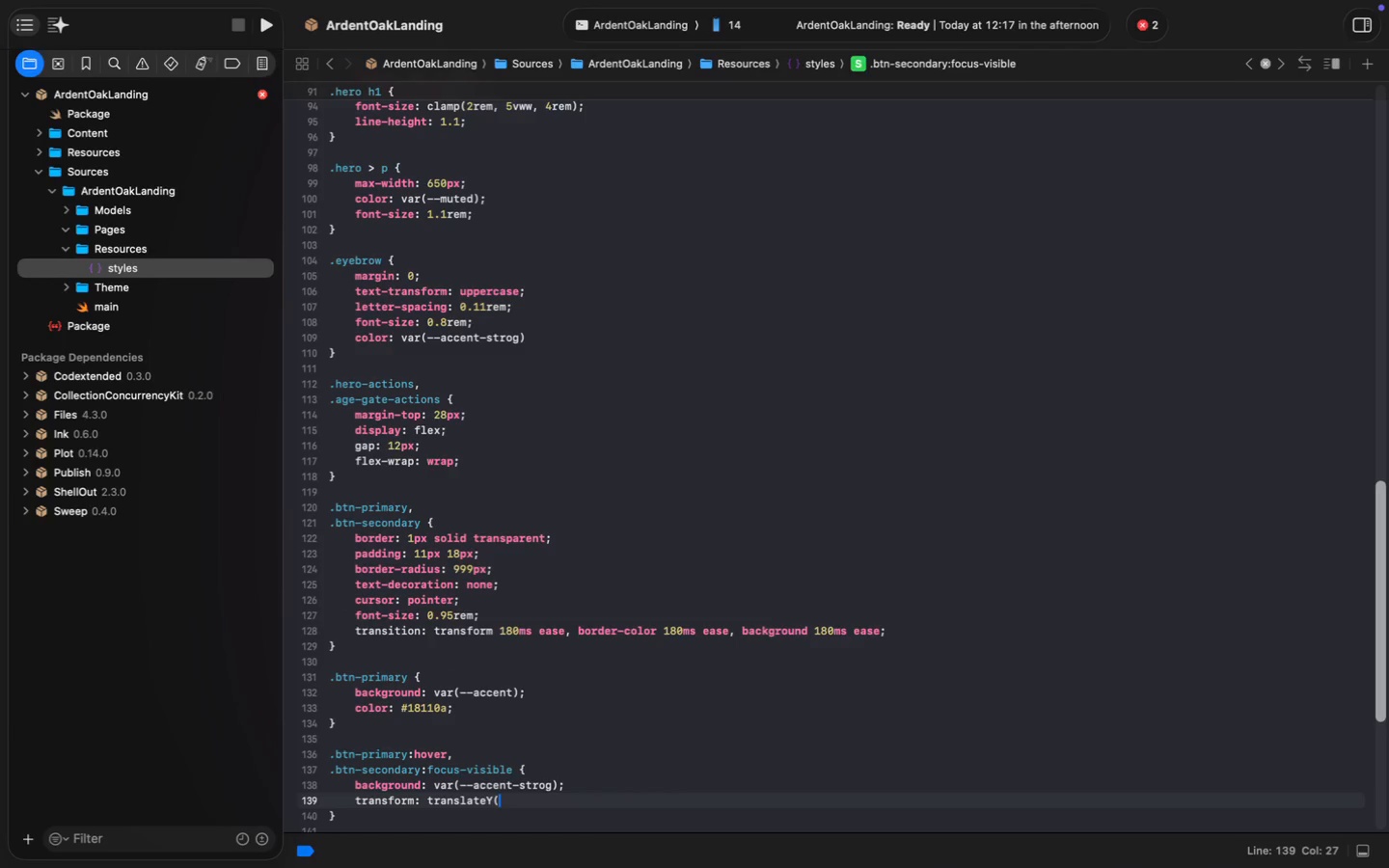 
key(Meta+MetaRight)
 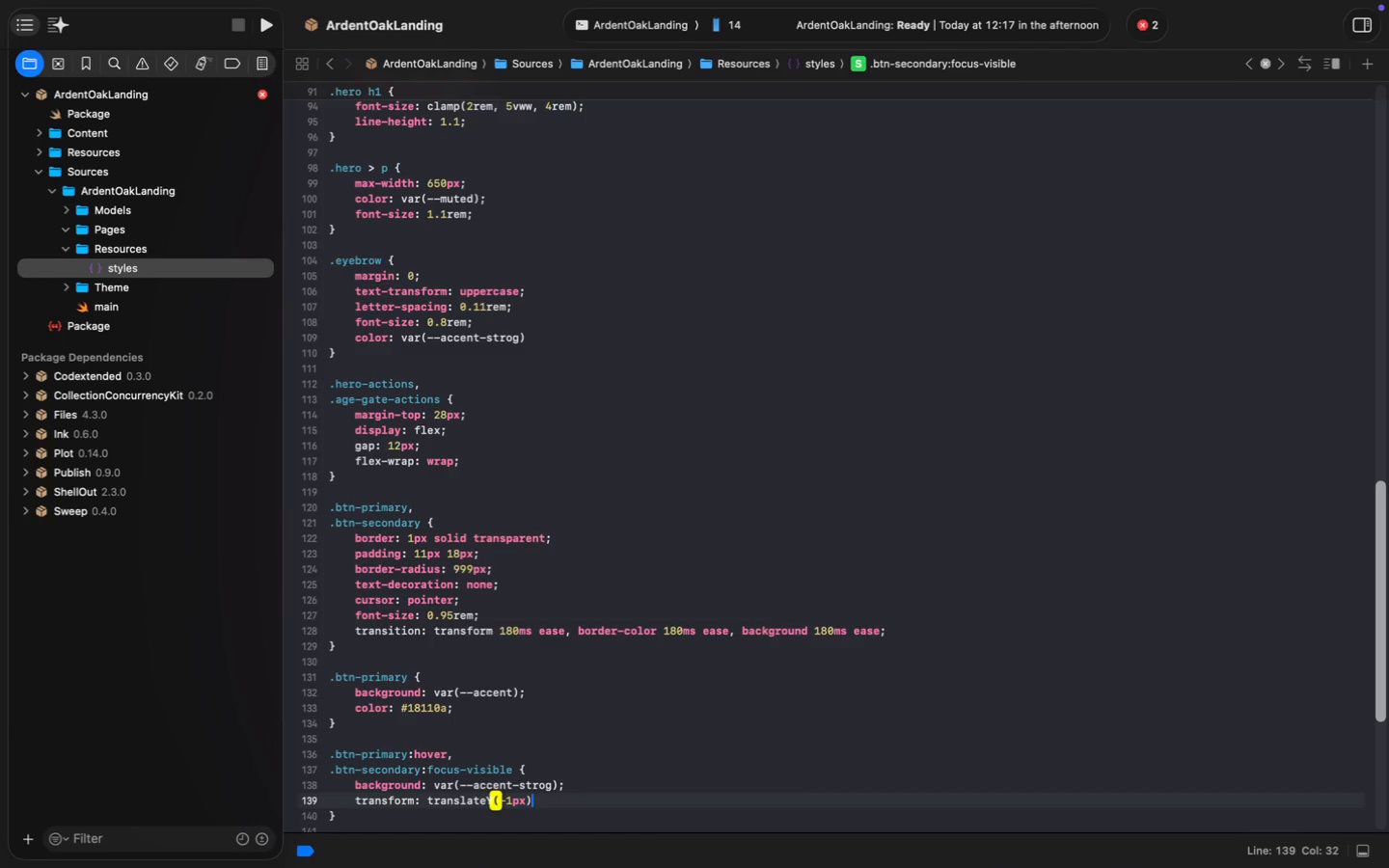 
key(Meta+ArrowRight)
 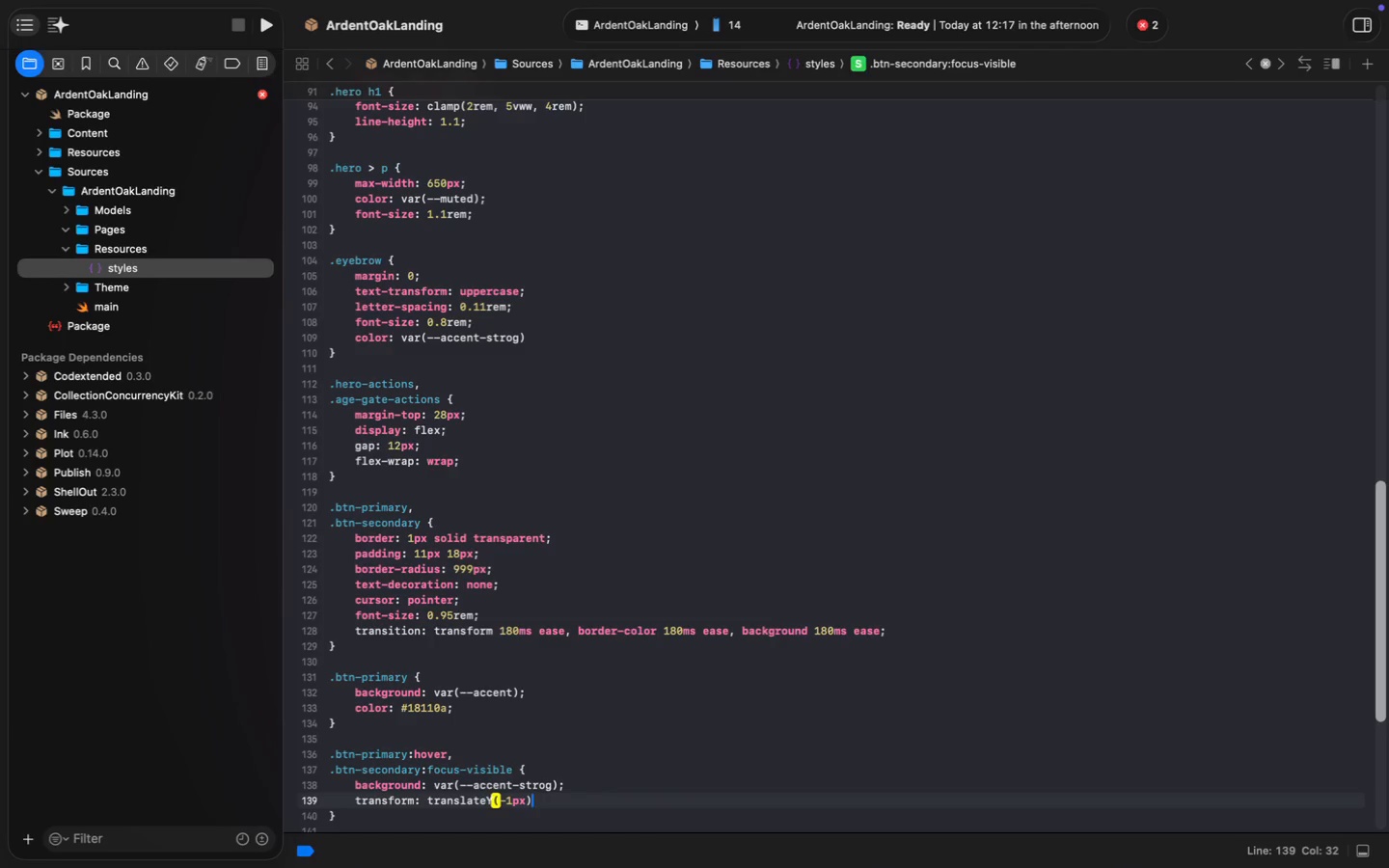 
key(Semicolon)
 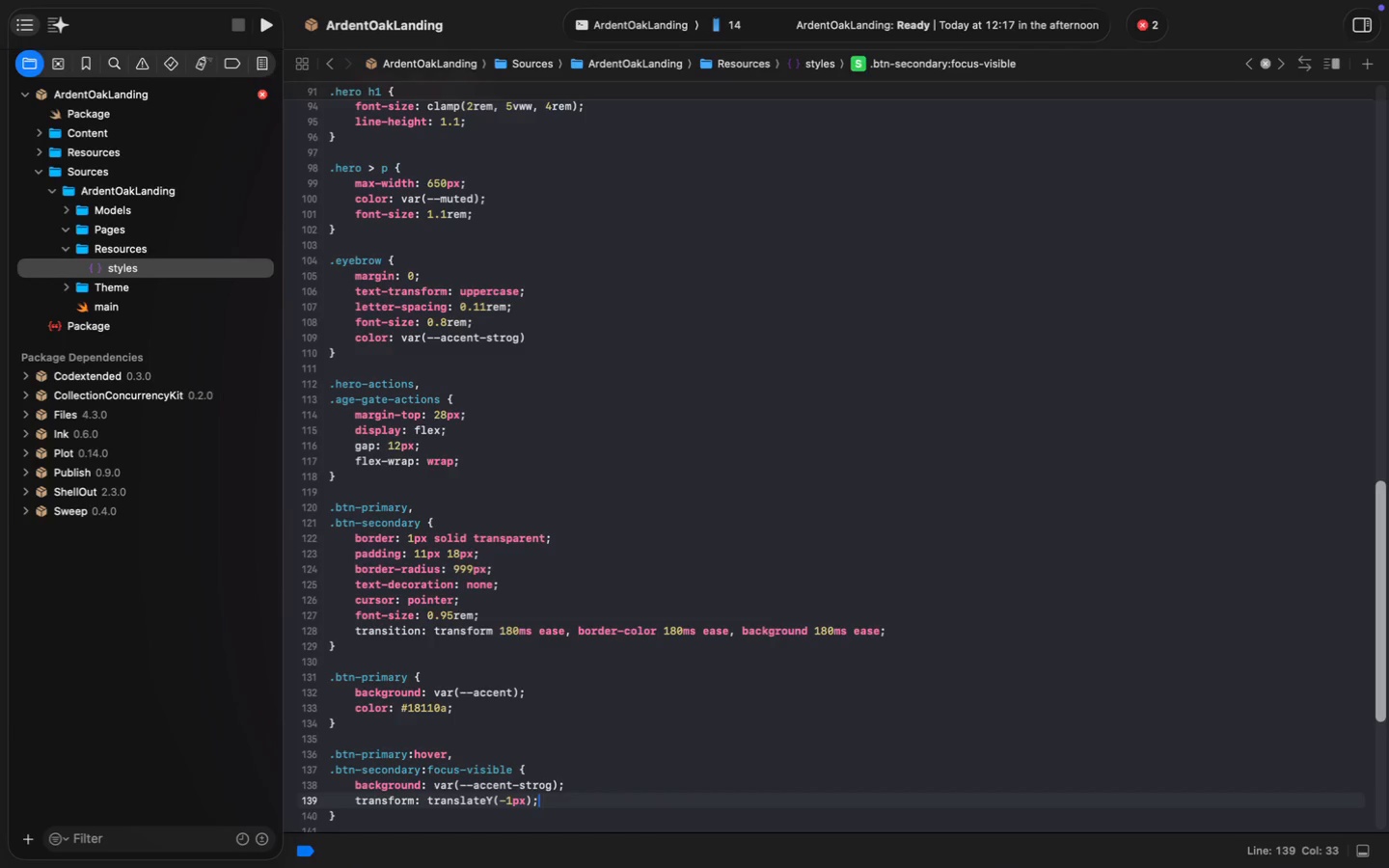 
key(ArrowDown)
 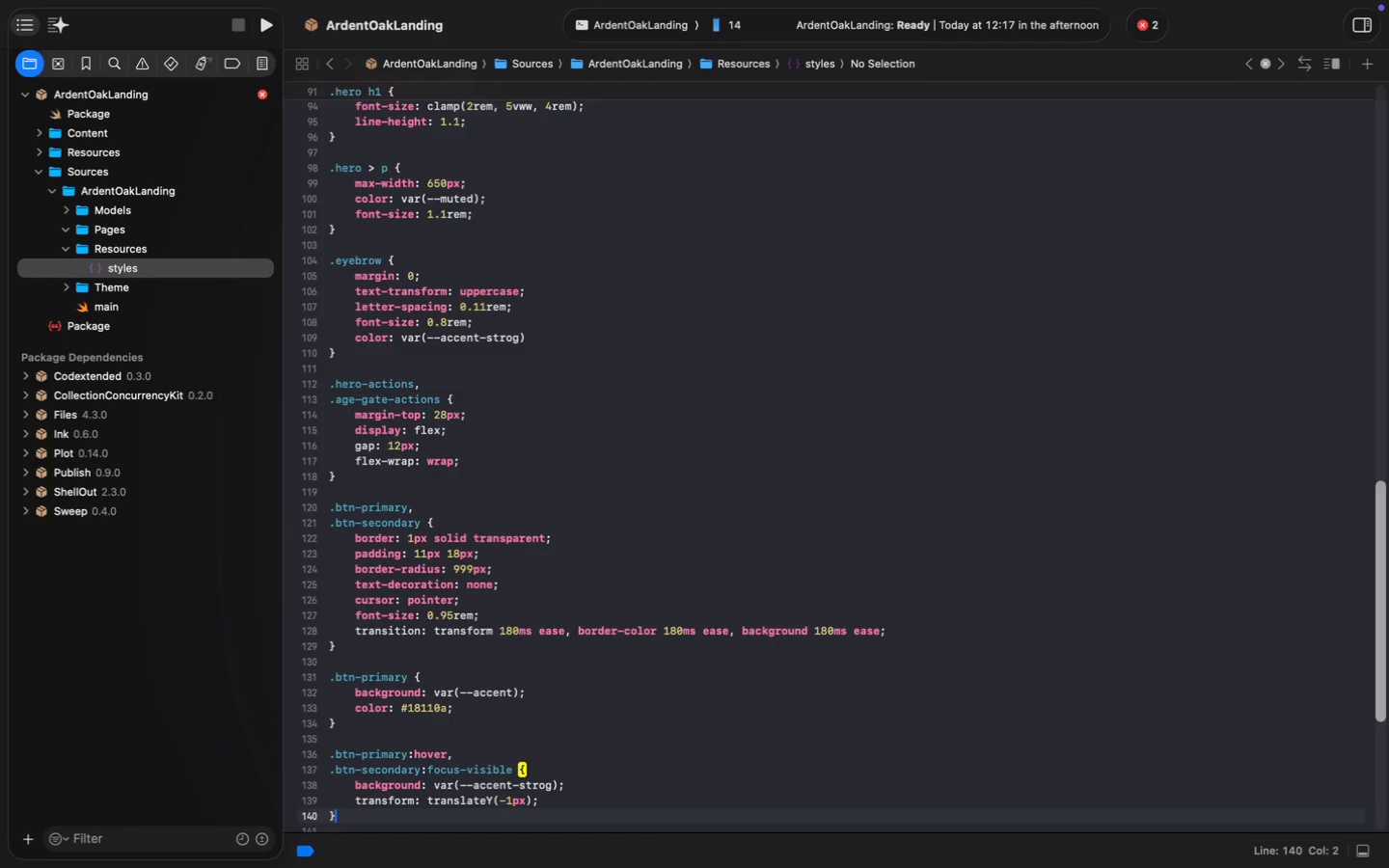 
key(Enter)
 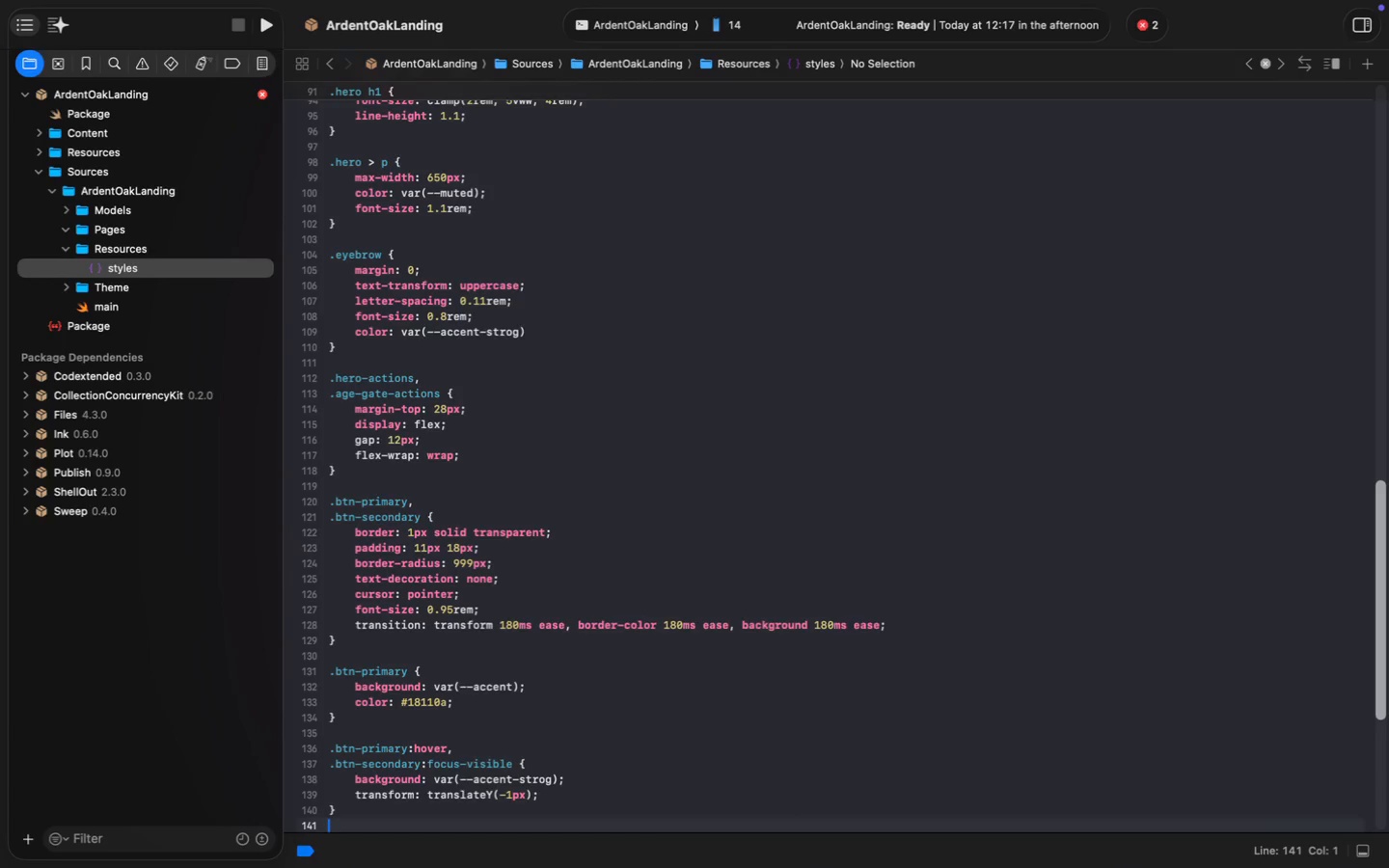 
key(Enter)
 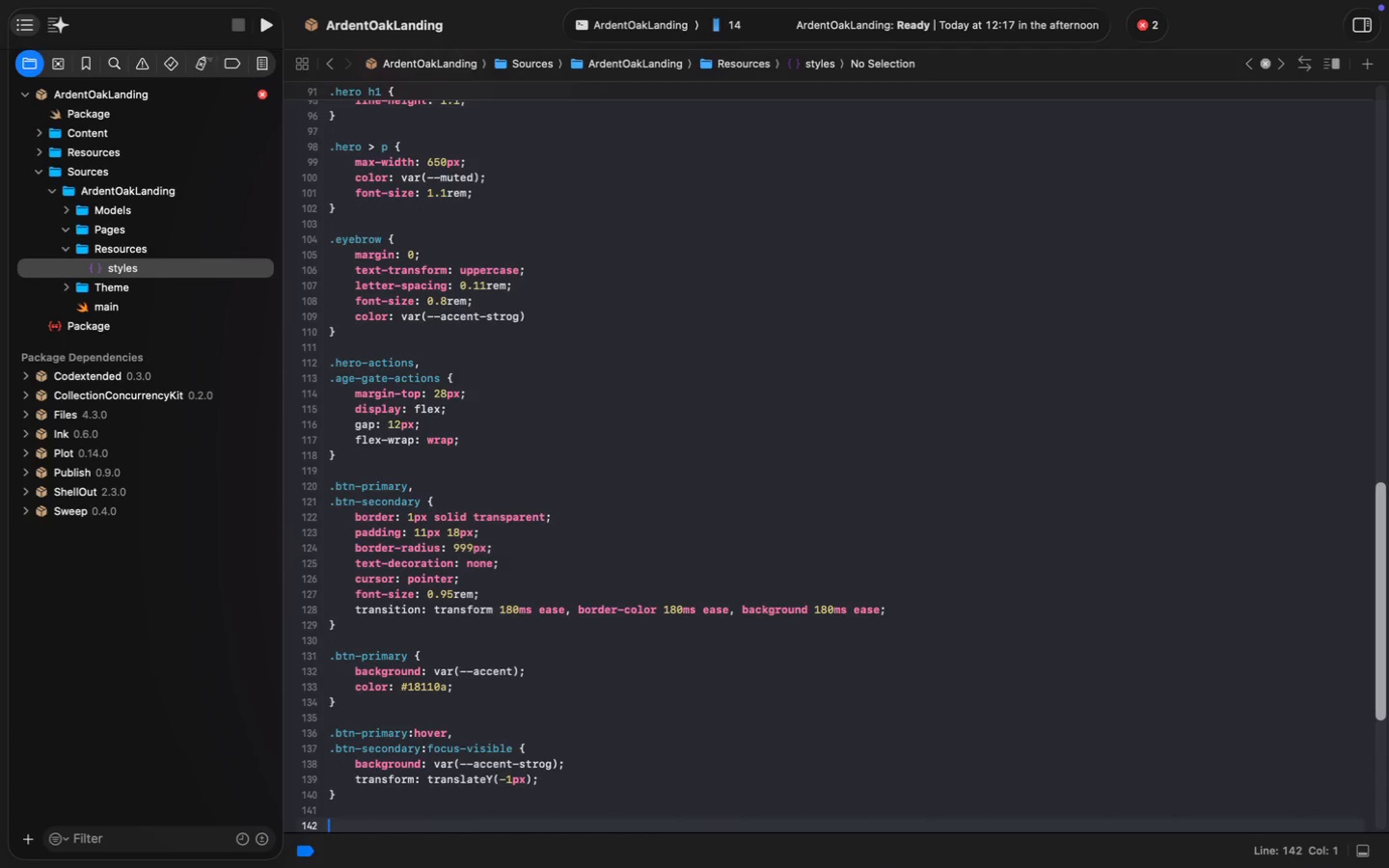 
scroll: coordinate [586, 786], scroll_direction: down, amount: 54.0
 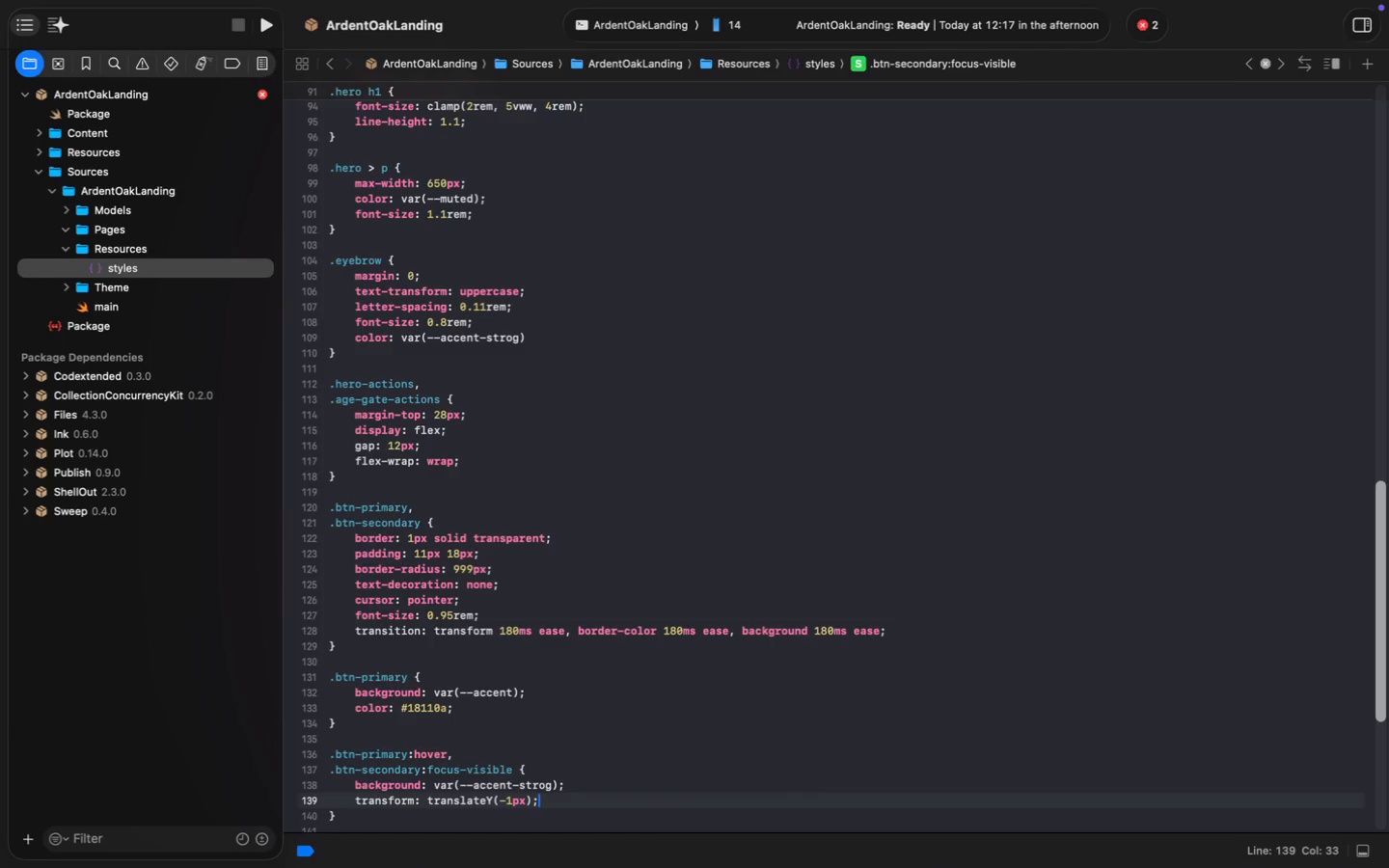 
type(.btns)
 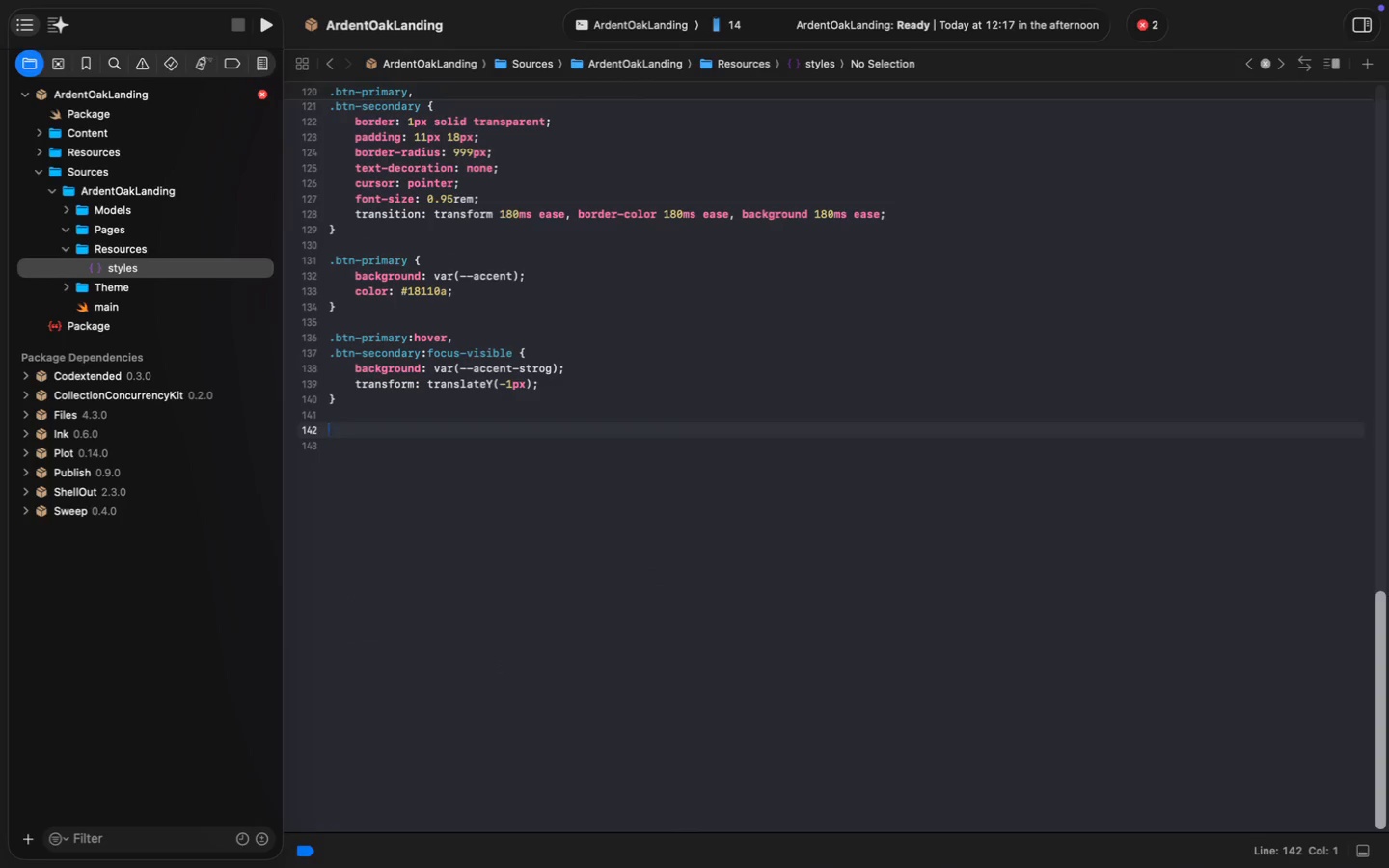 
key(Enter)
 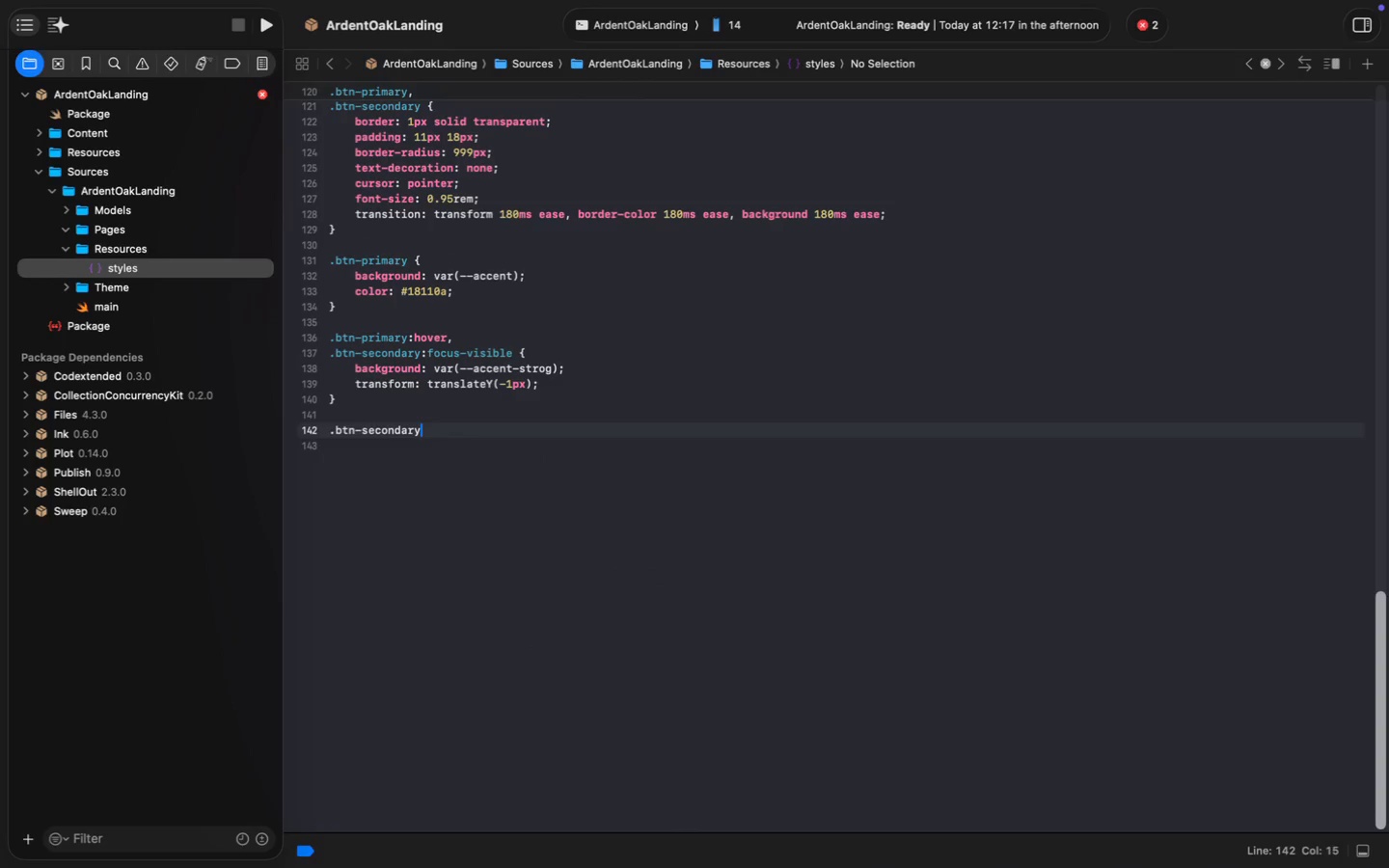 
key(Space)
 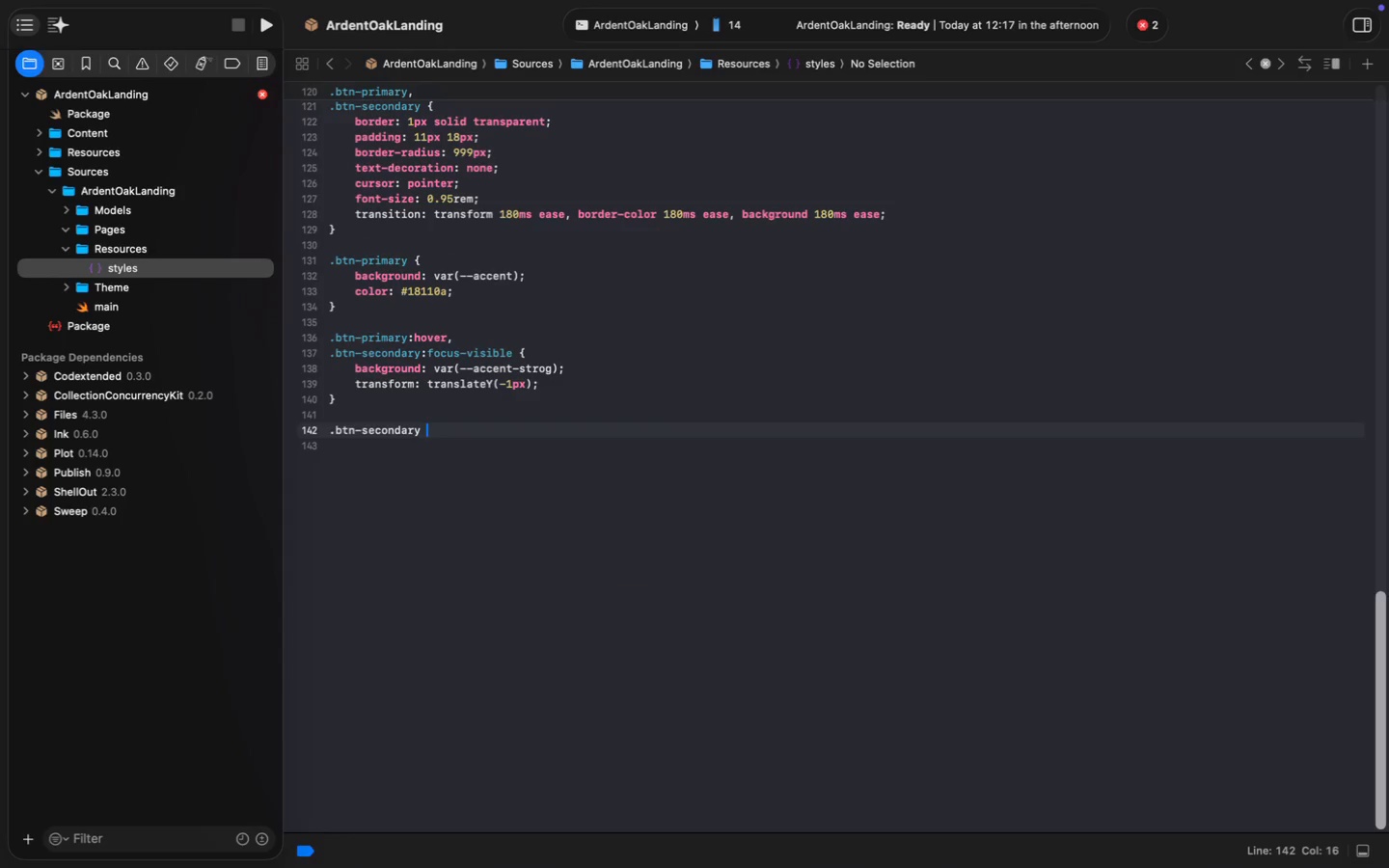 
key(Shift+ShiftLeft)
 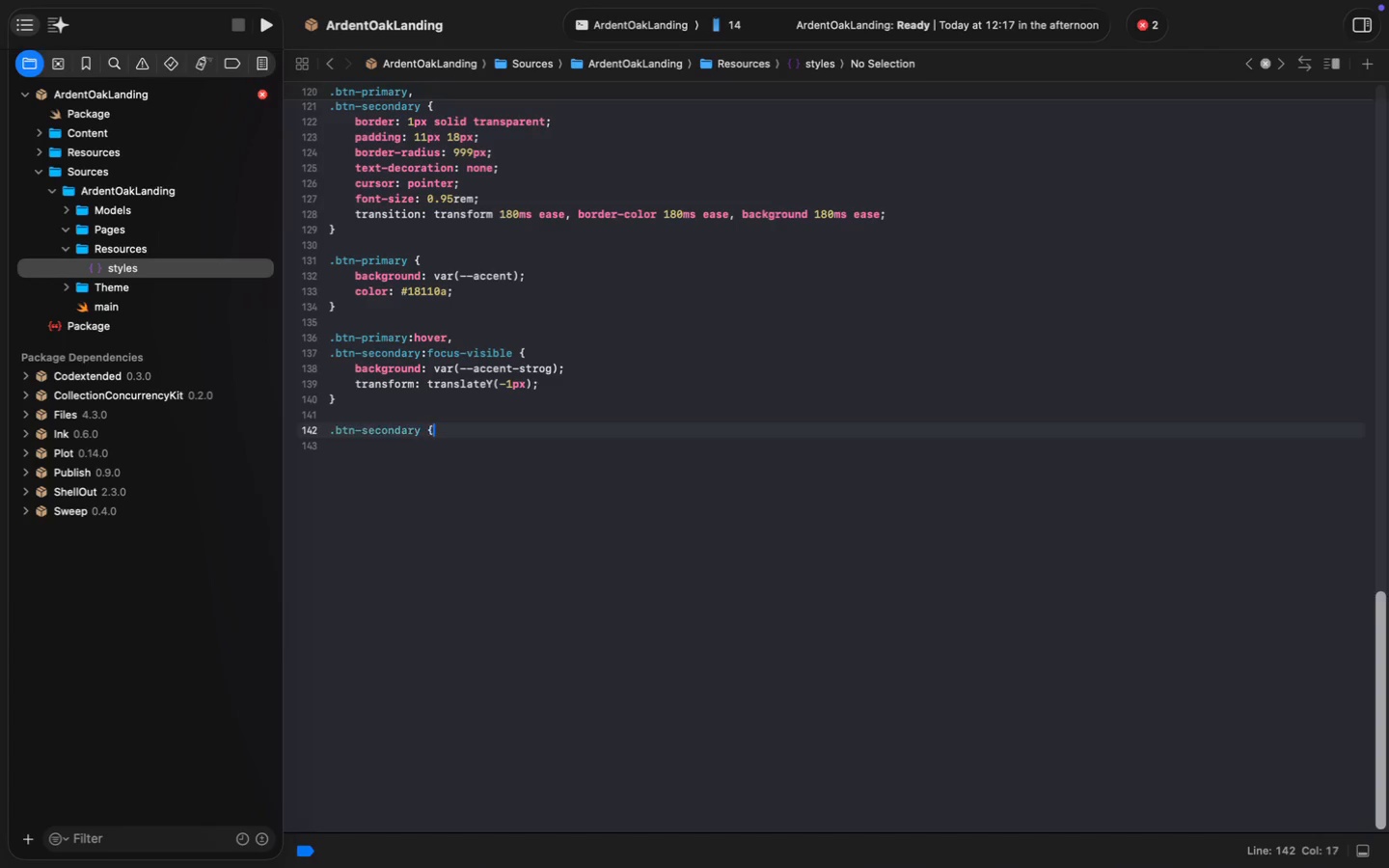 
key(Shift+BracketLeft)
 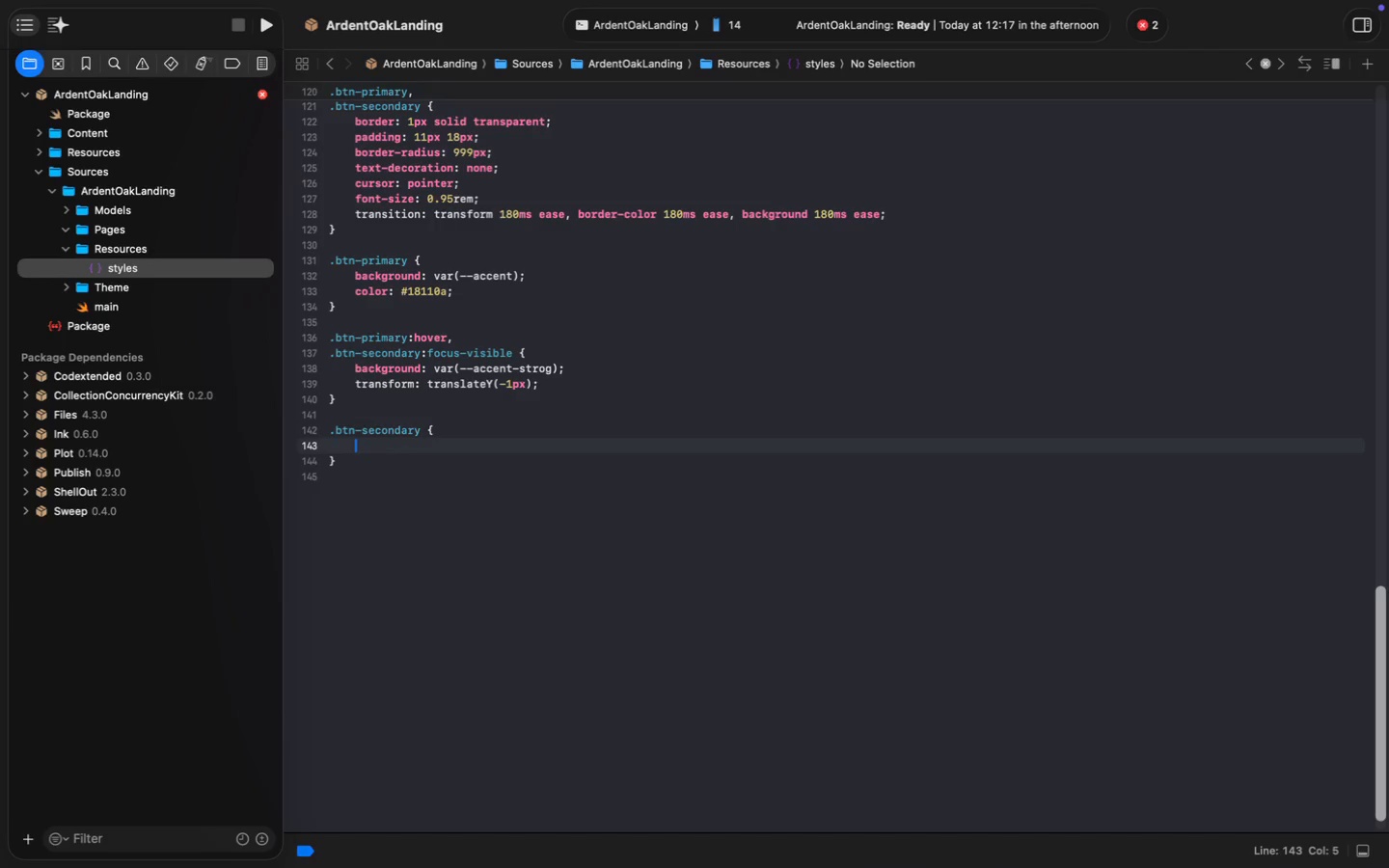 
key(Enter)
 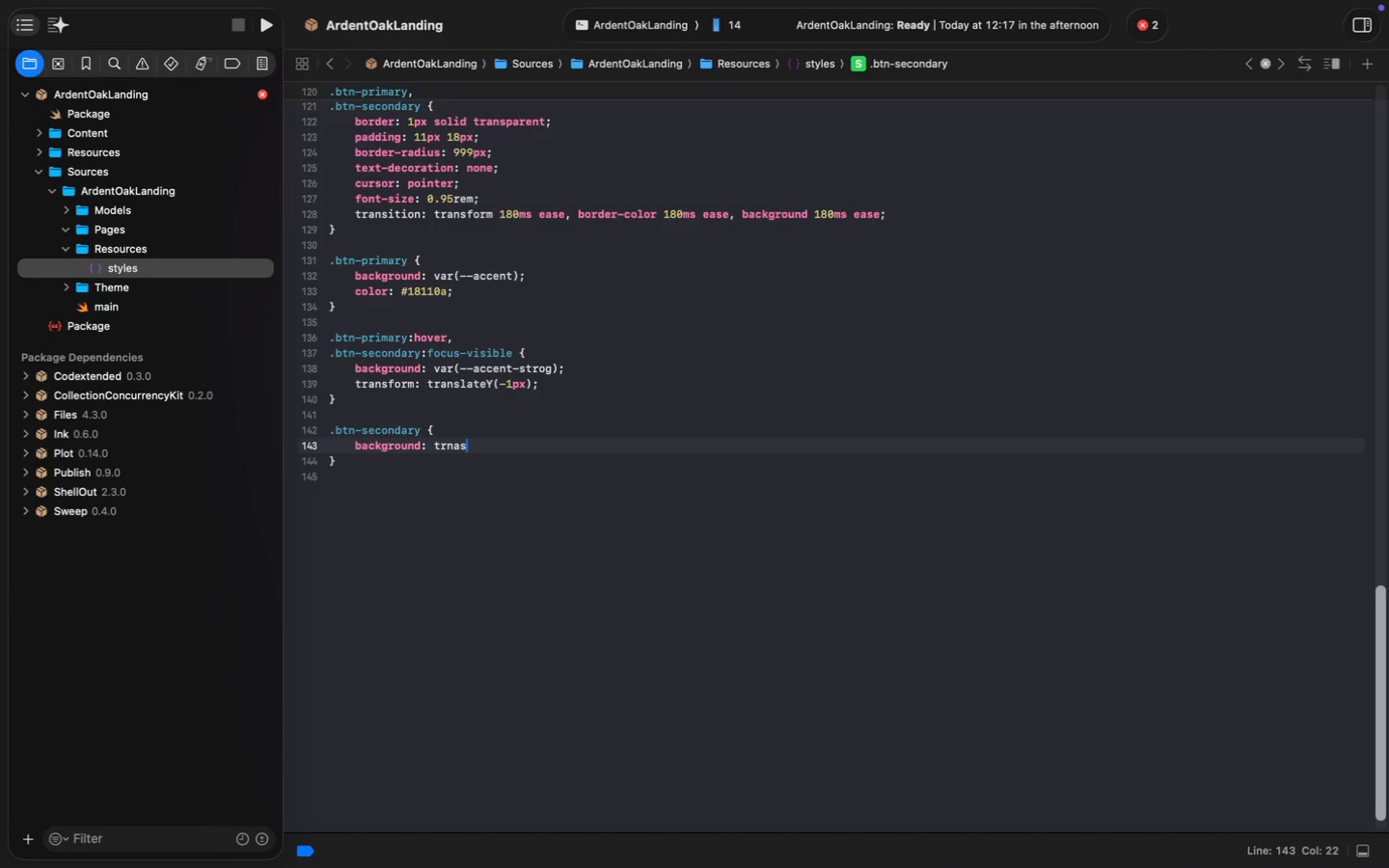 
type(backg)
key(Tab)
type(: trnaspa)
key(Backspace)
key(Backspace)
key(Backspace)
key(Backspace)
key(Backspace)
type(anspa)
key(Tab)
type(;)
 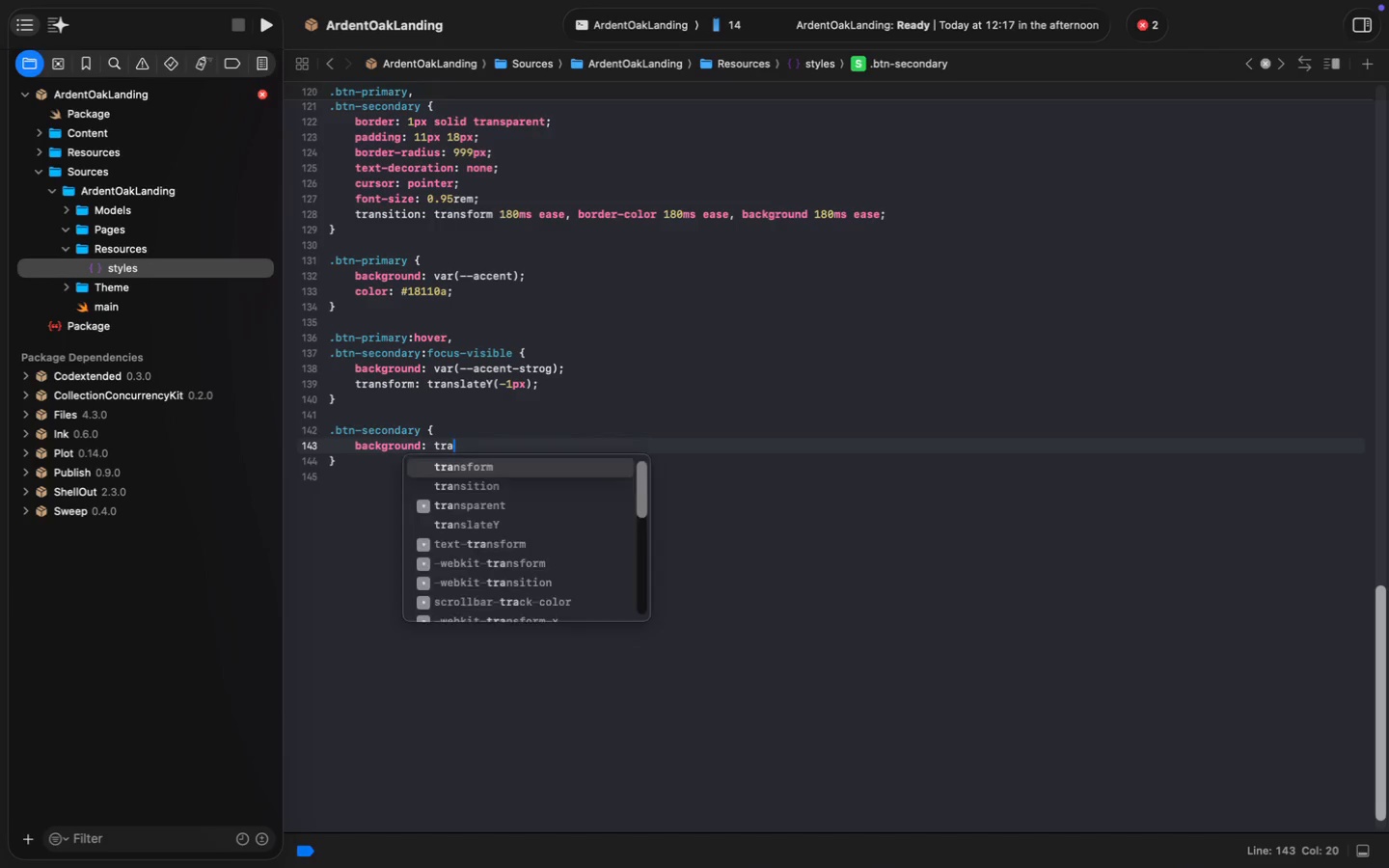 
key(Enter)
 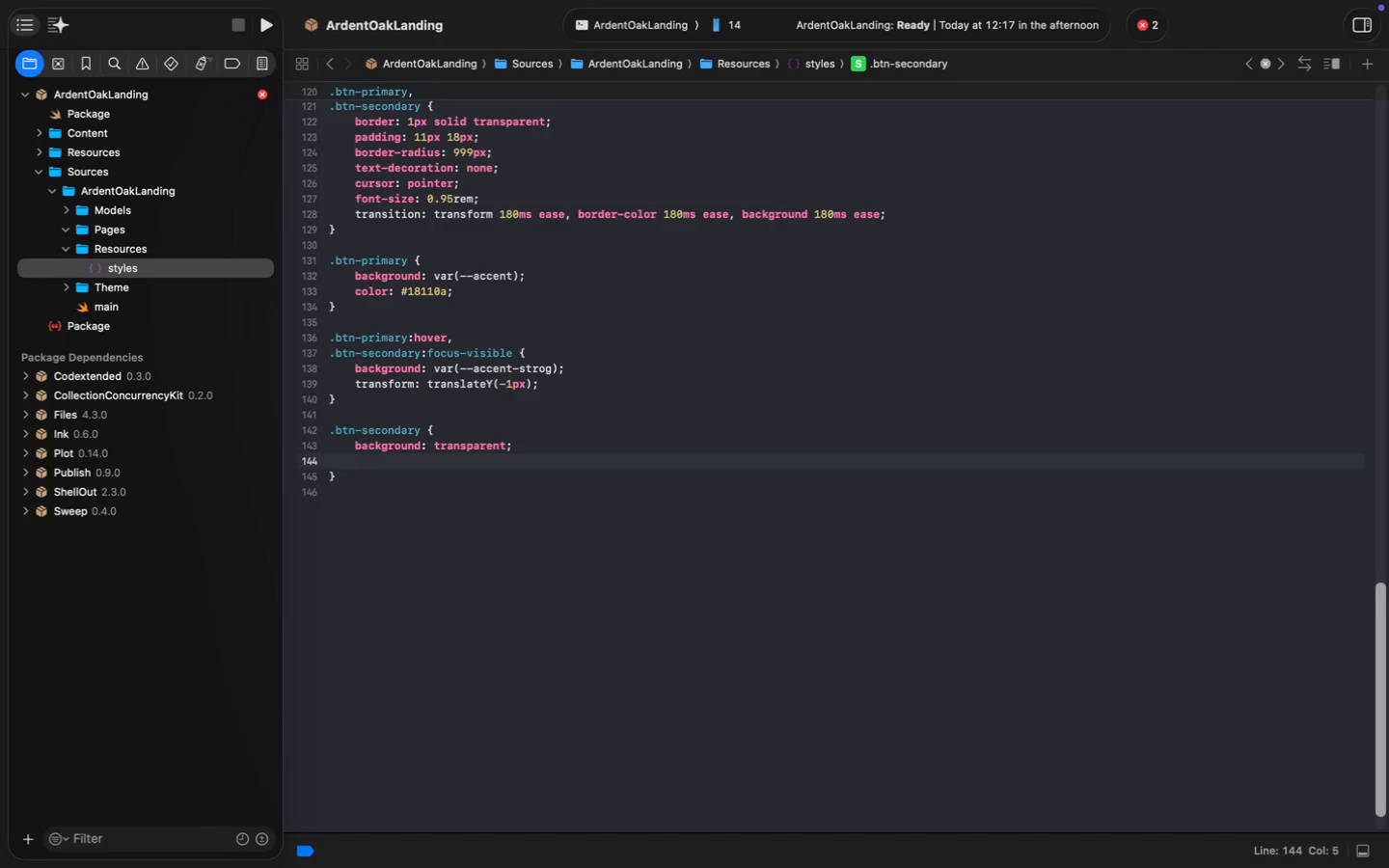 
type(color: var(--t)
 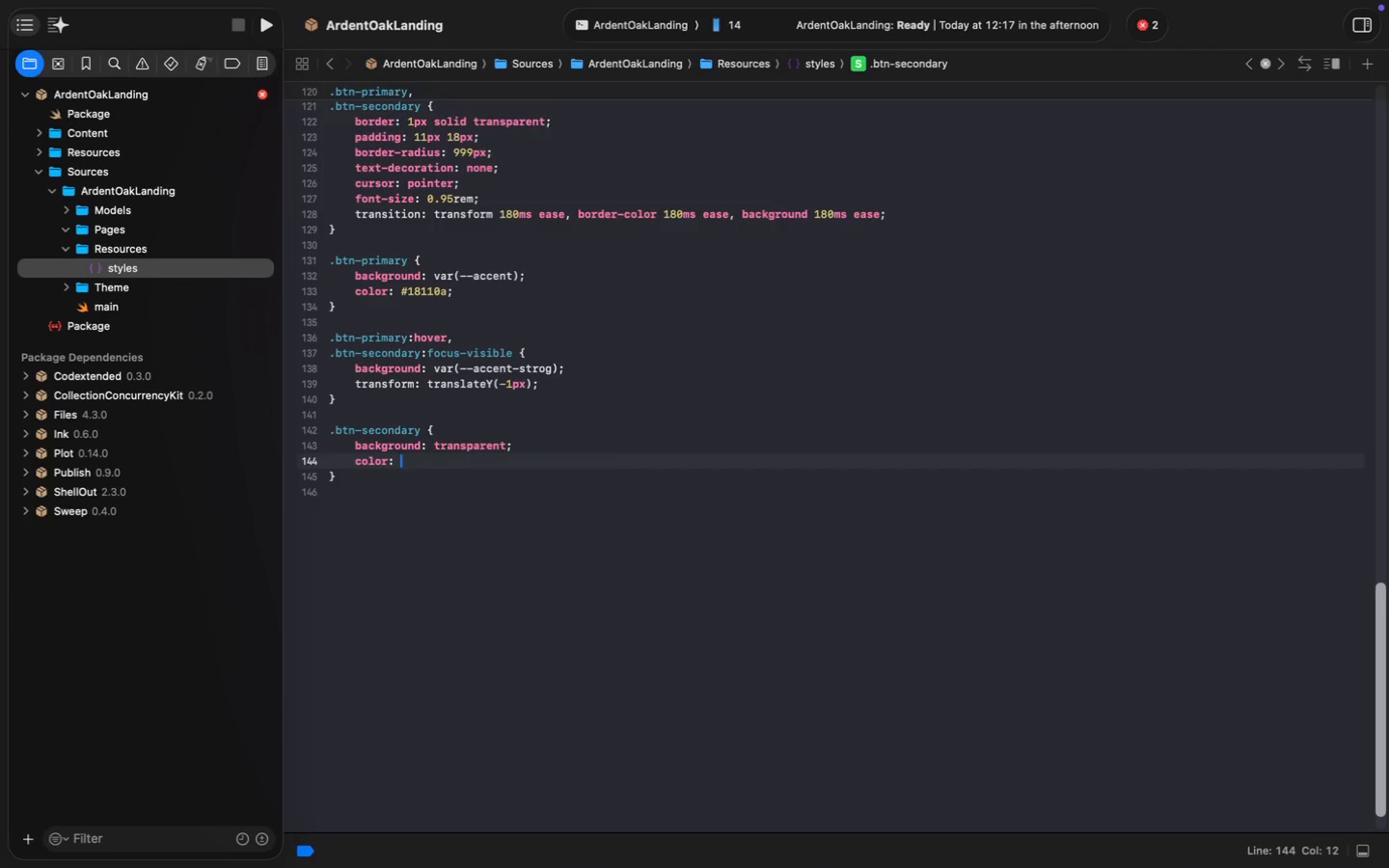 
 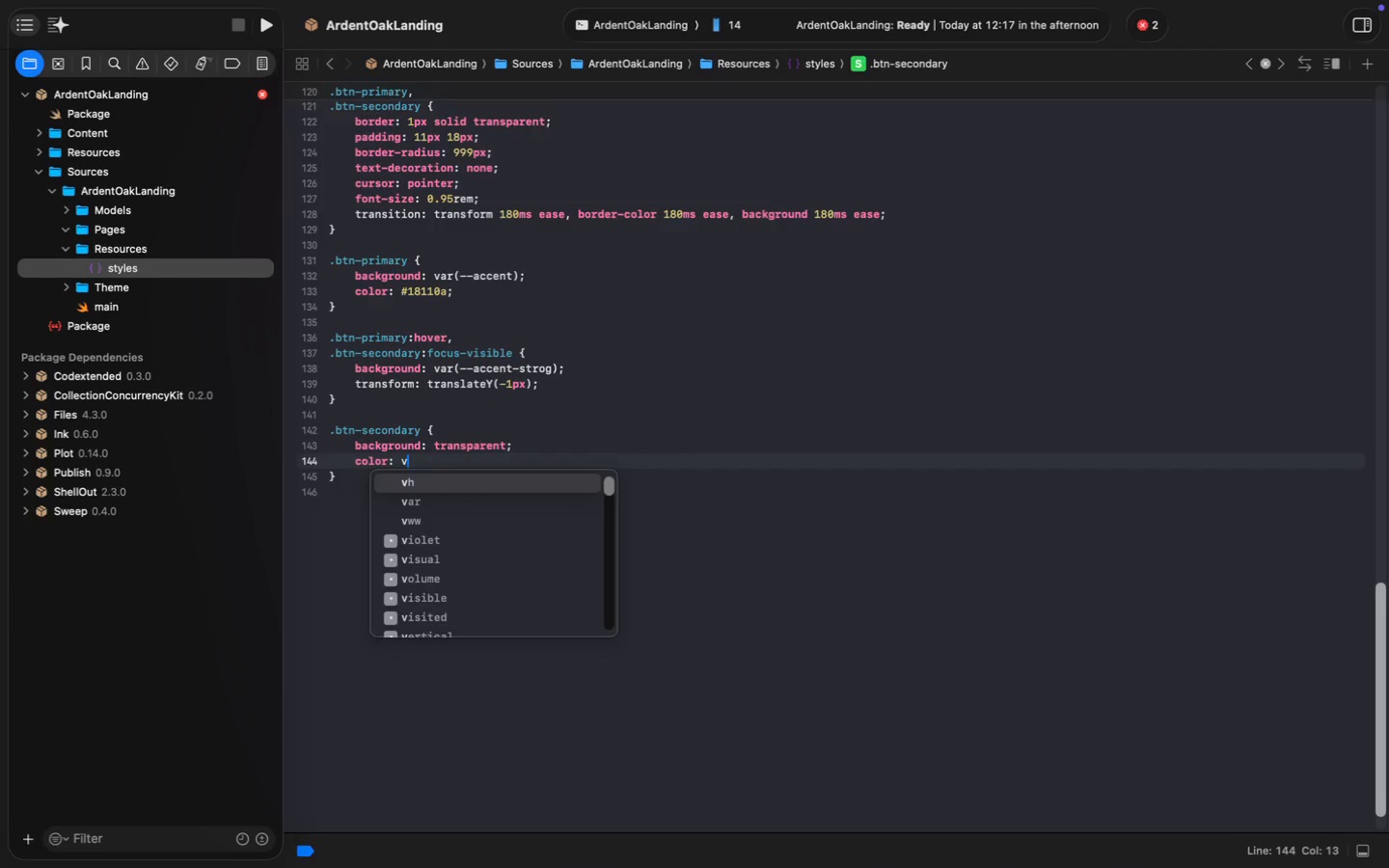 
key(Enter)
 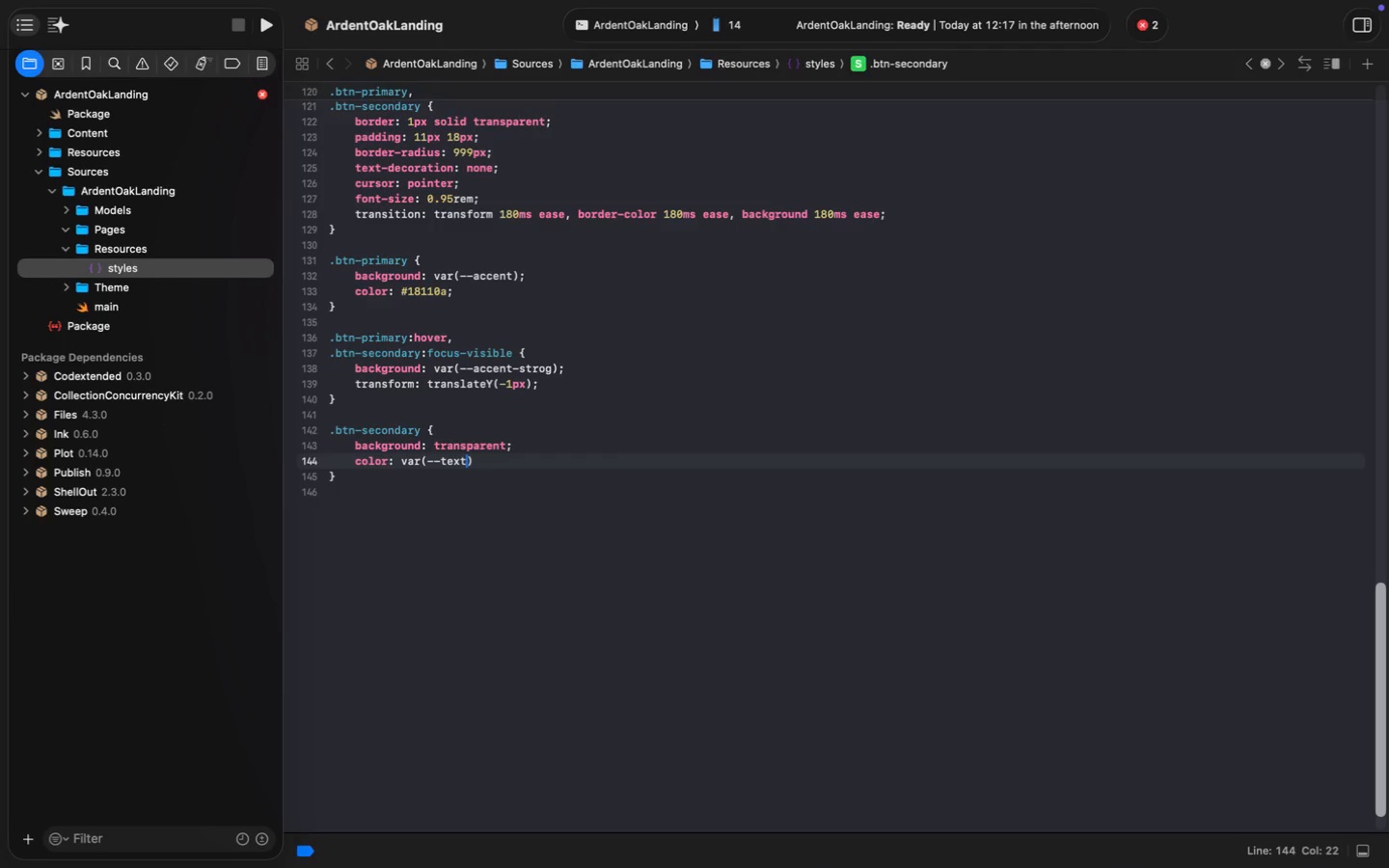 
key(Meta+ArrowRight)
 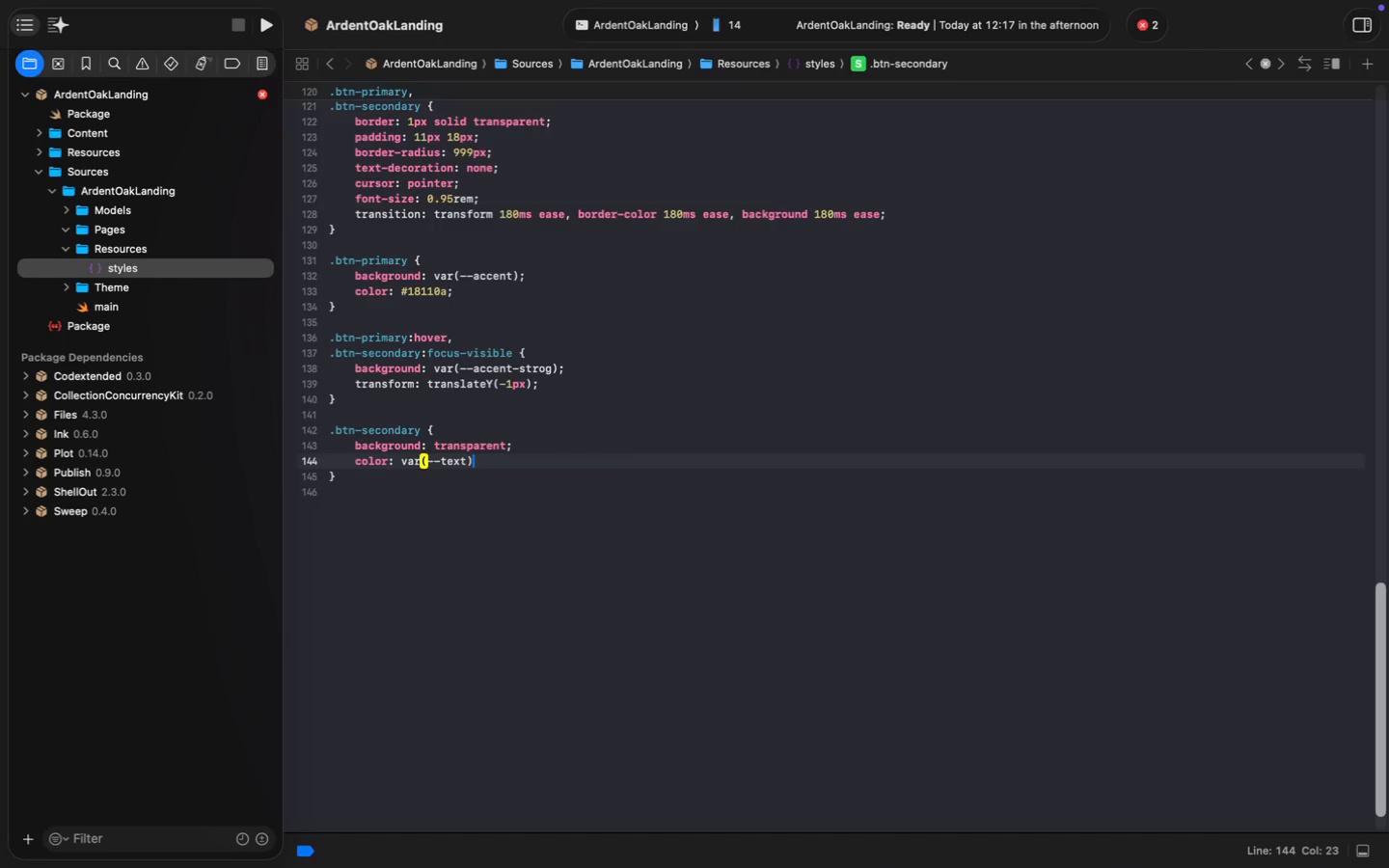 
key(Semicolon)
 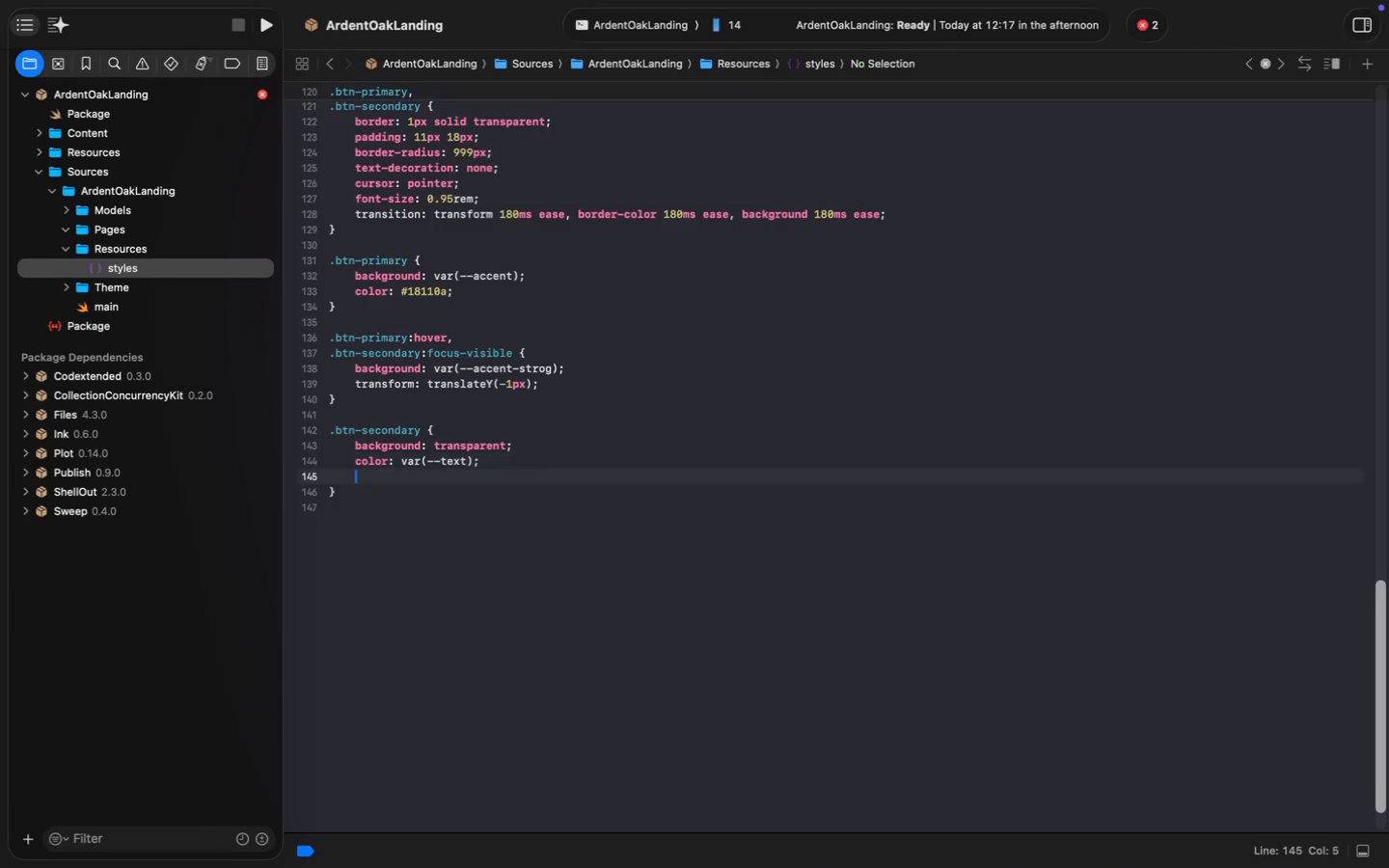 
key(Enter)
 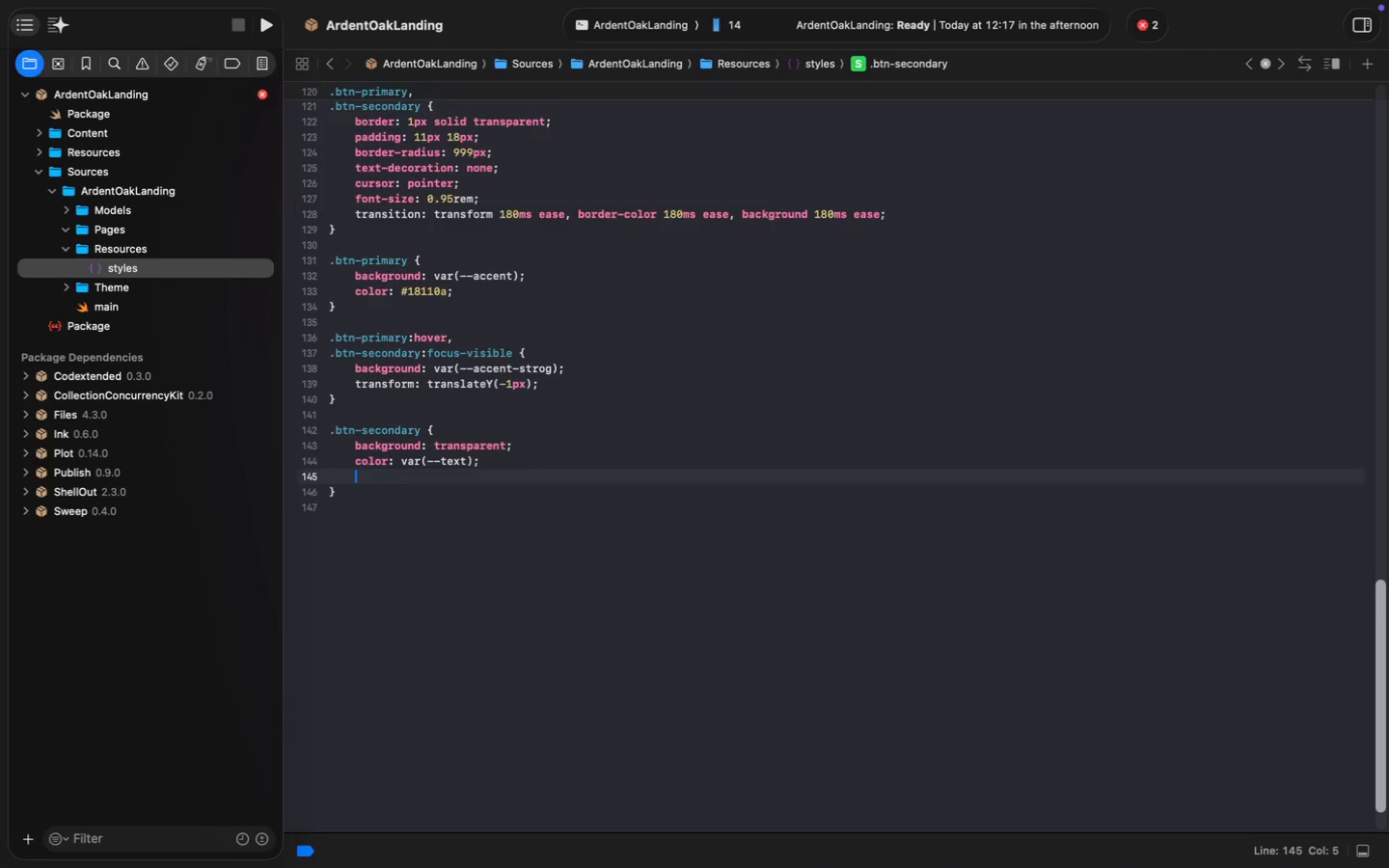 
type(border-co)
 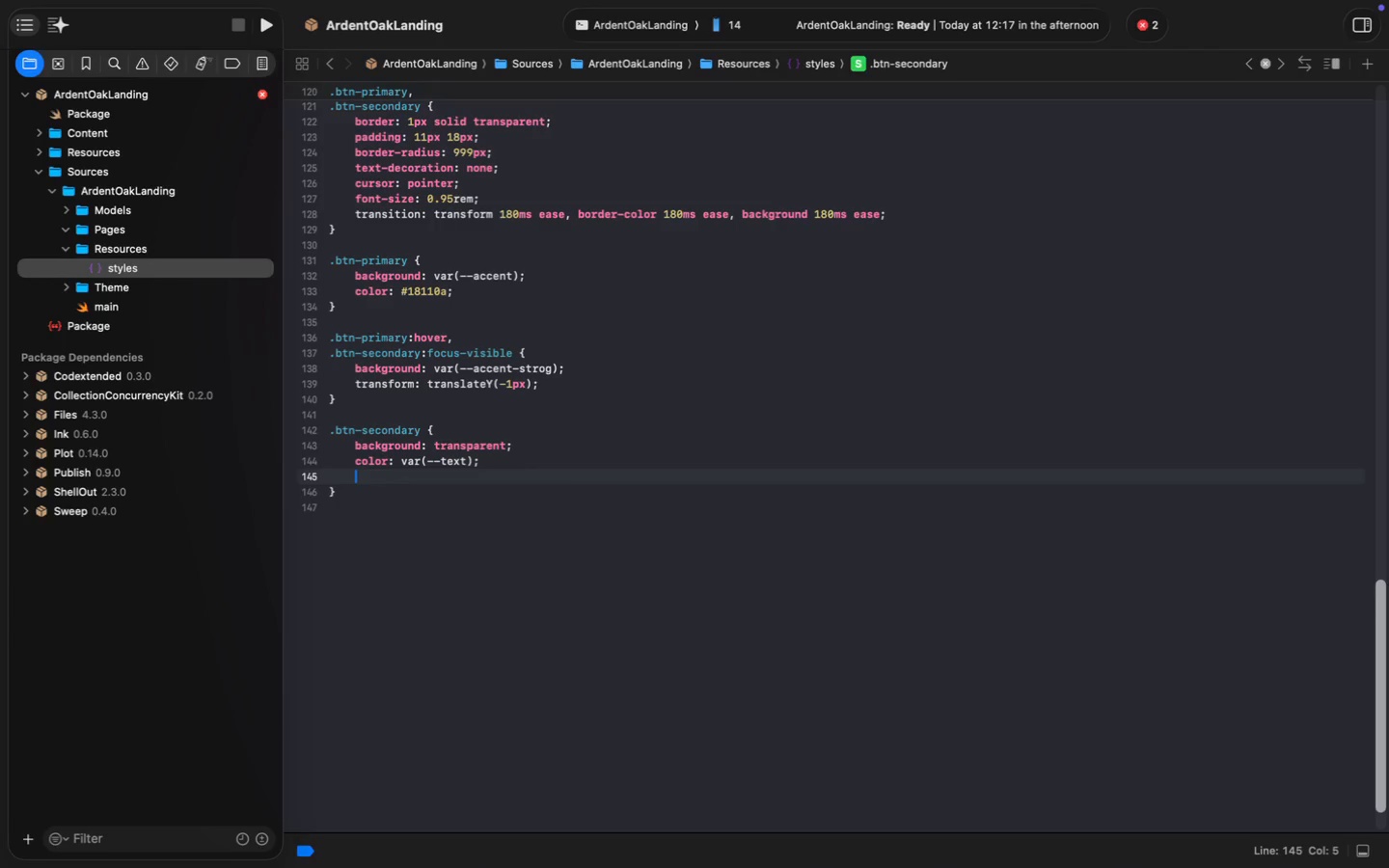 
key(Enter)
 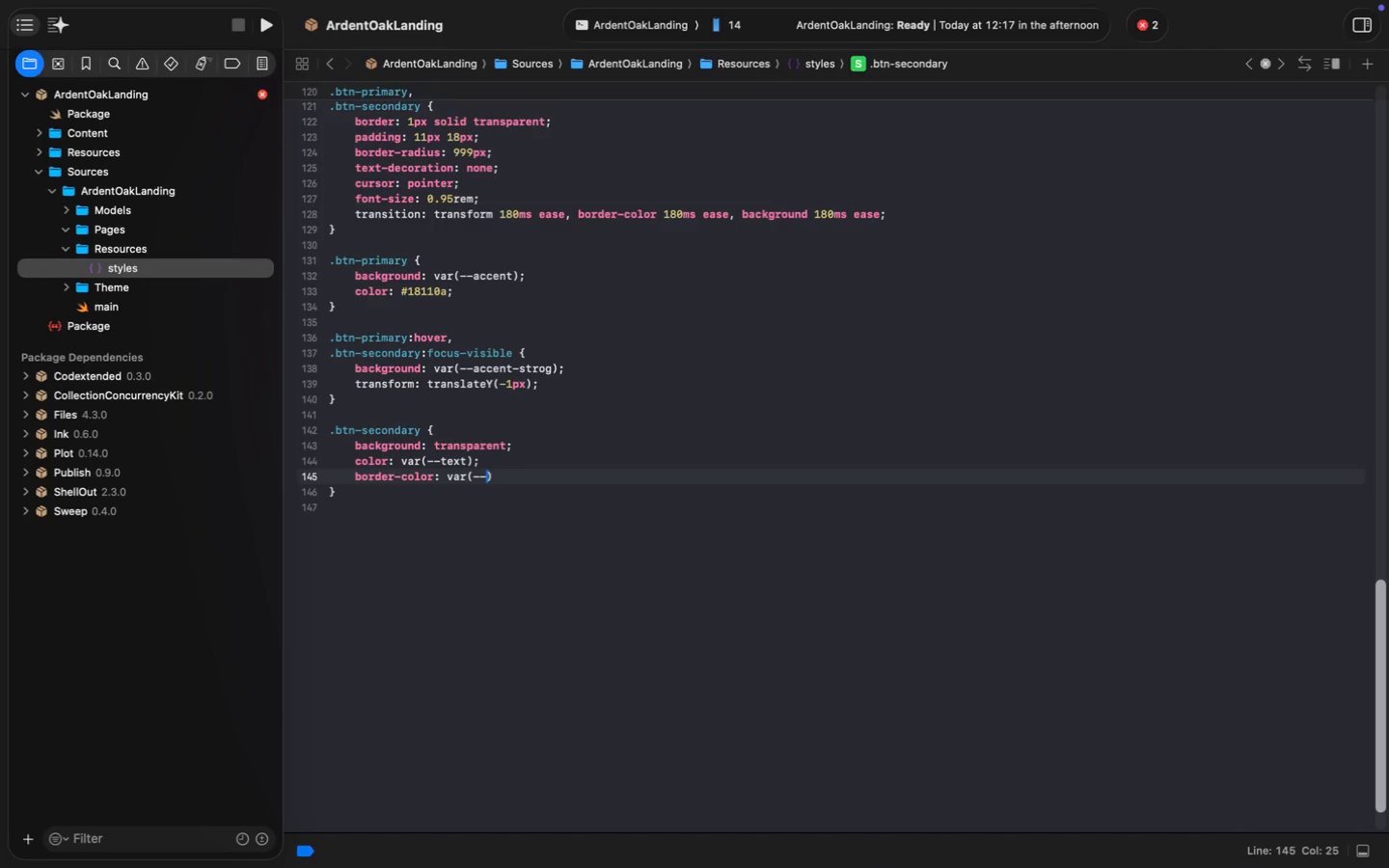 
type(: var(()
key(Backspace)
type(--li)
 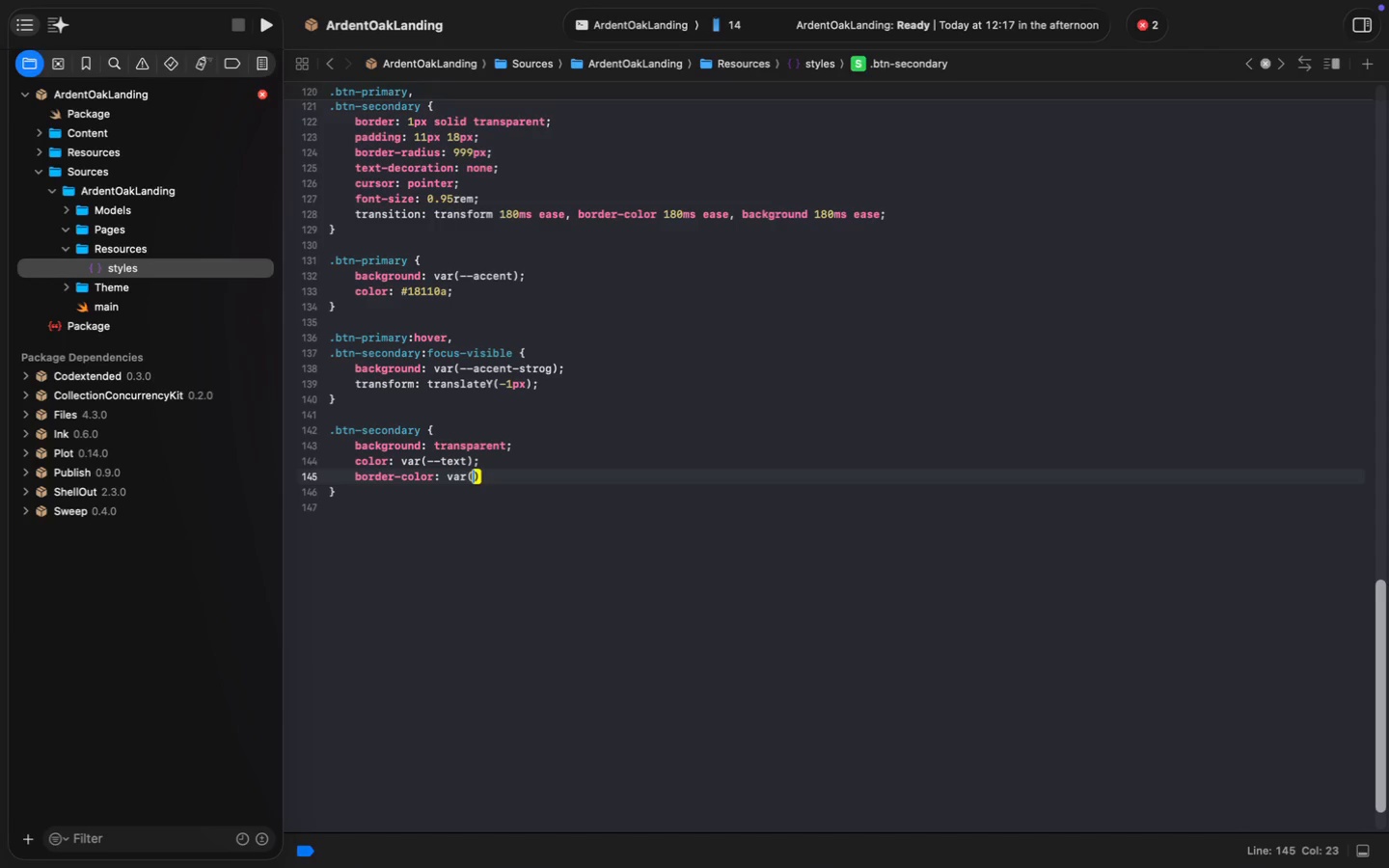 
 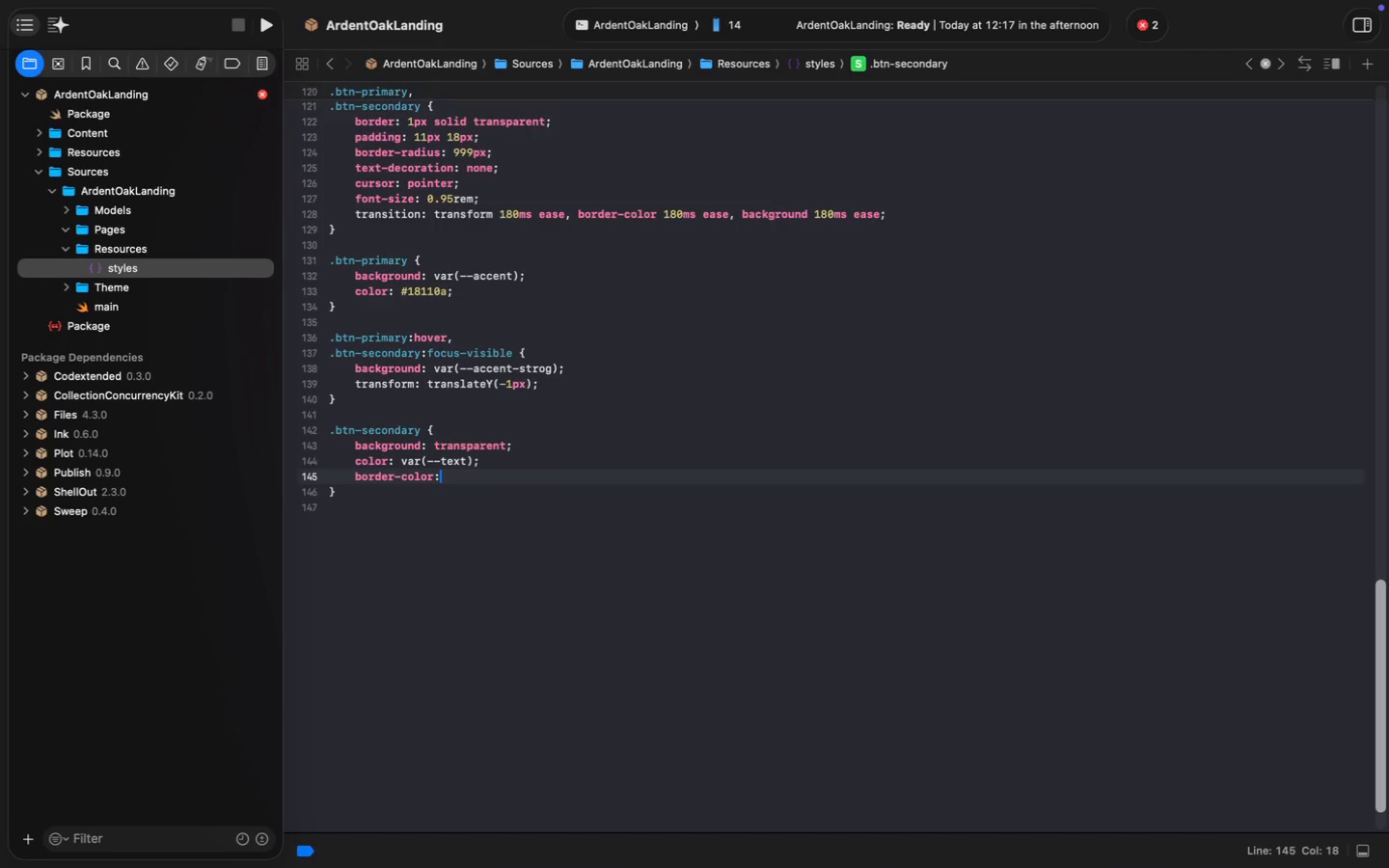 
key(Enter)
 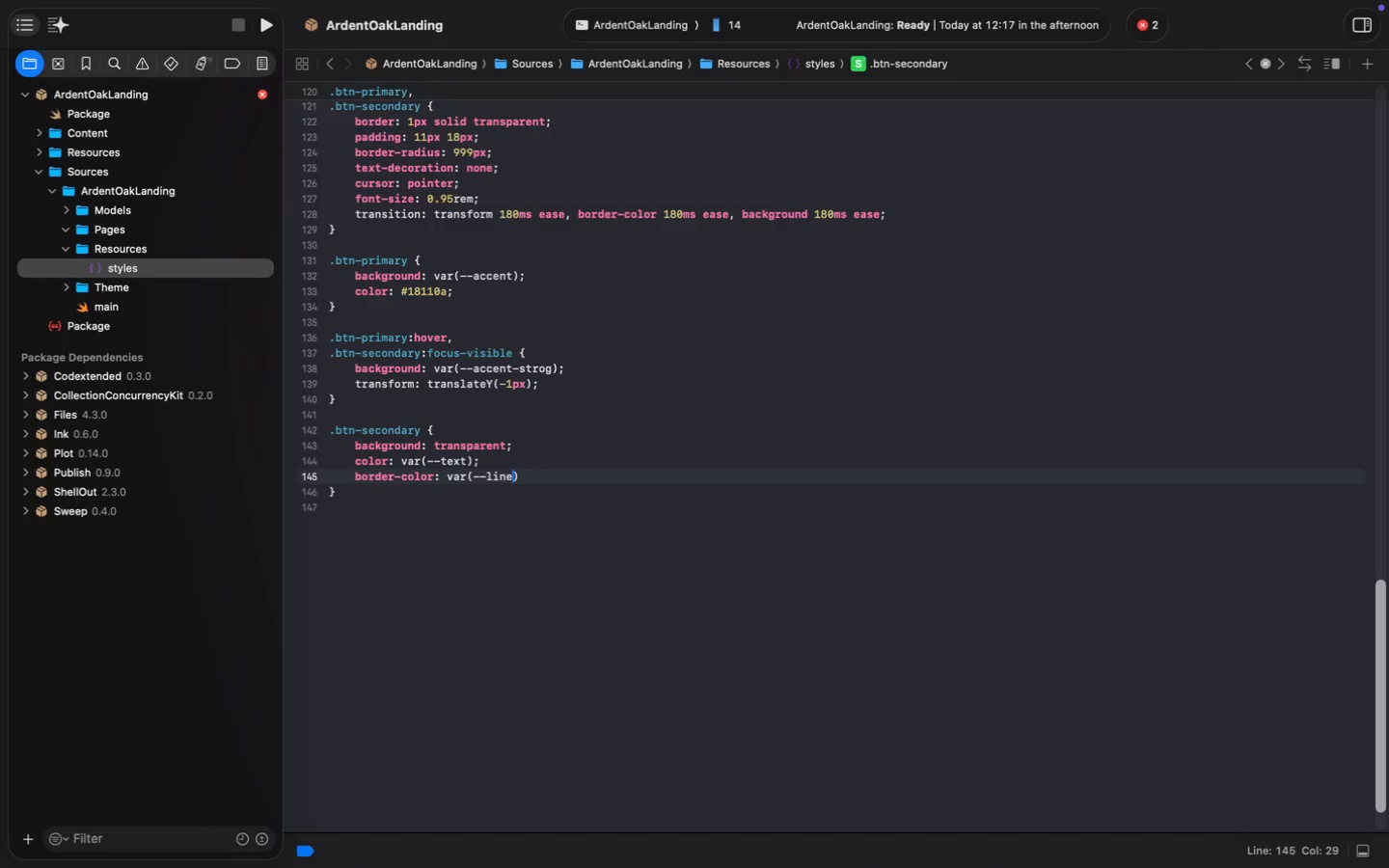 
key(Meta+MetaRight)
 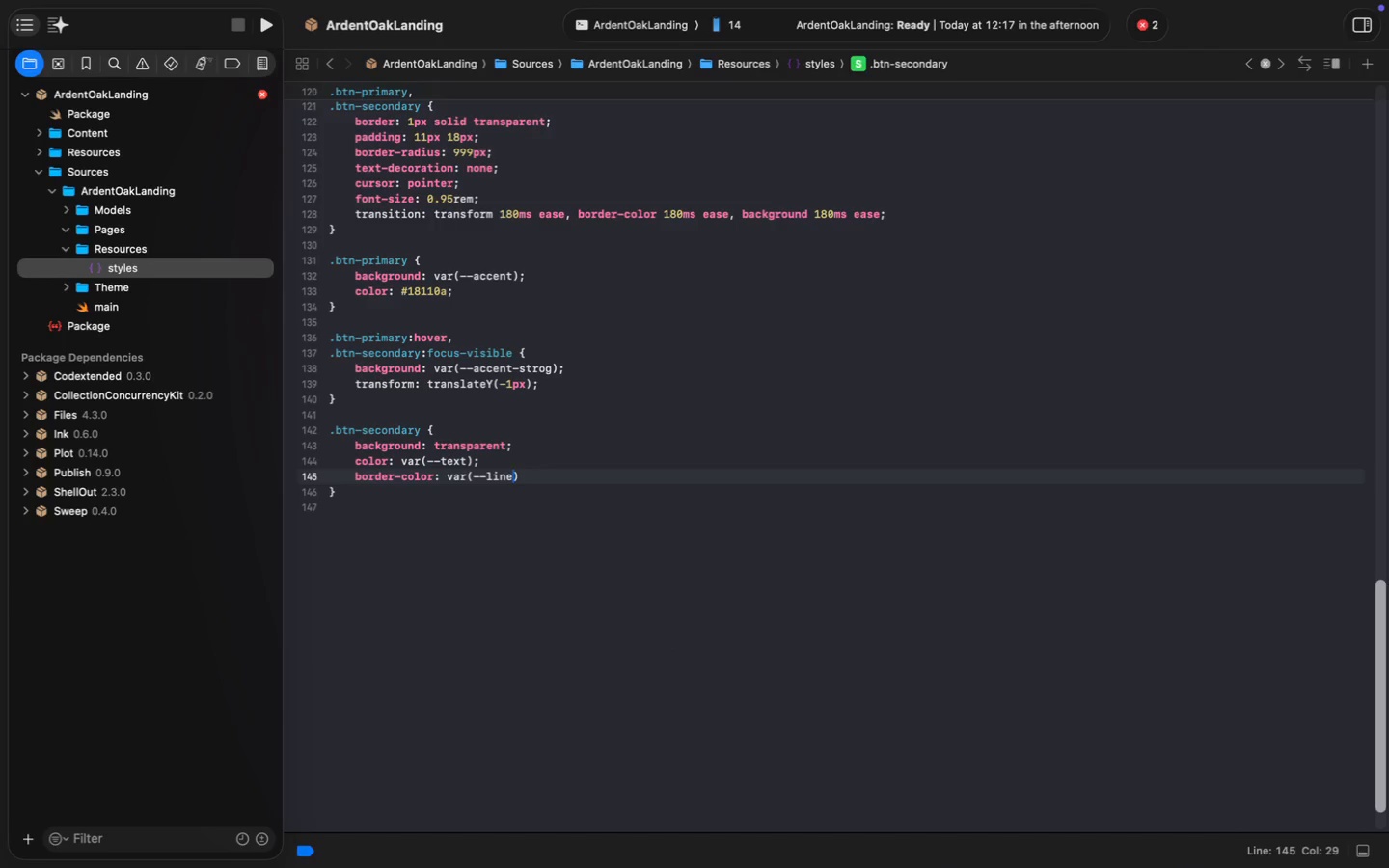 
key(Meta+ArrowRight)
 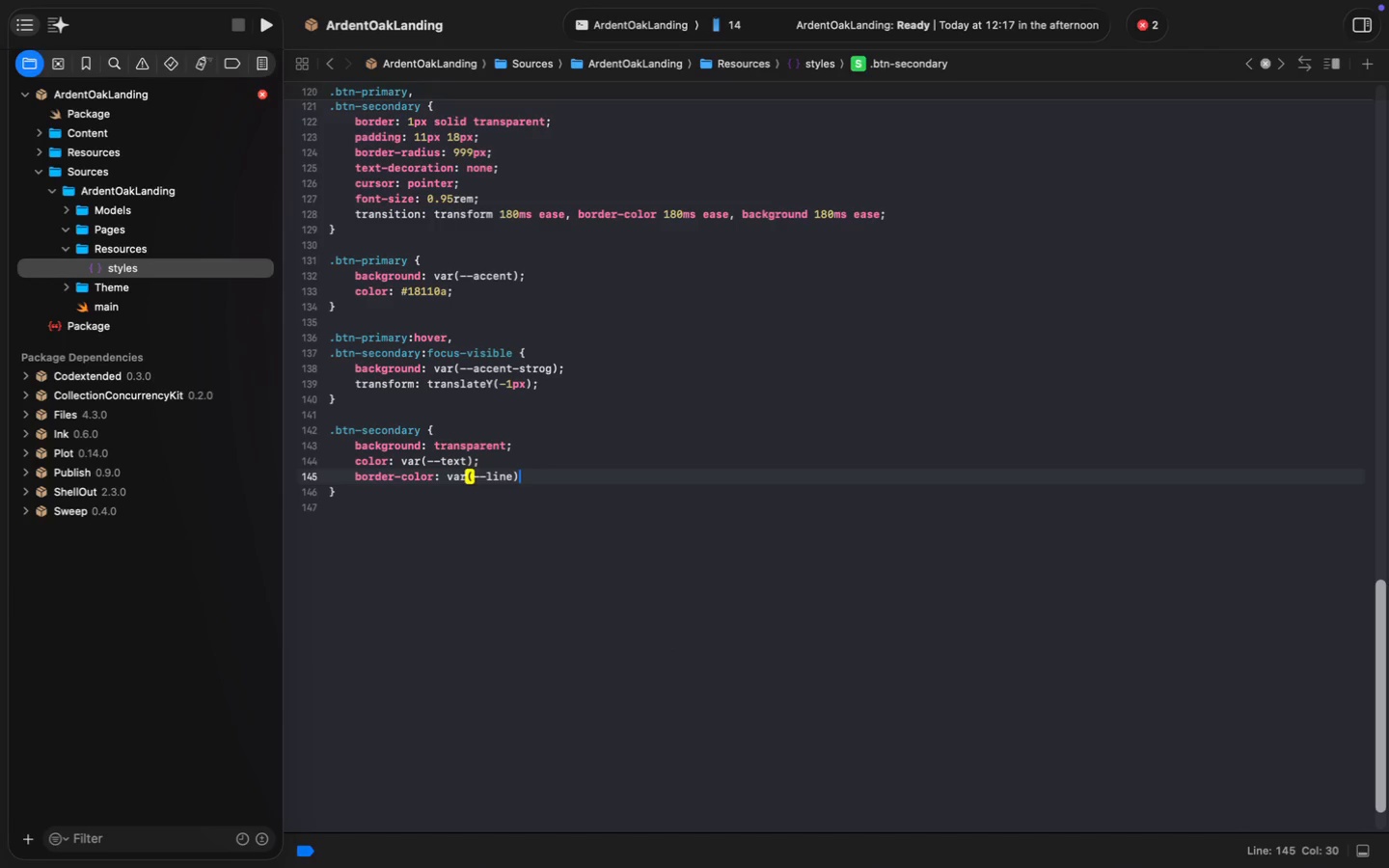 
key(ArrowDown)
 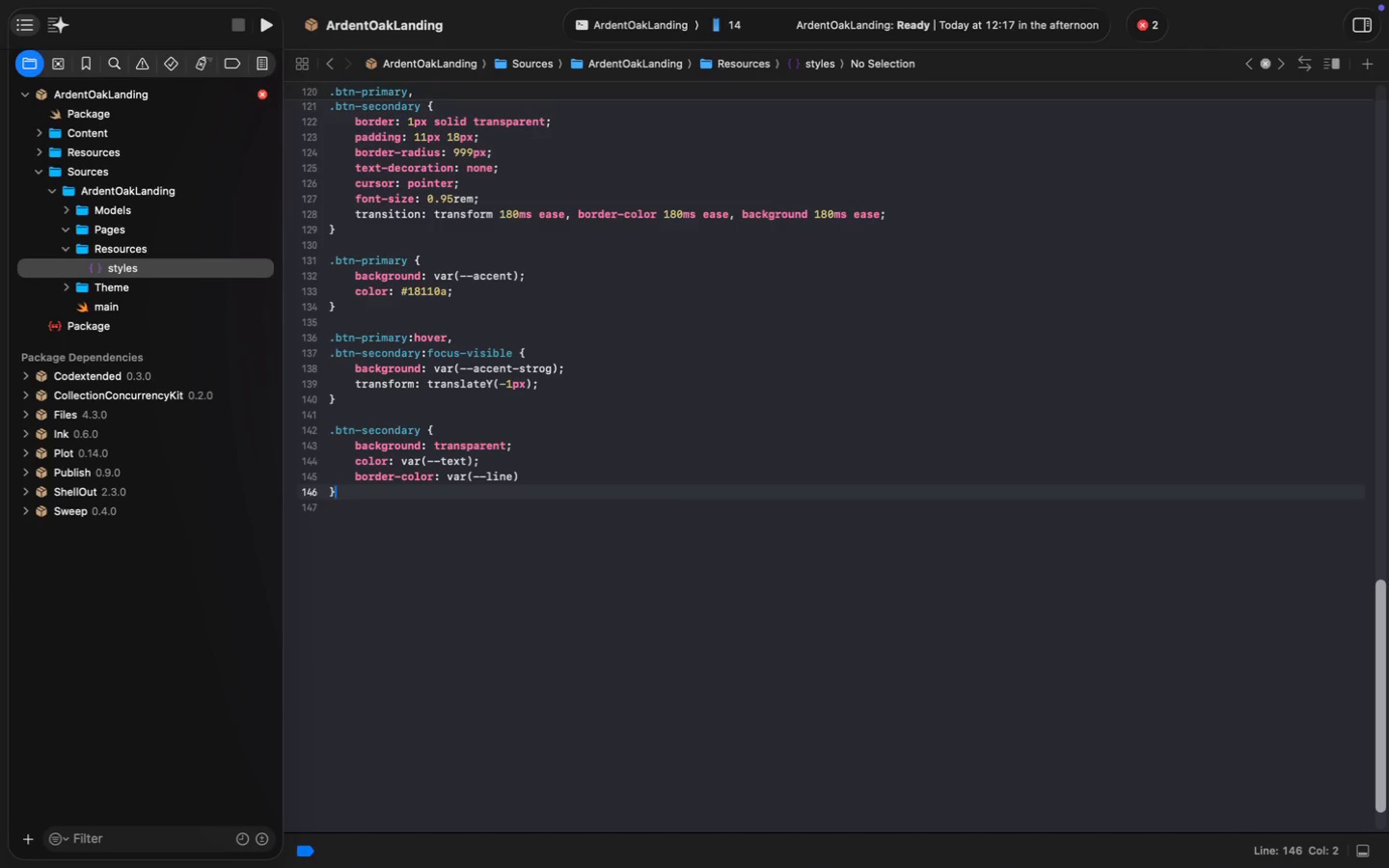 
key(Enter)
 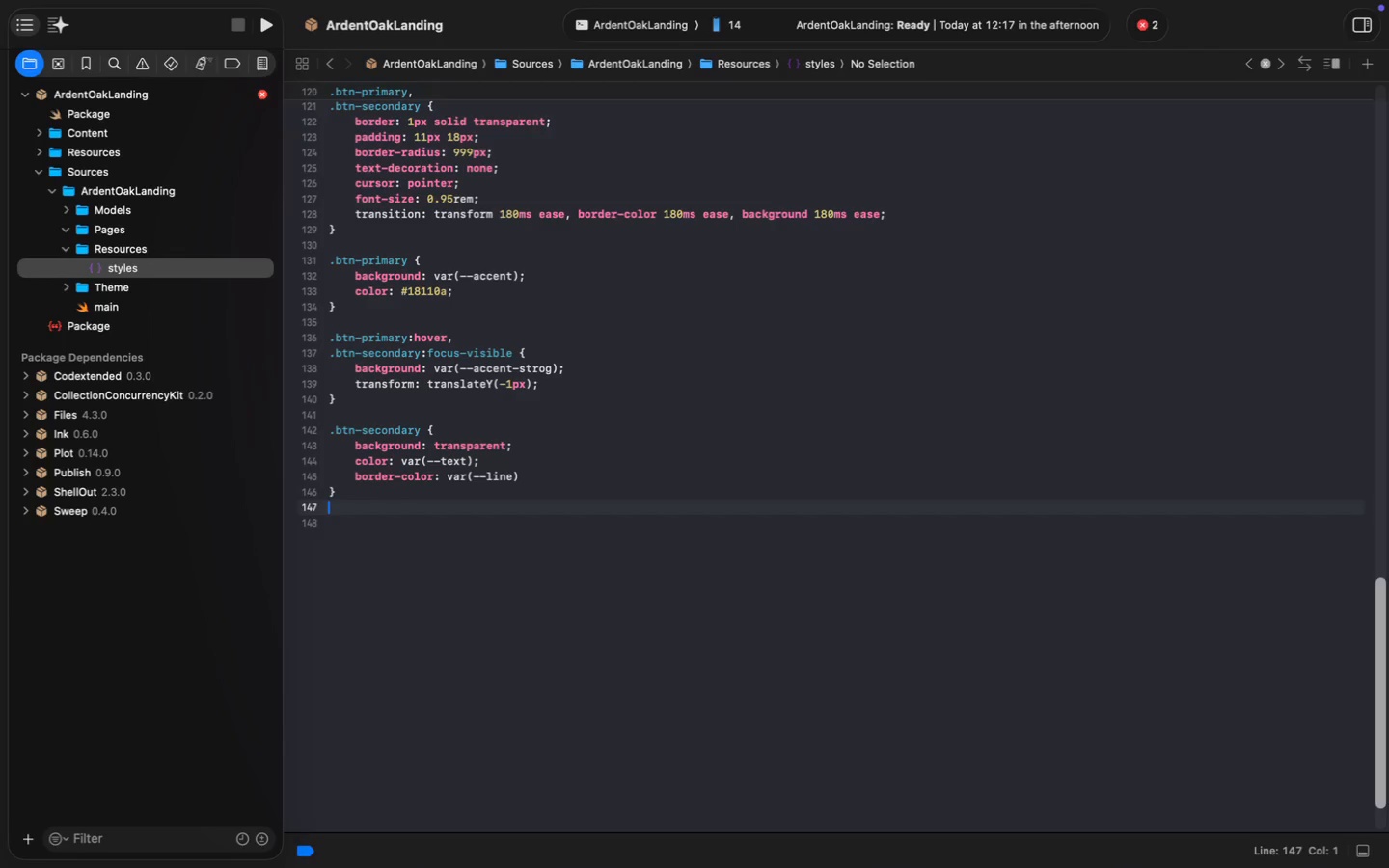 
key(Enter)
 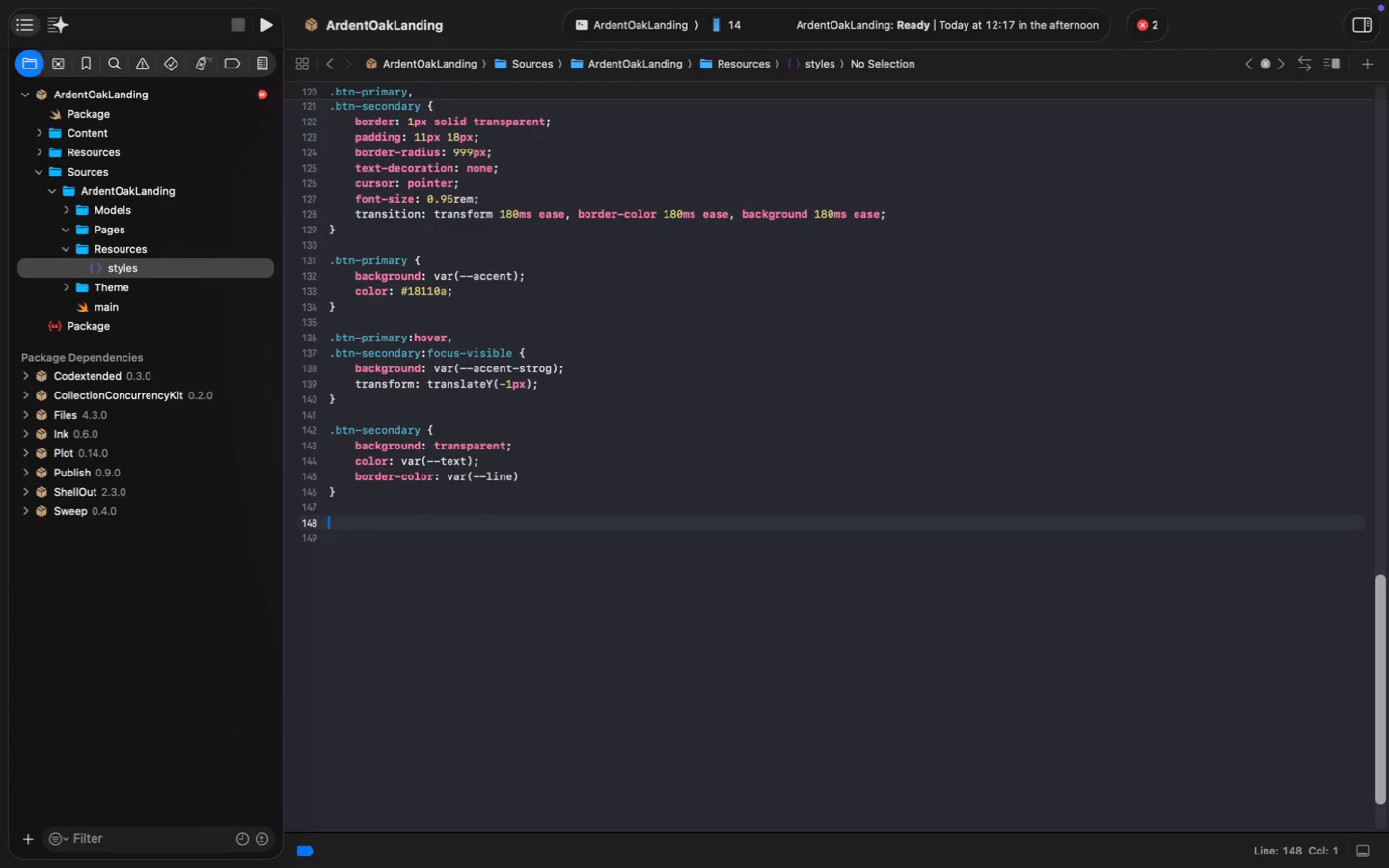 
wait(5.63)
 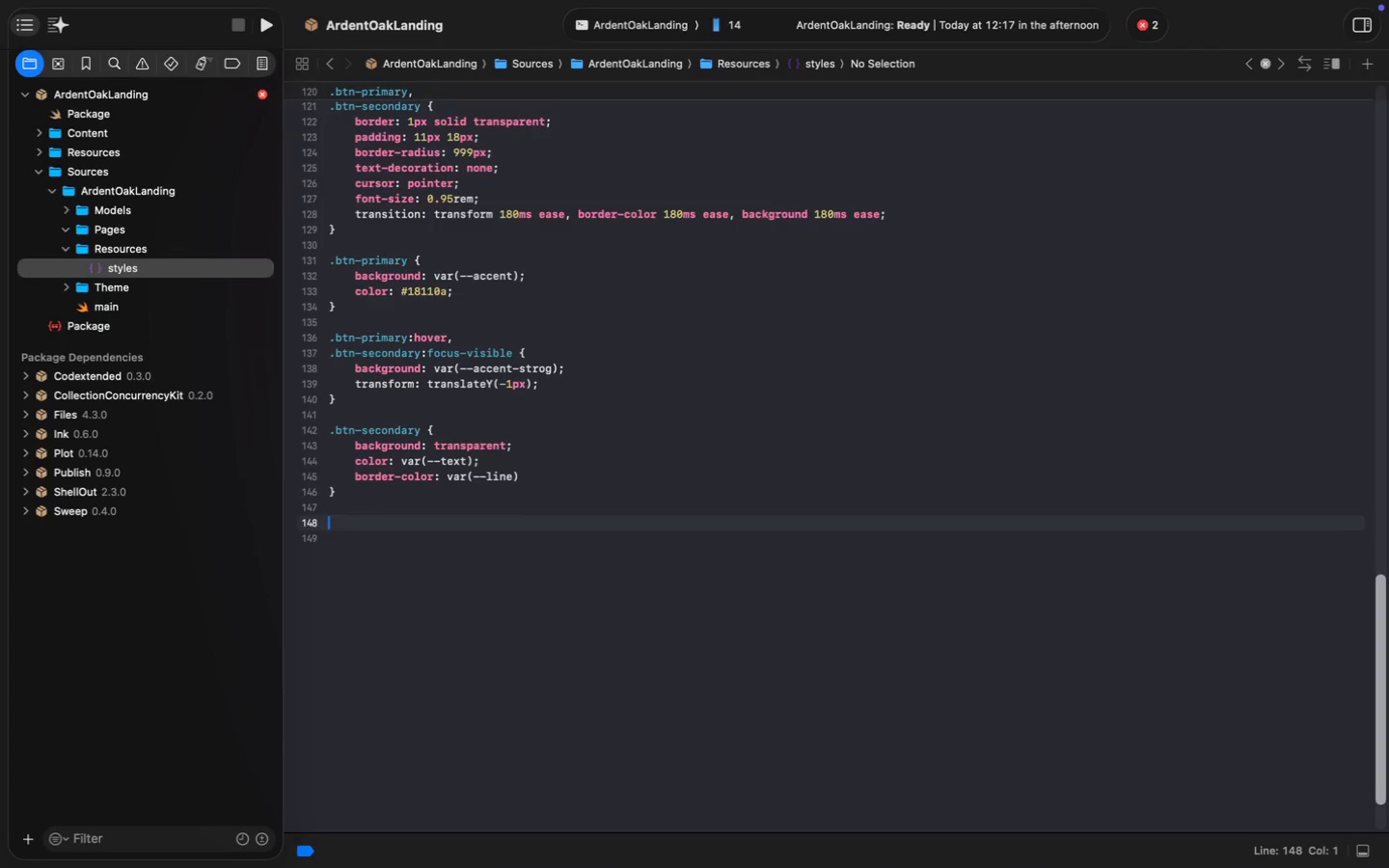 
type(.btn)
 